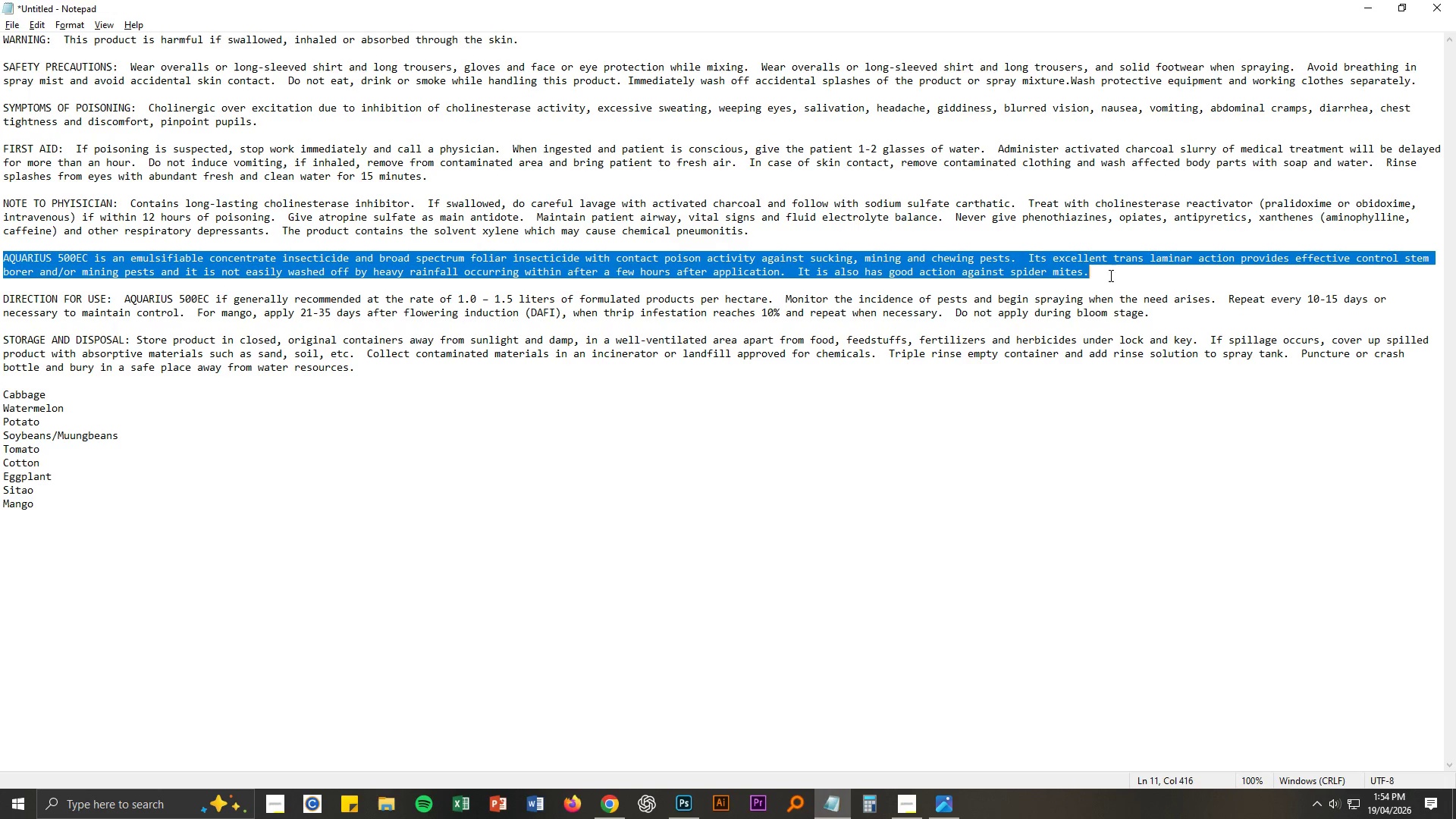 
key(Control+ControlLeft)
 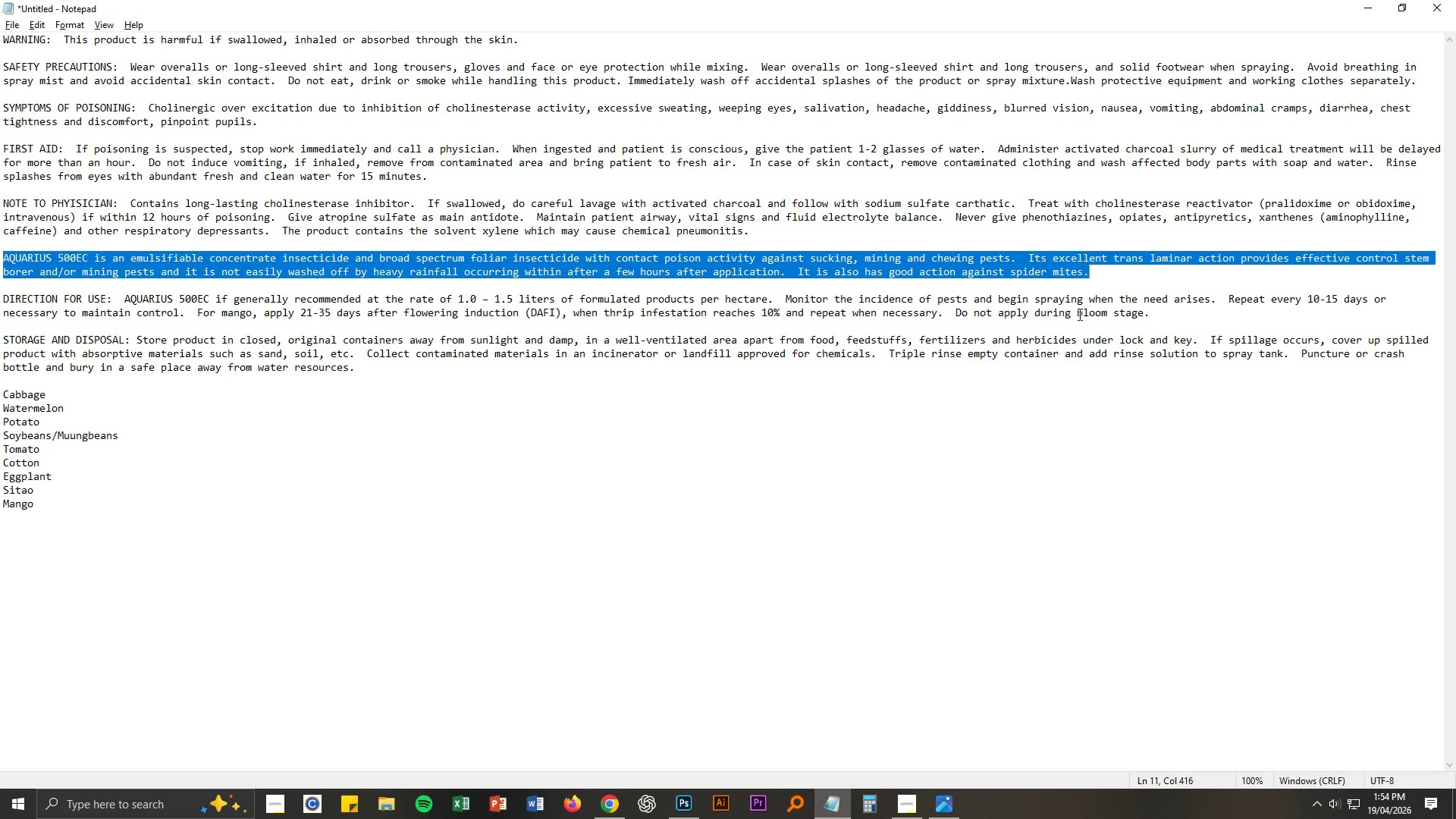 
key(Control+C)
 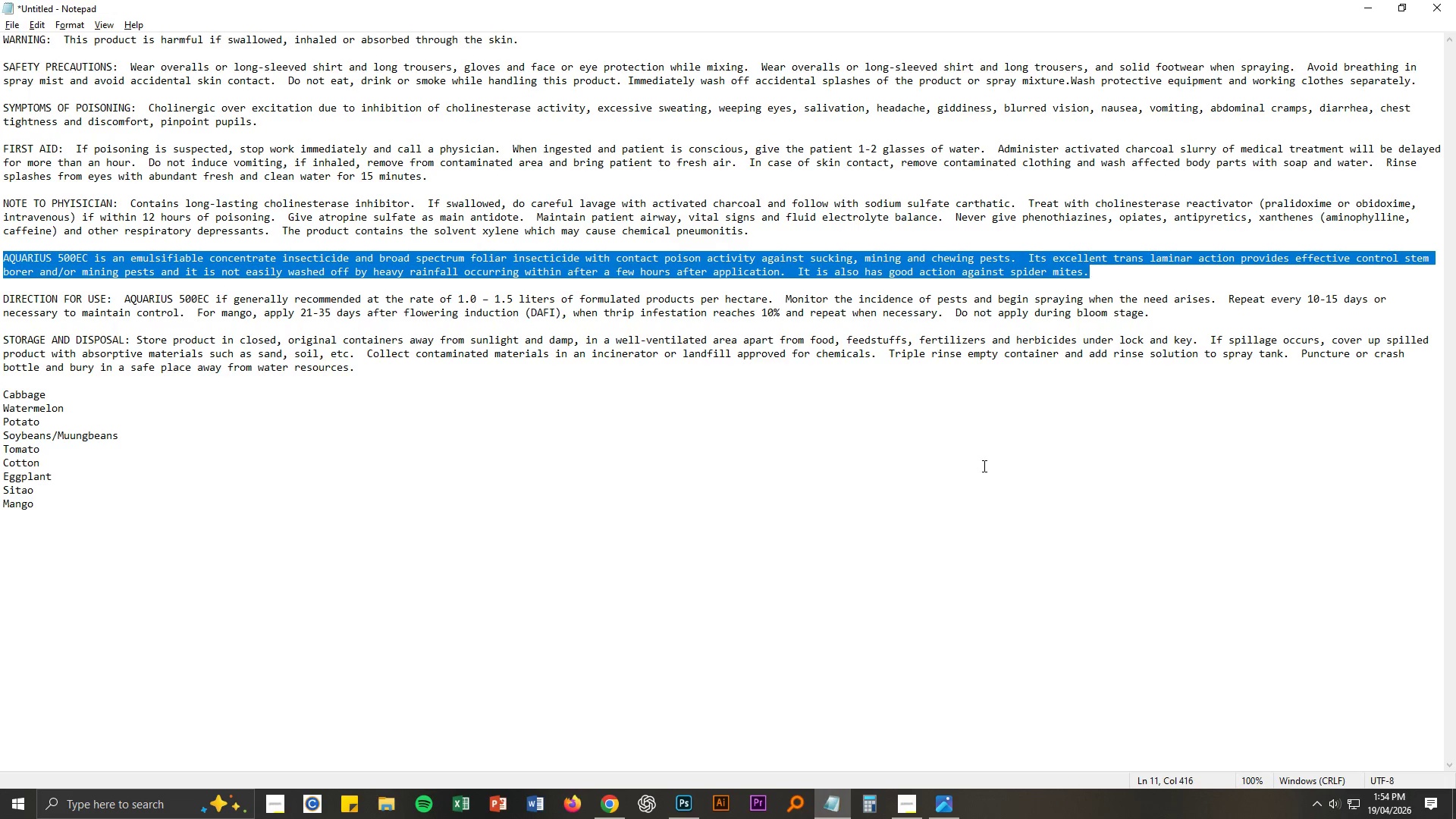 
key(Alt+AltLeft)
 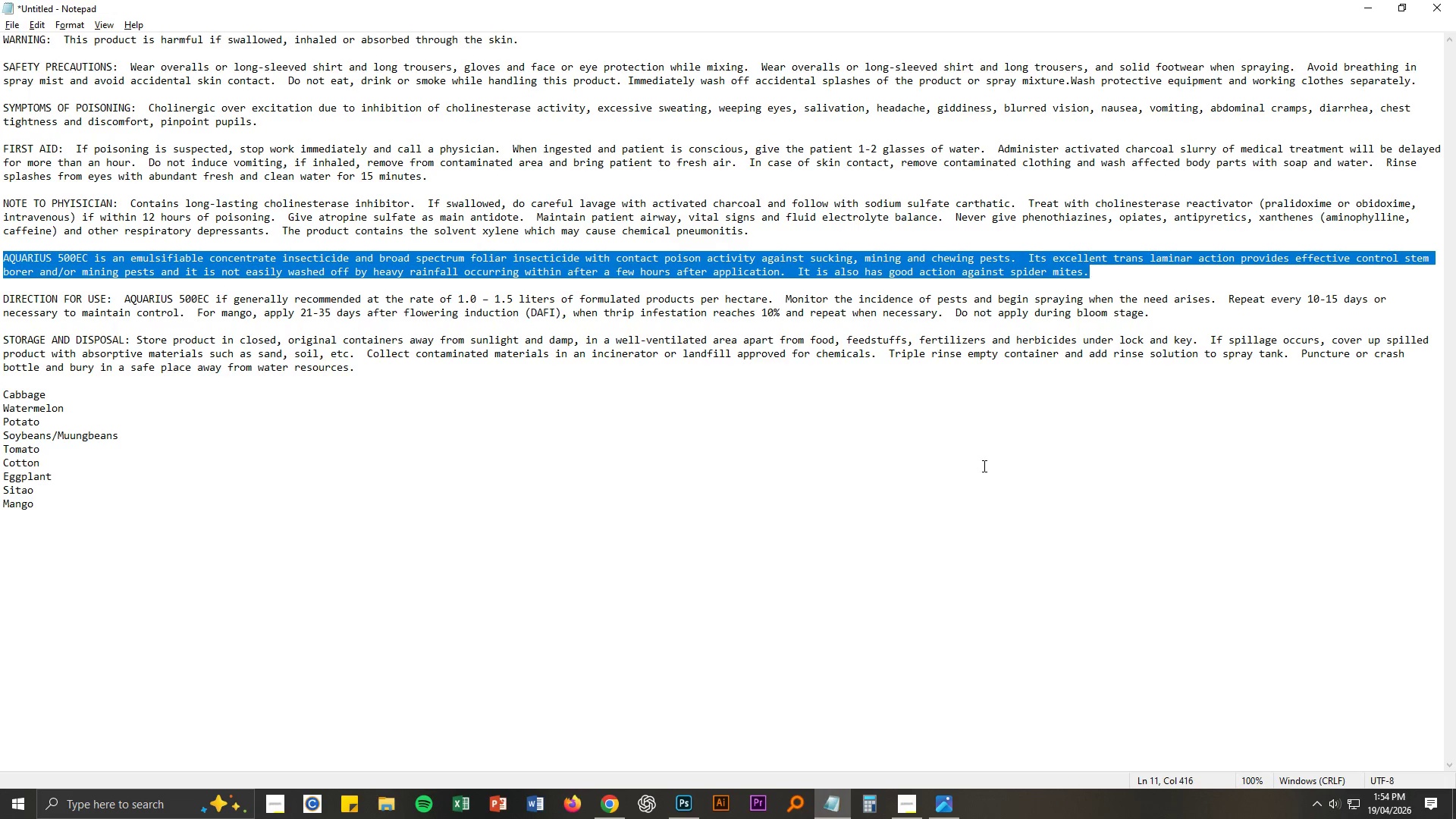 
key(Alt+Tab)
 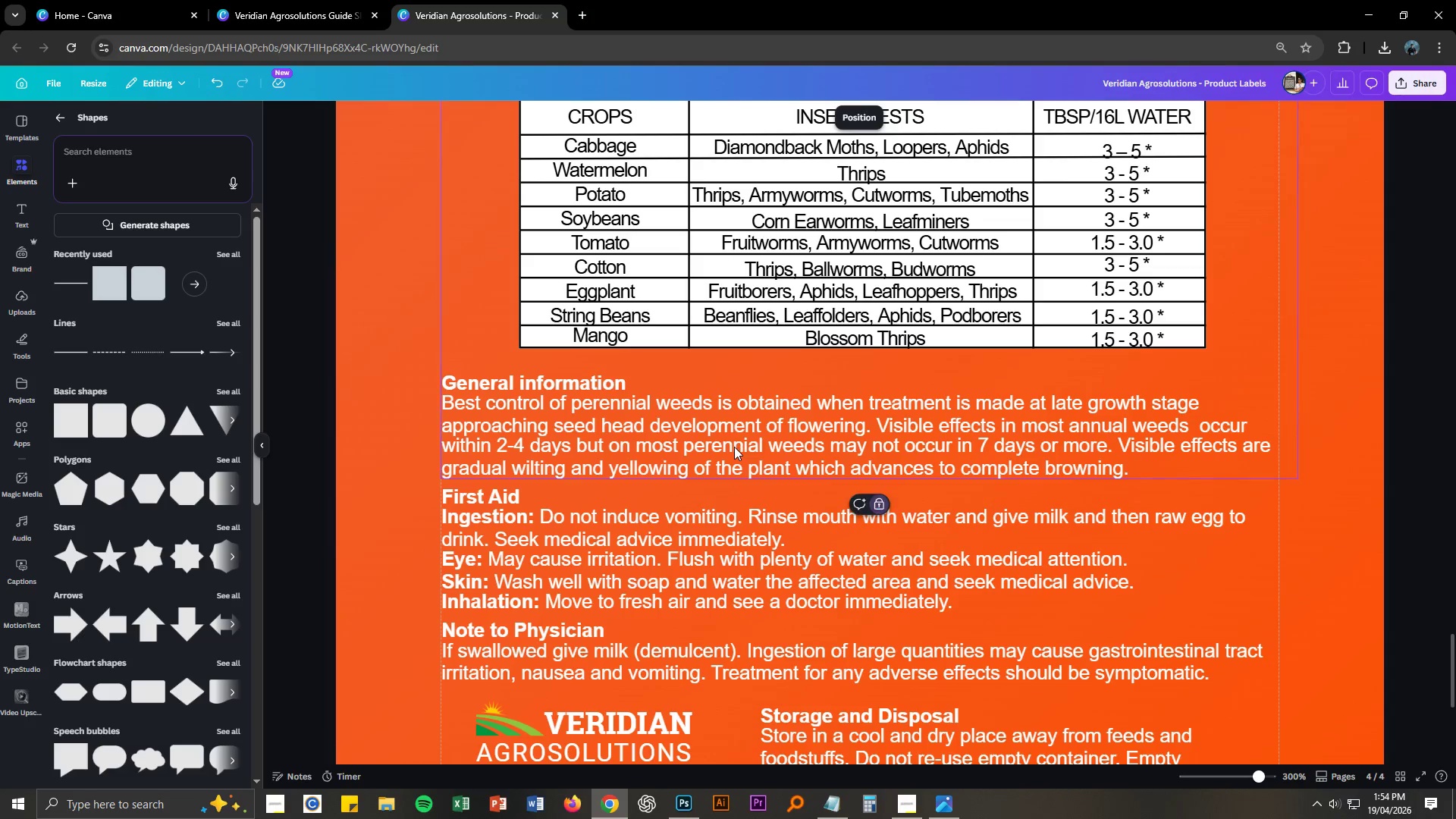 
double_click([734, 447])
 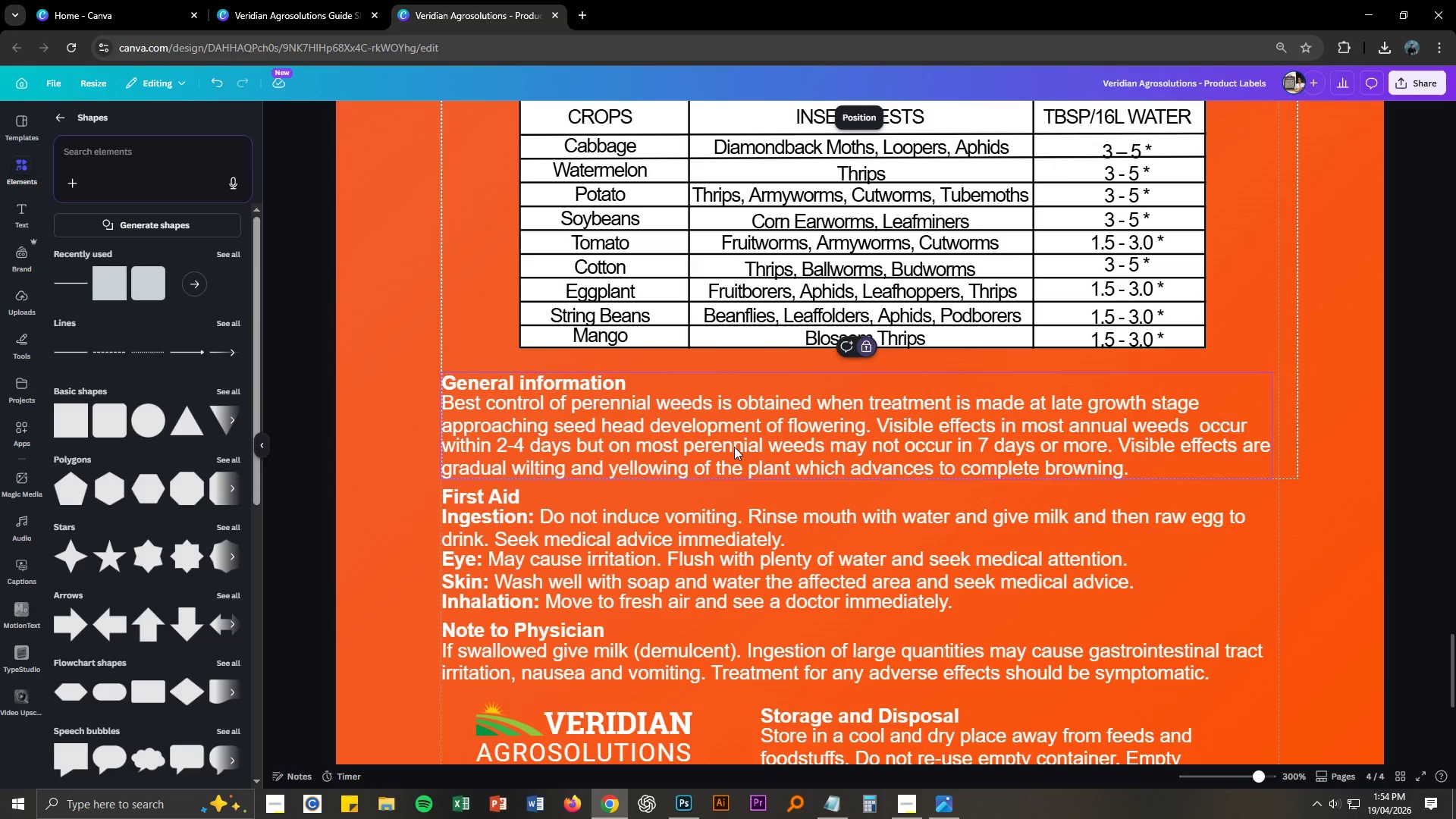 
key(Control+ControlLeft)
 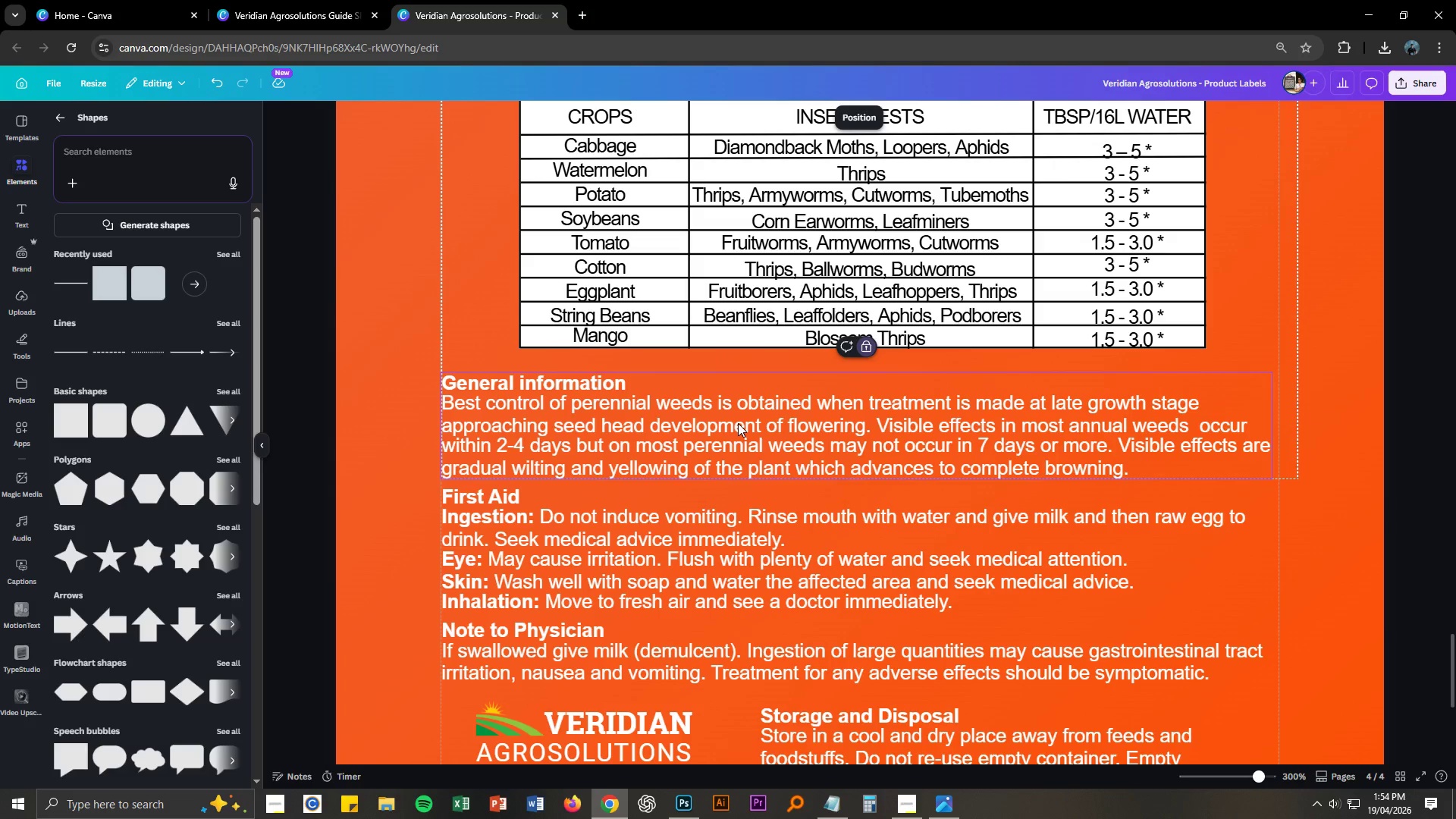 
double_click([738, 423])
 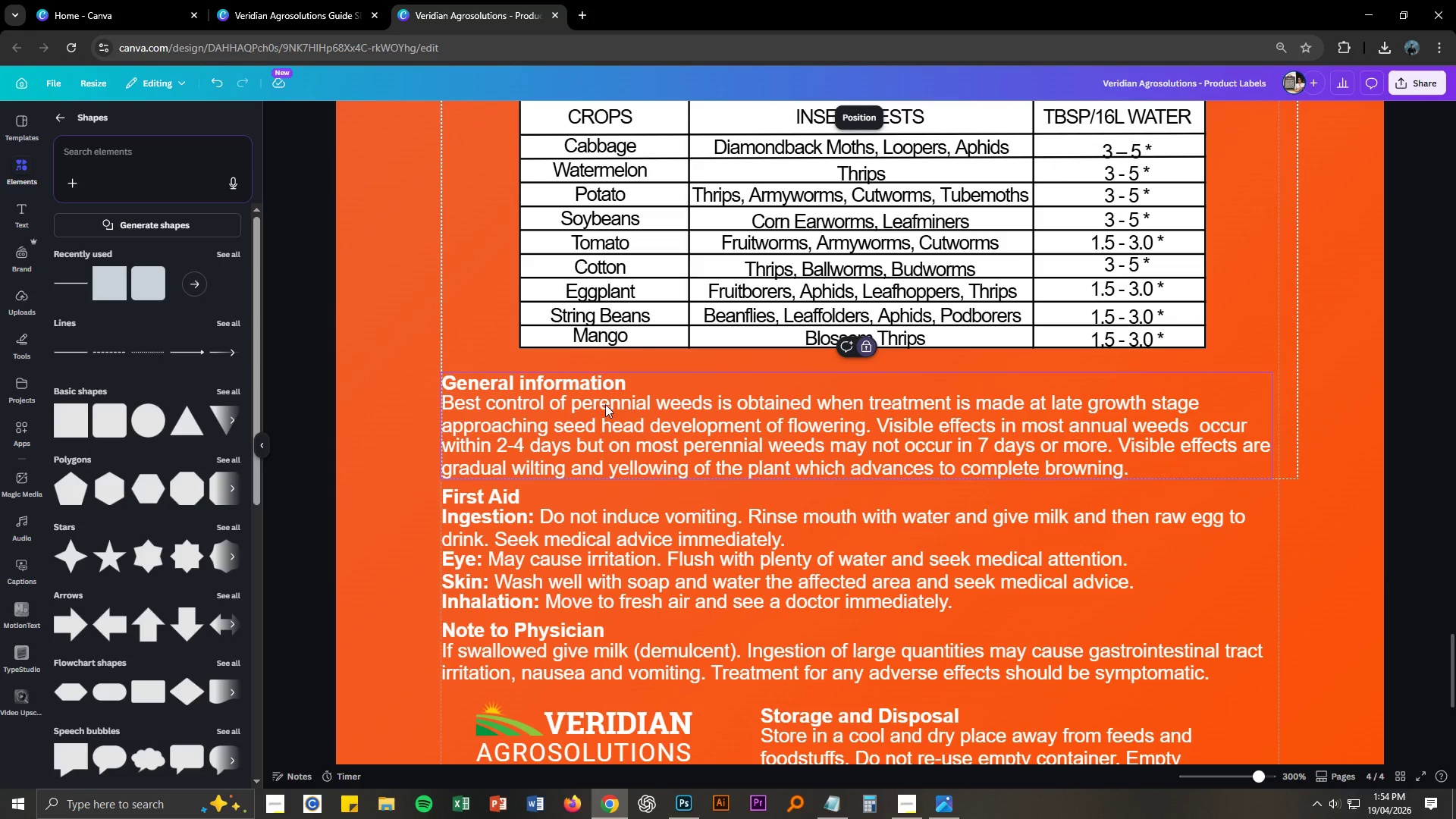 
left_click([604, 404])
 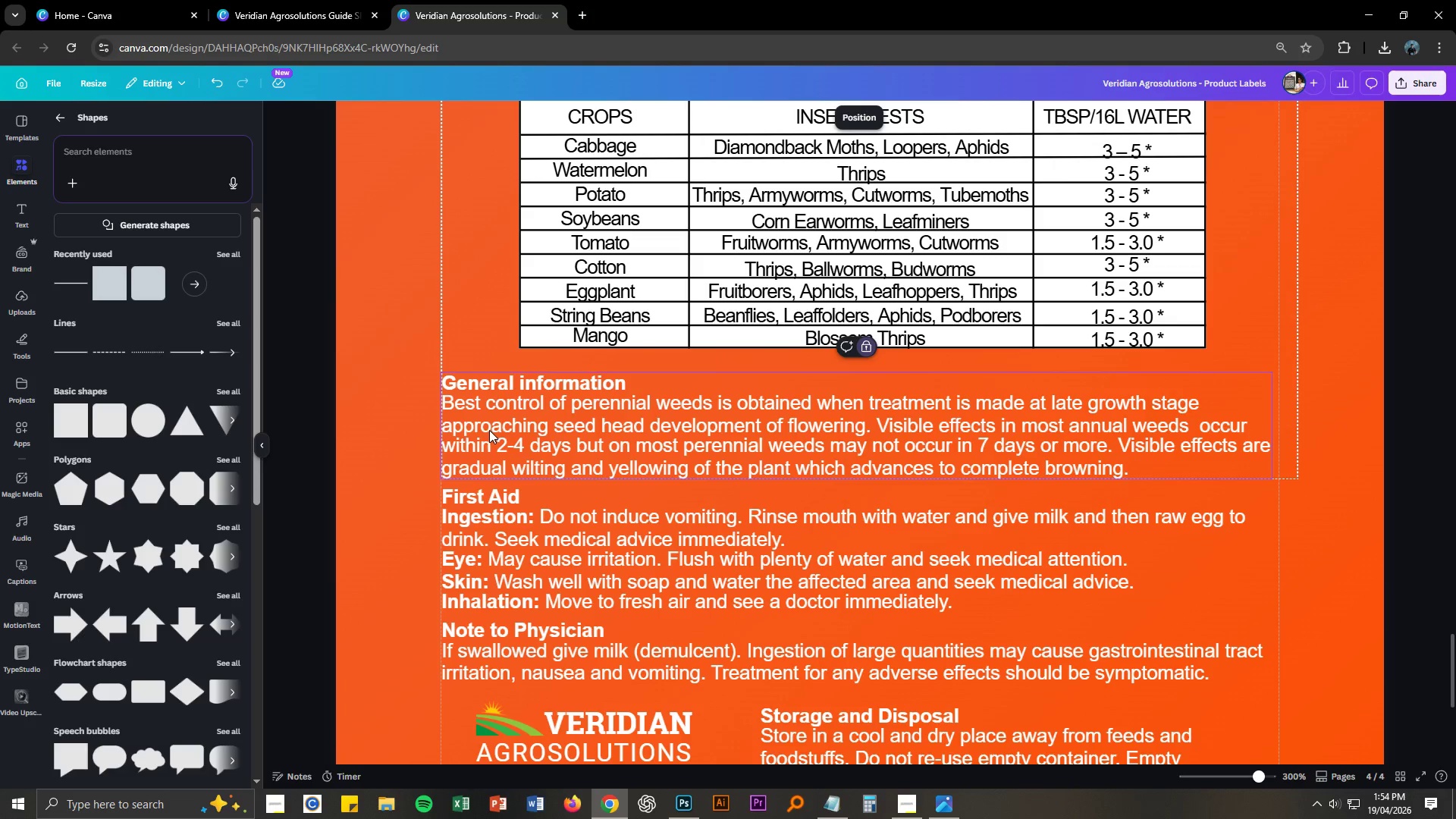 
left_click_drag(start_coordinate=[489, 430], to_coordinate=[450, 446])
 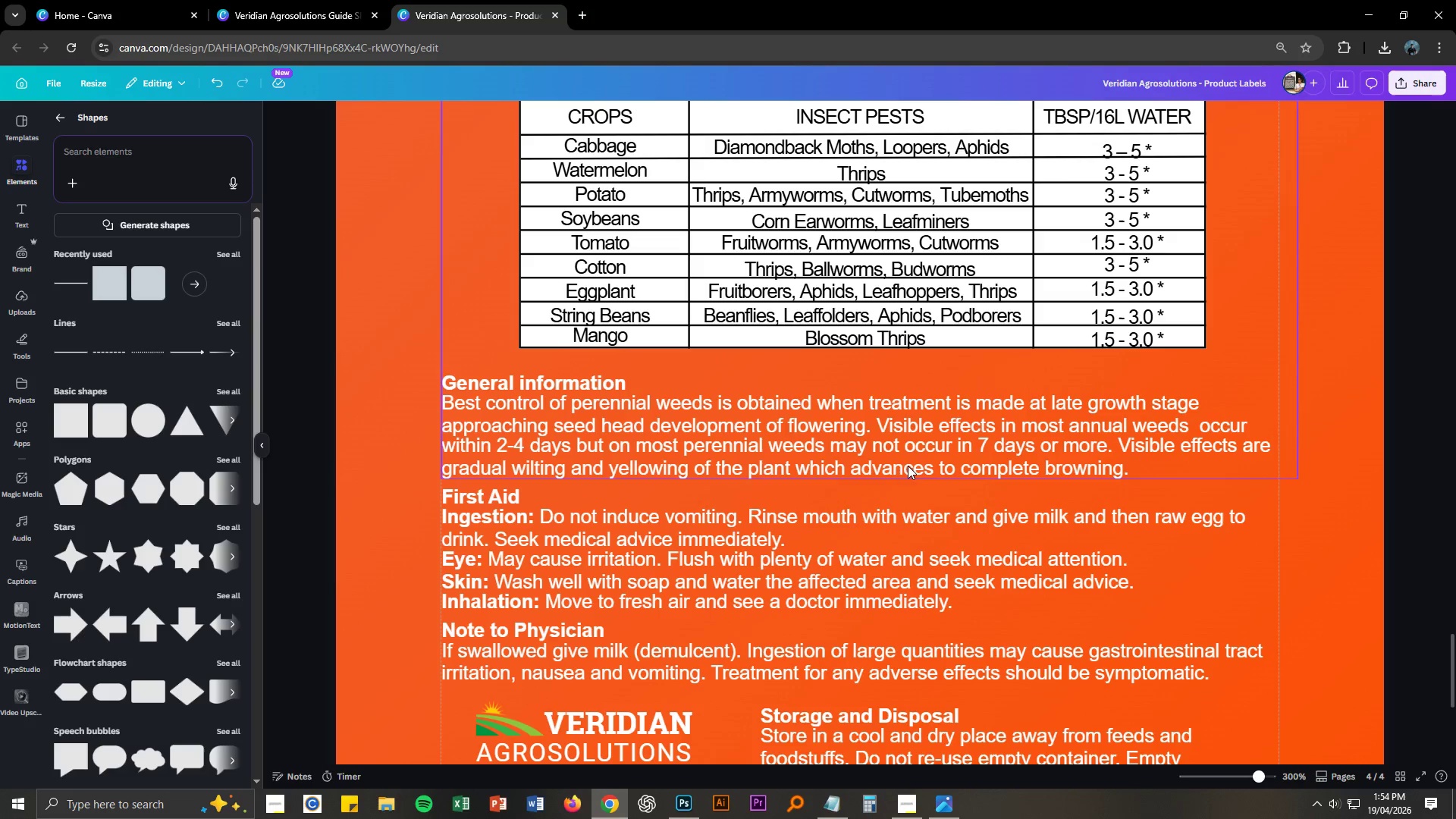 
right_click([975, 443])
 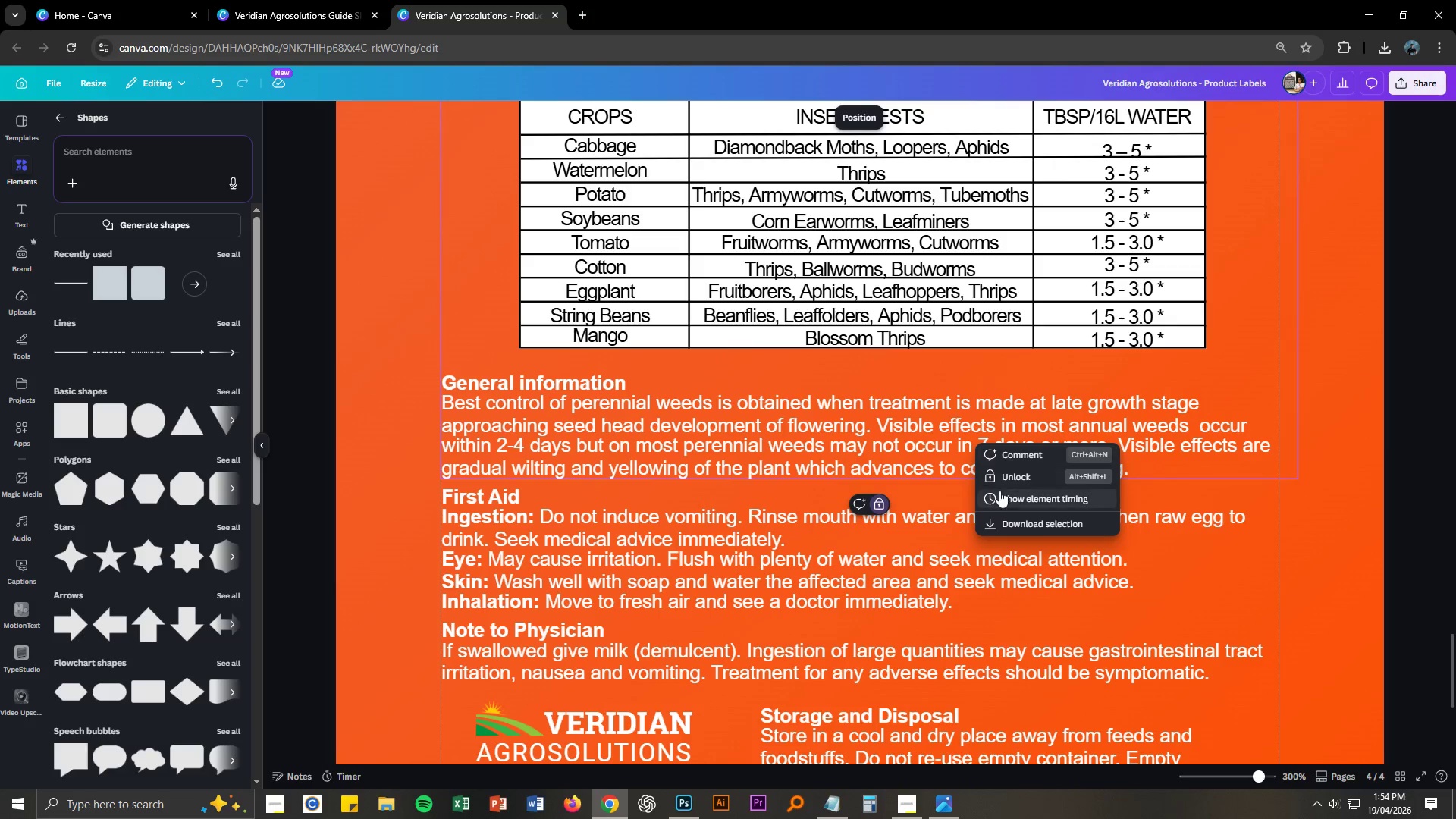 
left_click([1008, 476])
 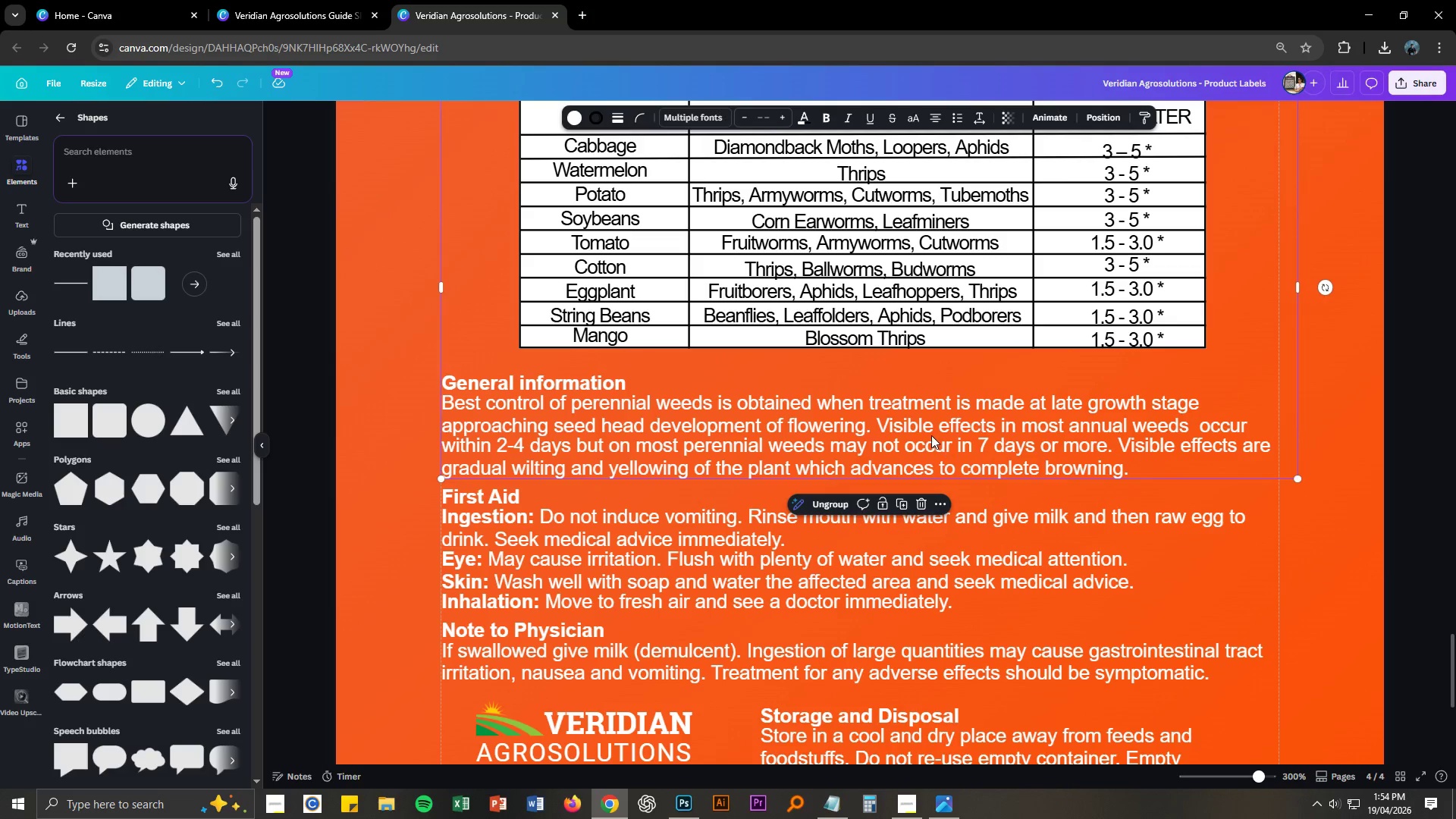 
triple_click([931, 435])
 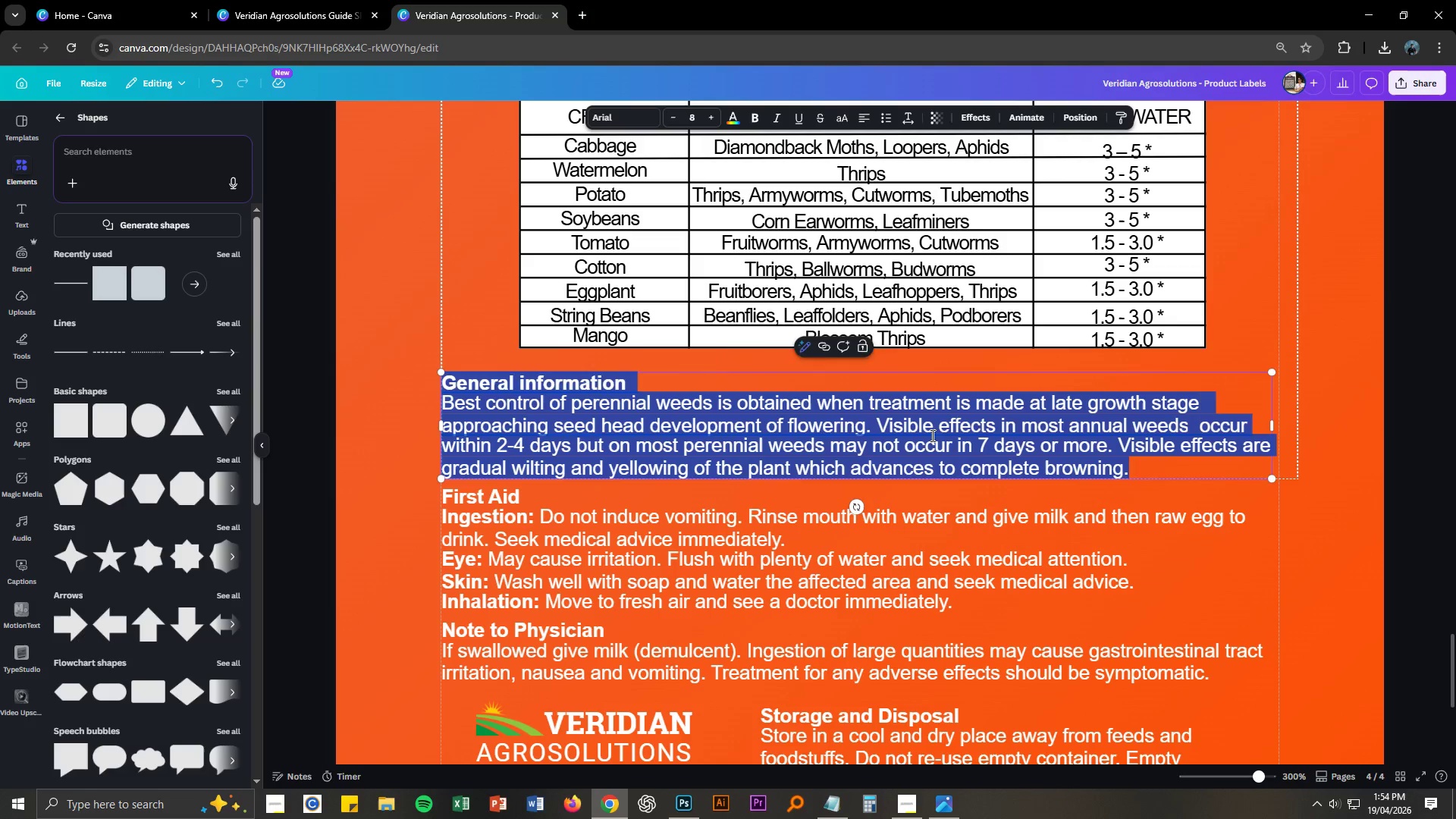 
triple_click([931, 435])
 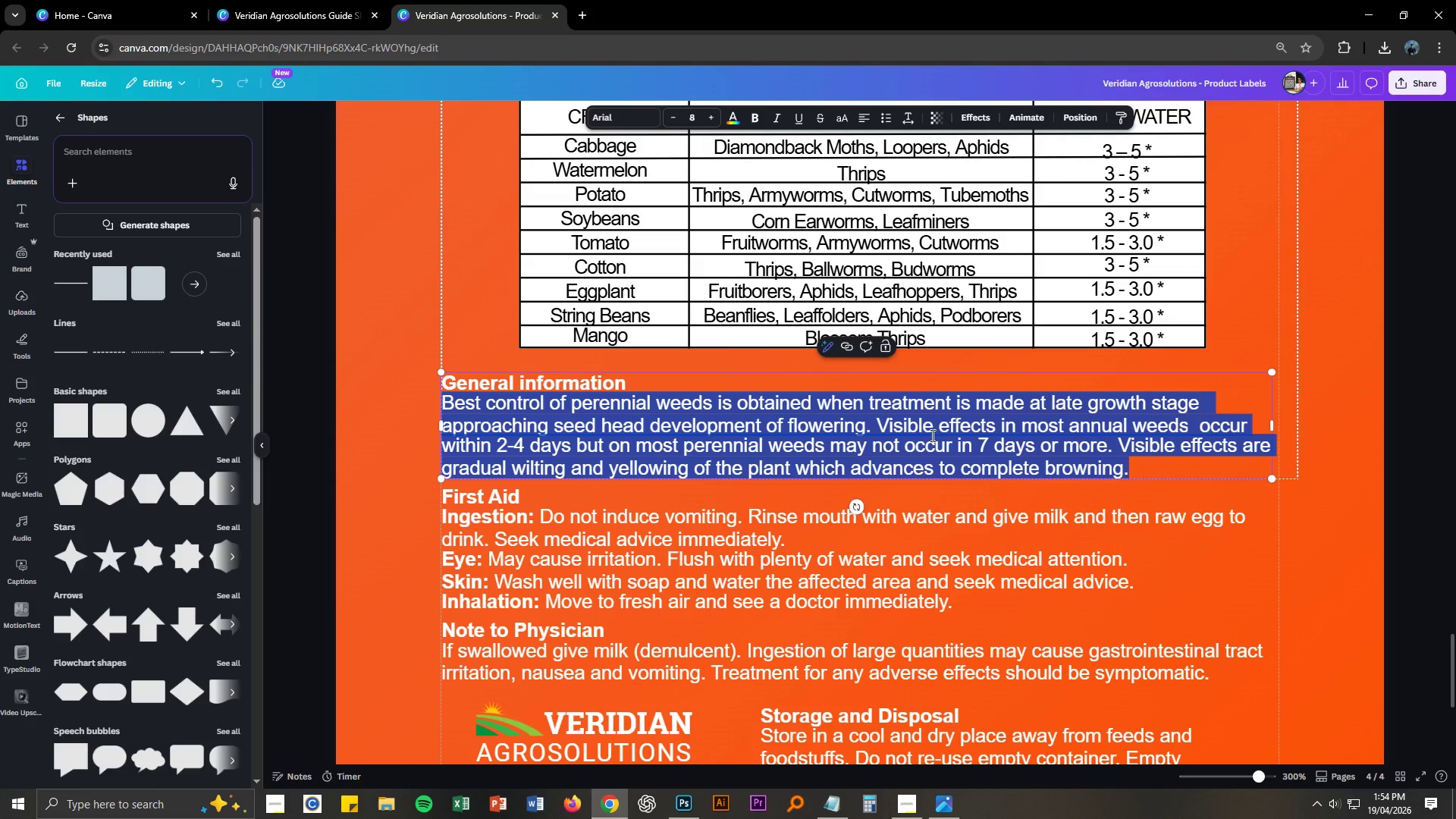 
key(Control+A)
 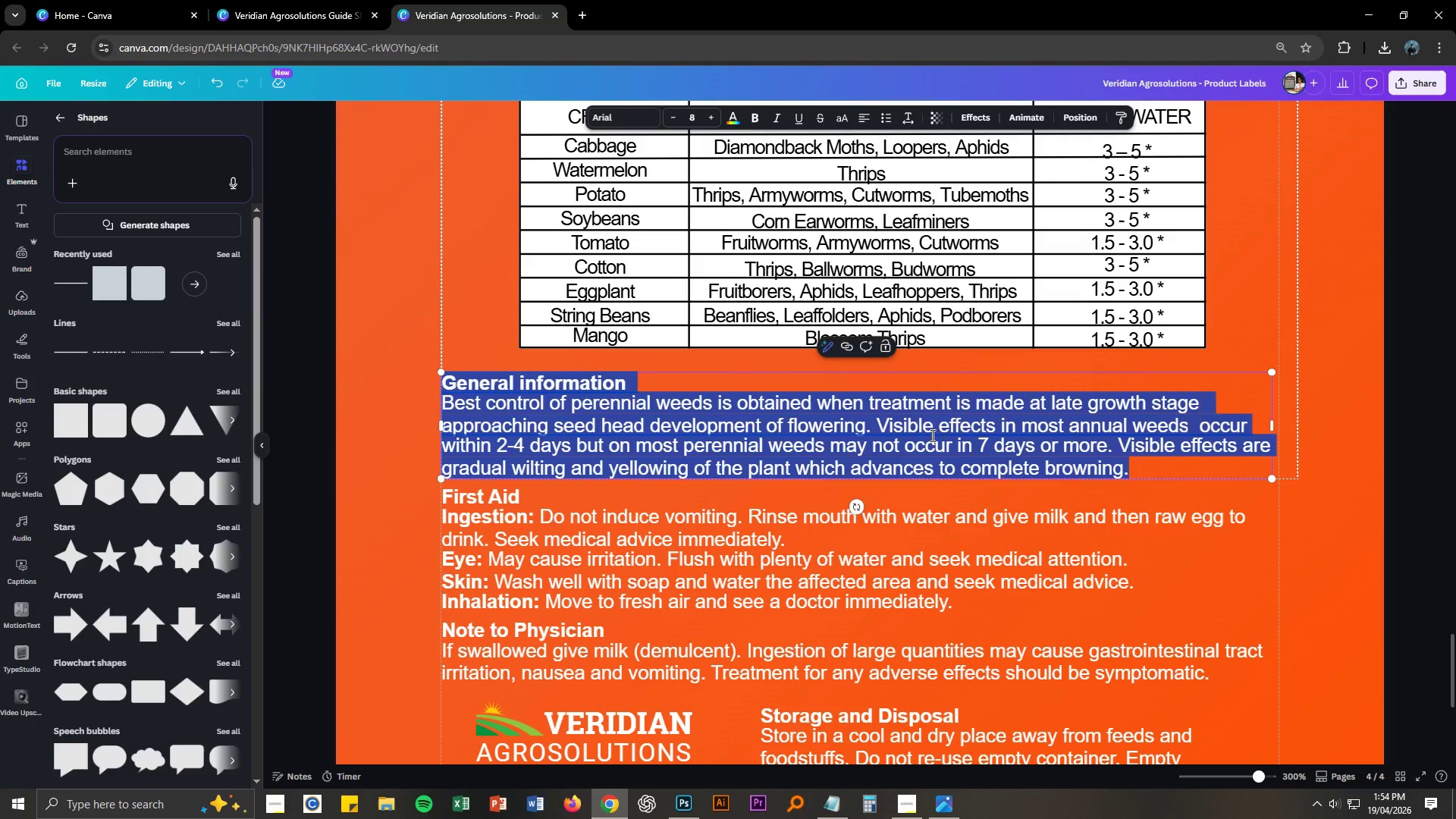 
key(Control+V)
 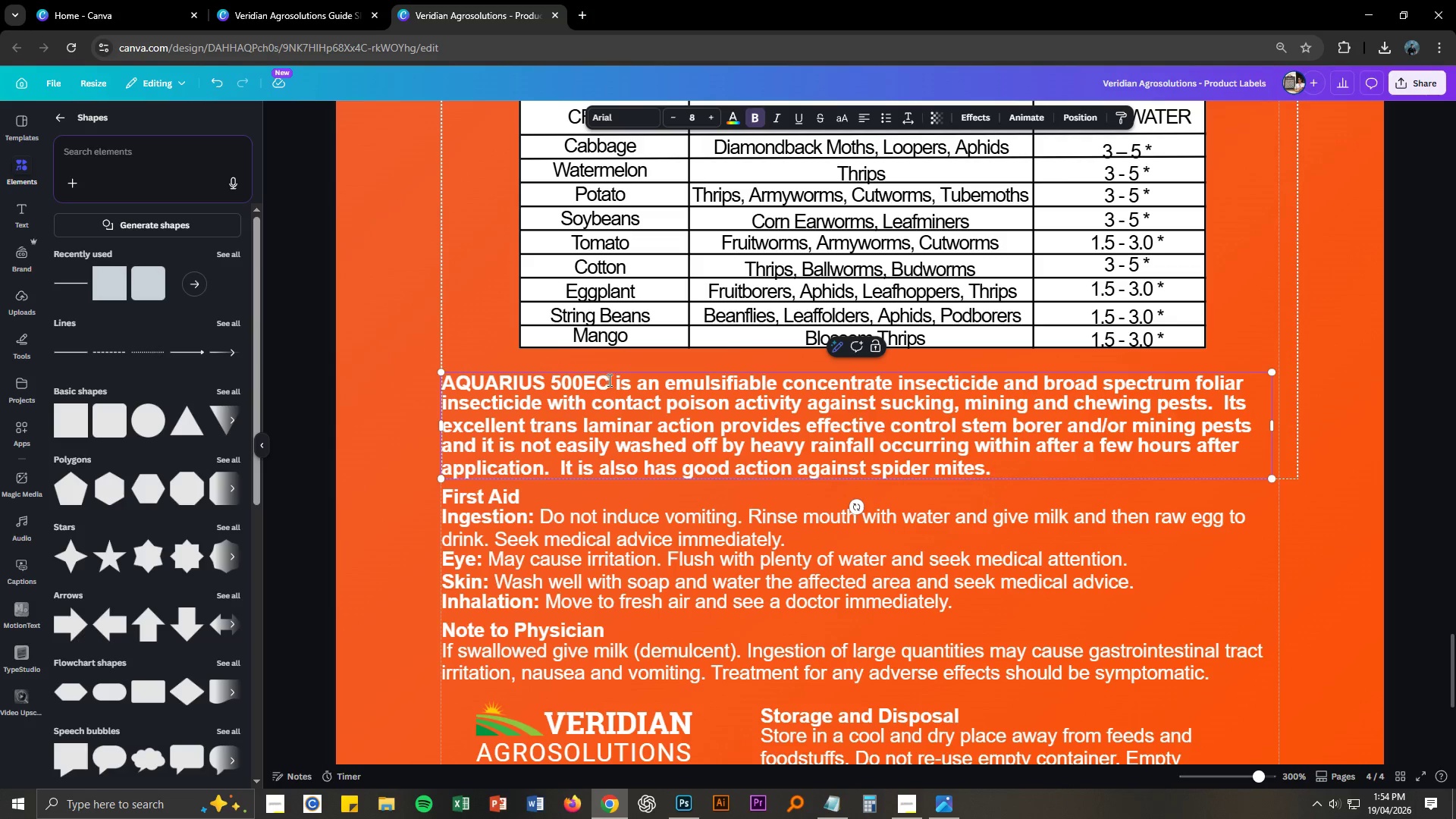 
left_click_drag(start_coordinate=[612, 380], to_coordinate=[444, 386])
 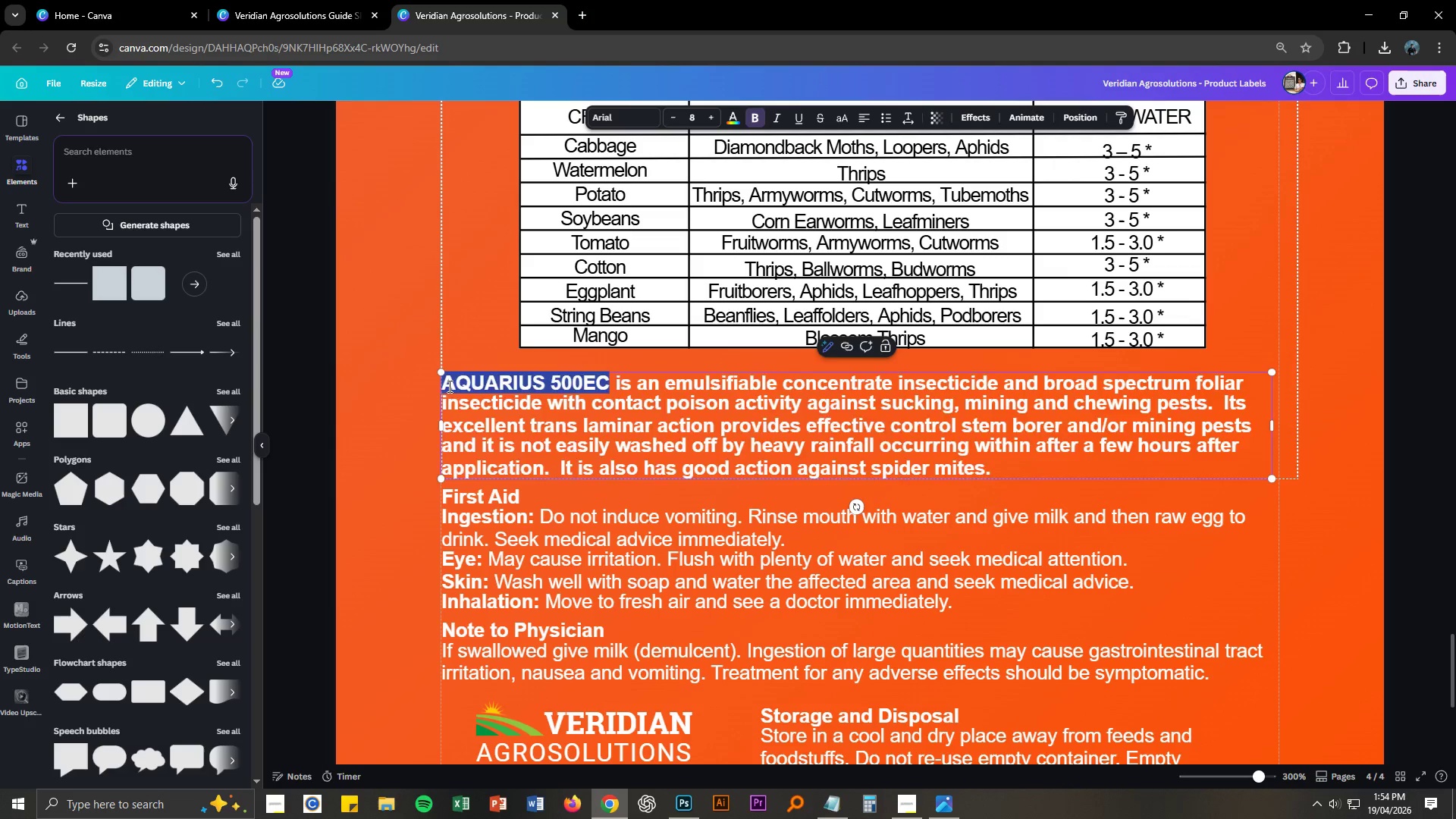 
type(SENTE)
key(Backspace)
type(RY-GUARD 500C)
key(Backspace)
type(EC)
 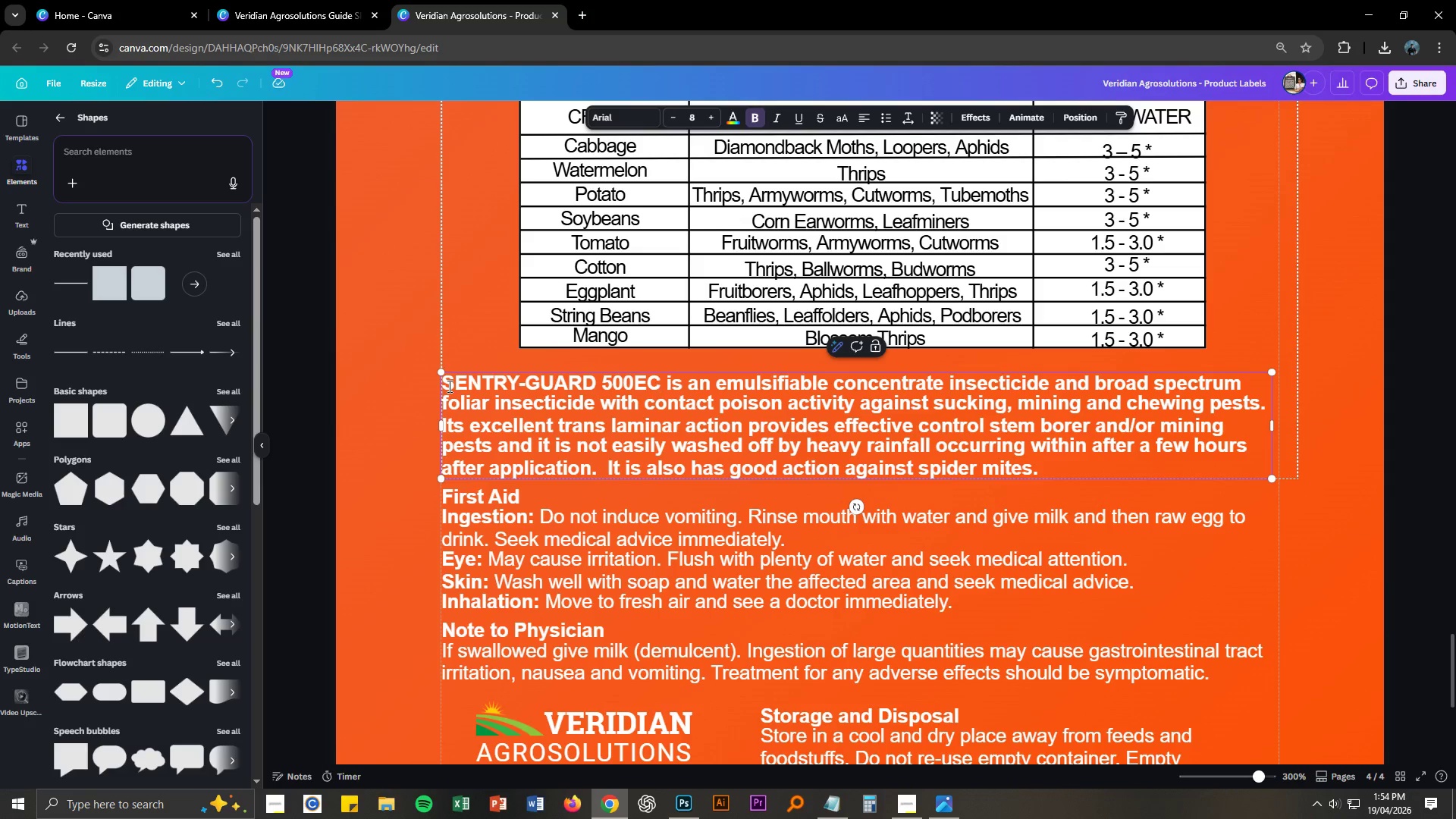 
wait(6.17)
 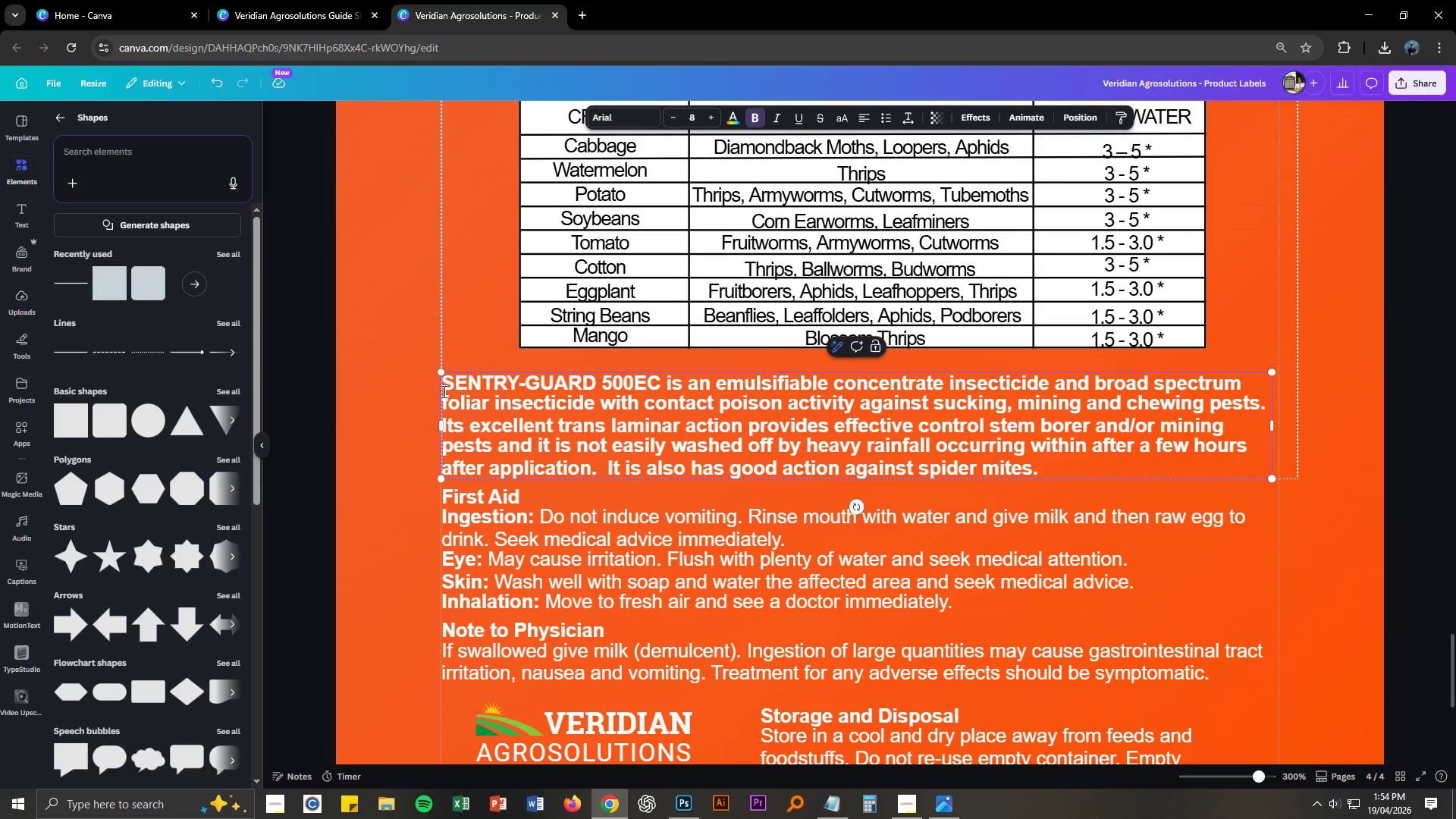 
left_click_drag(start_coordinate=[667, 381], to_coordinate=[1056, 469])
 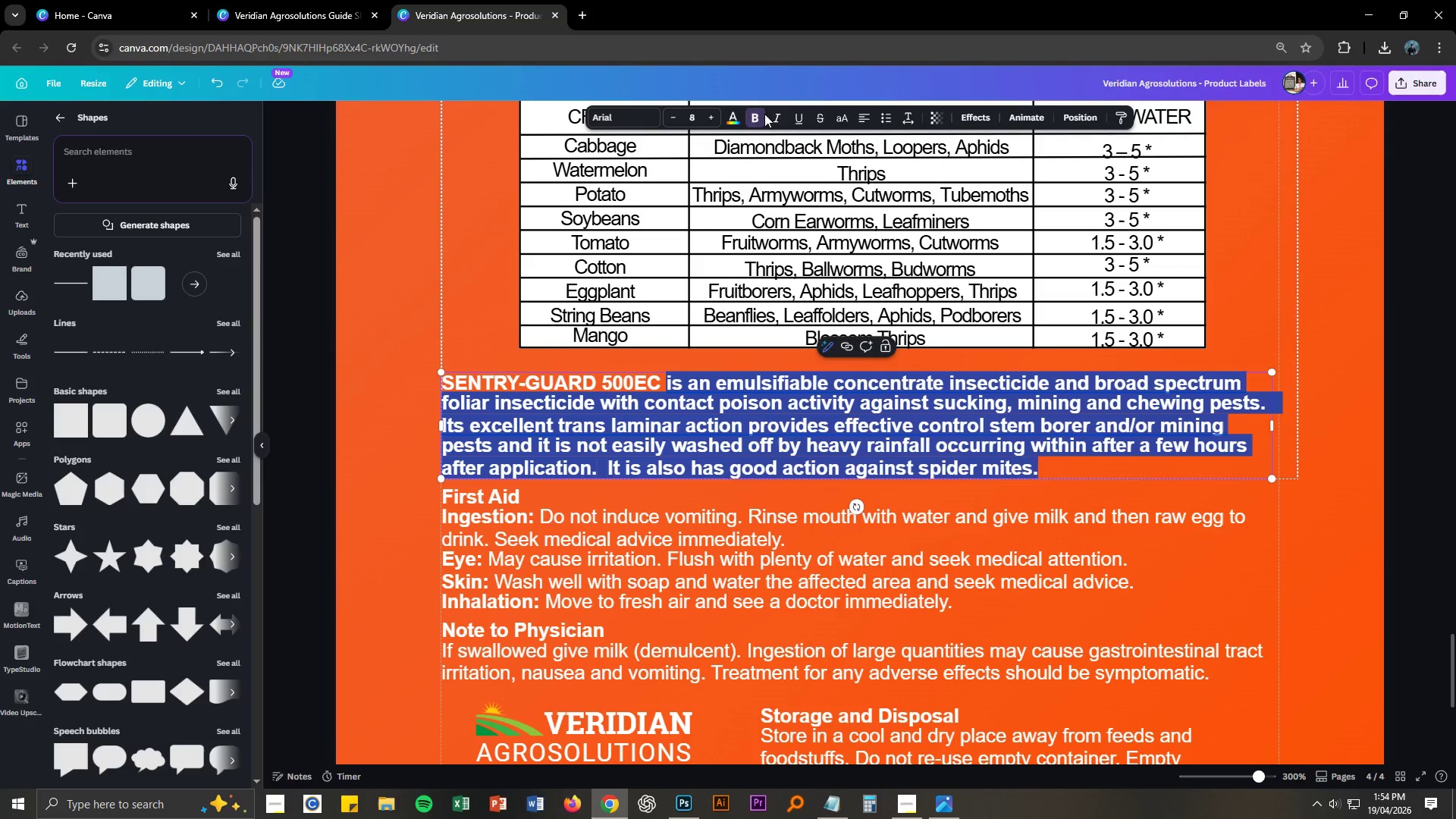 
left_click([760, 119])
 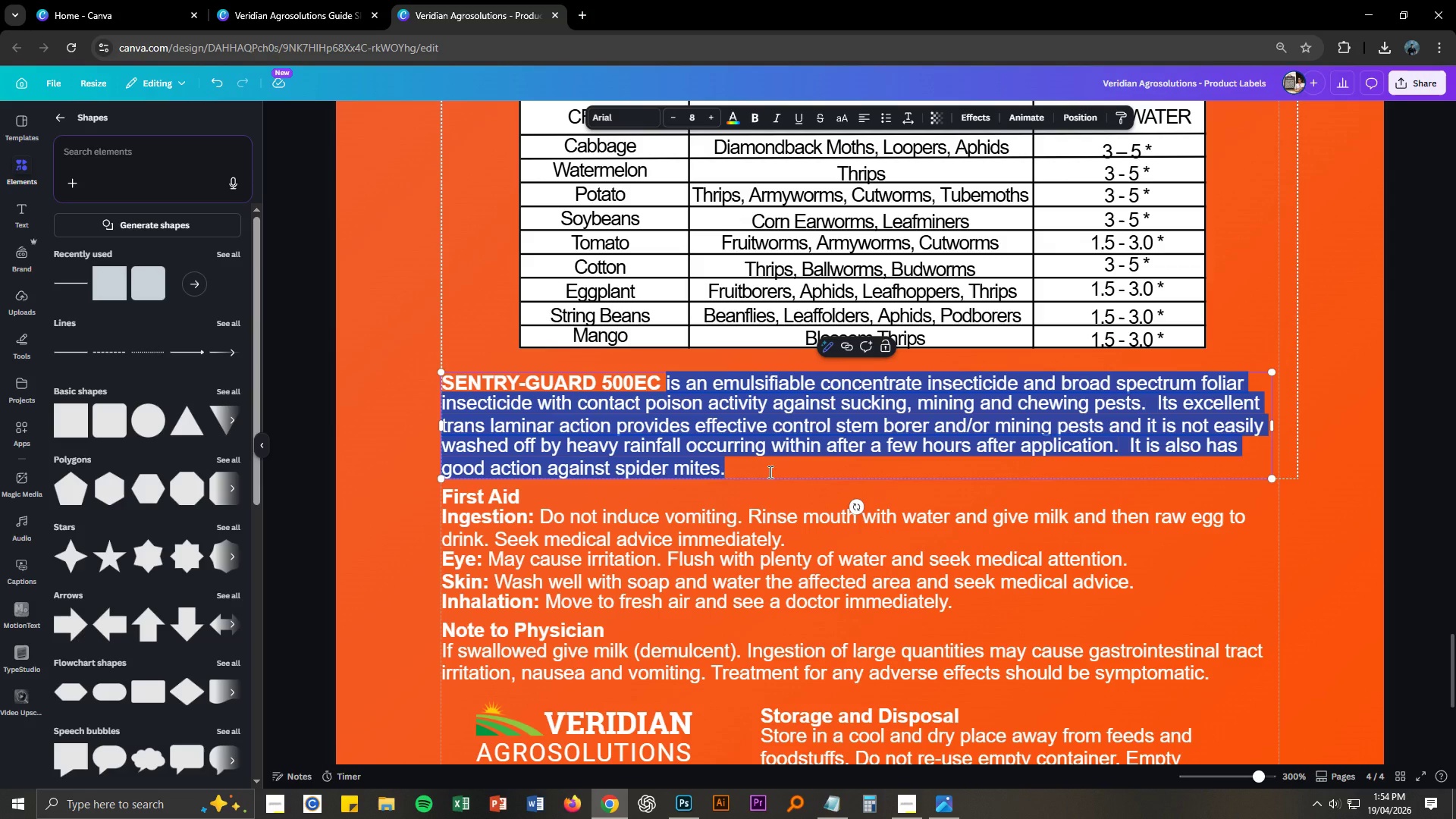 
left_click([769, 472])
 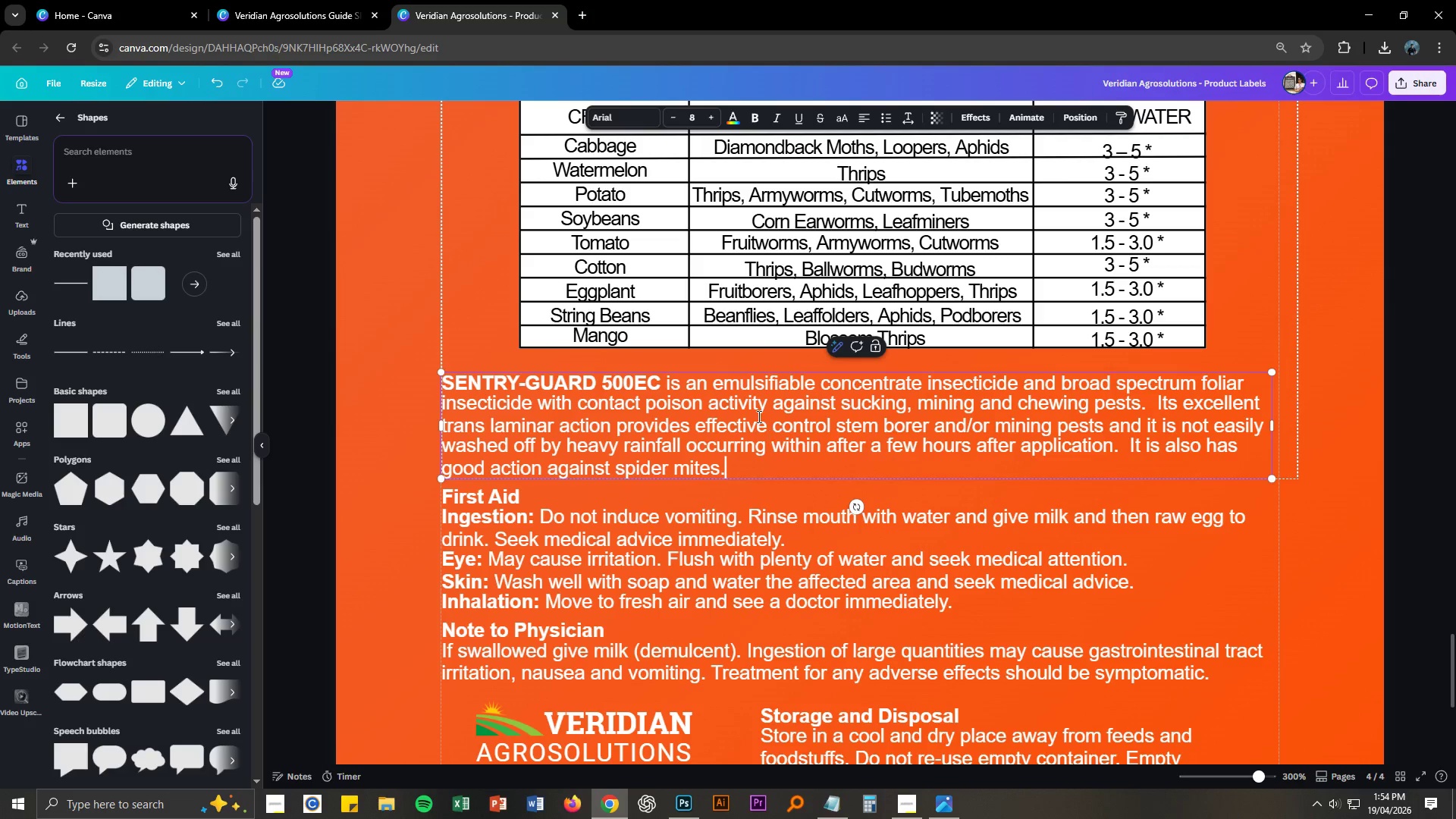 
key(Control+A)
 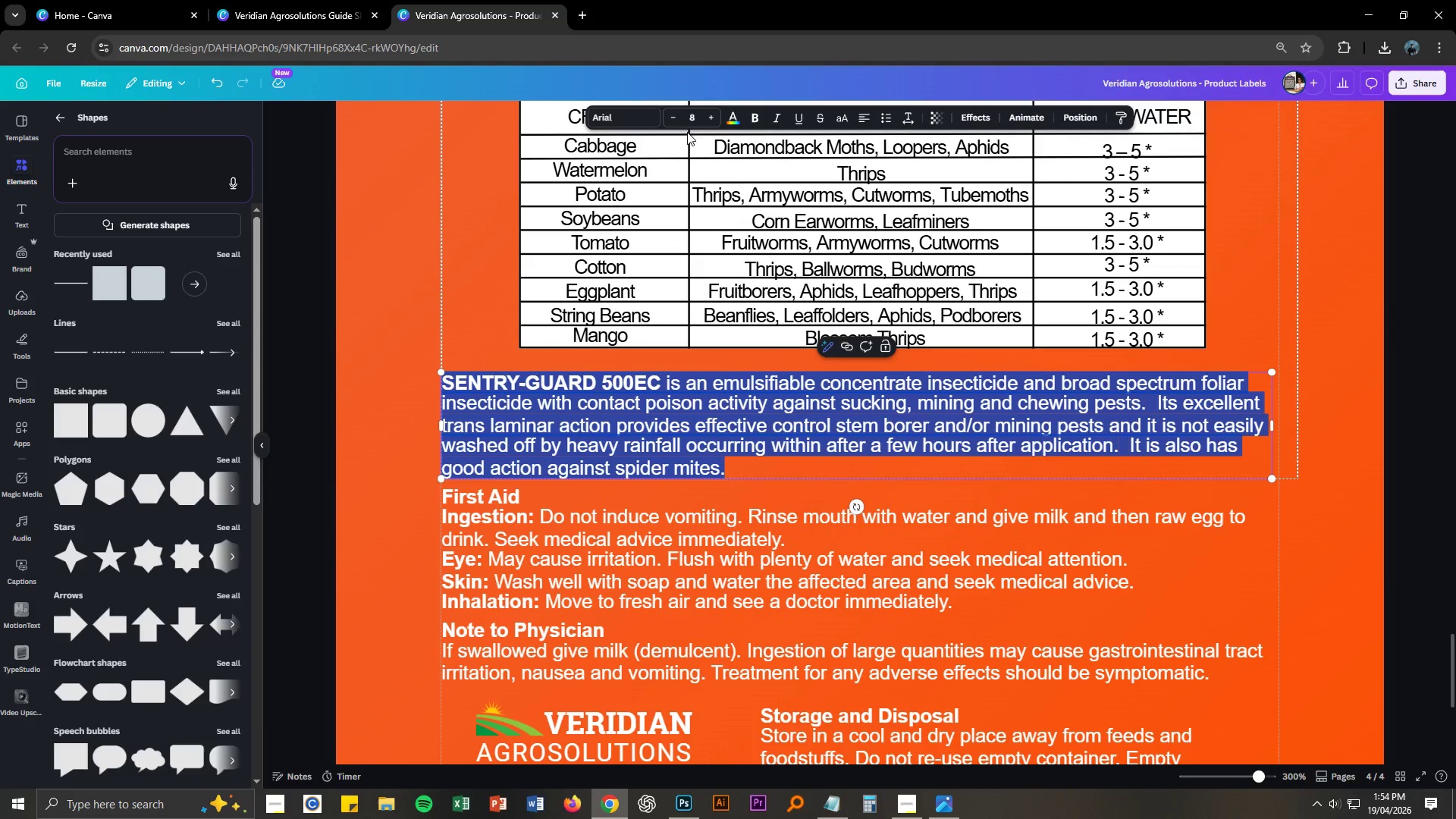 
left_click([690, 121])
 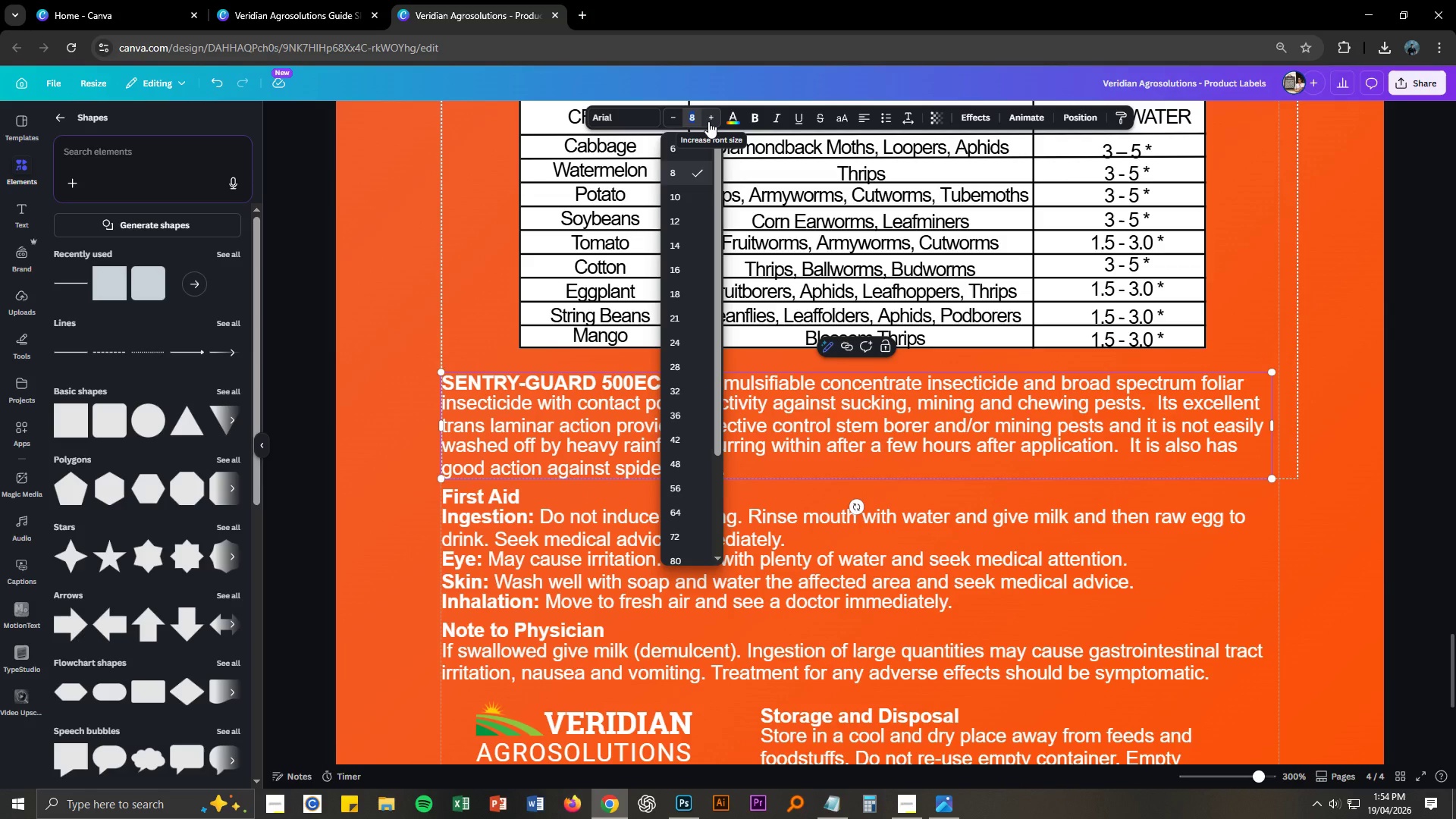 
key(Numpad6)
 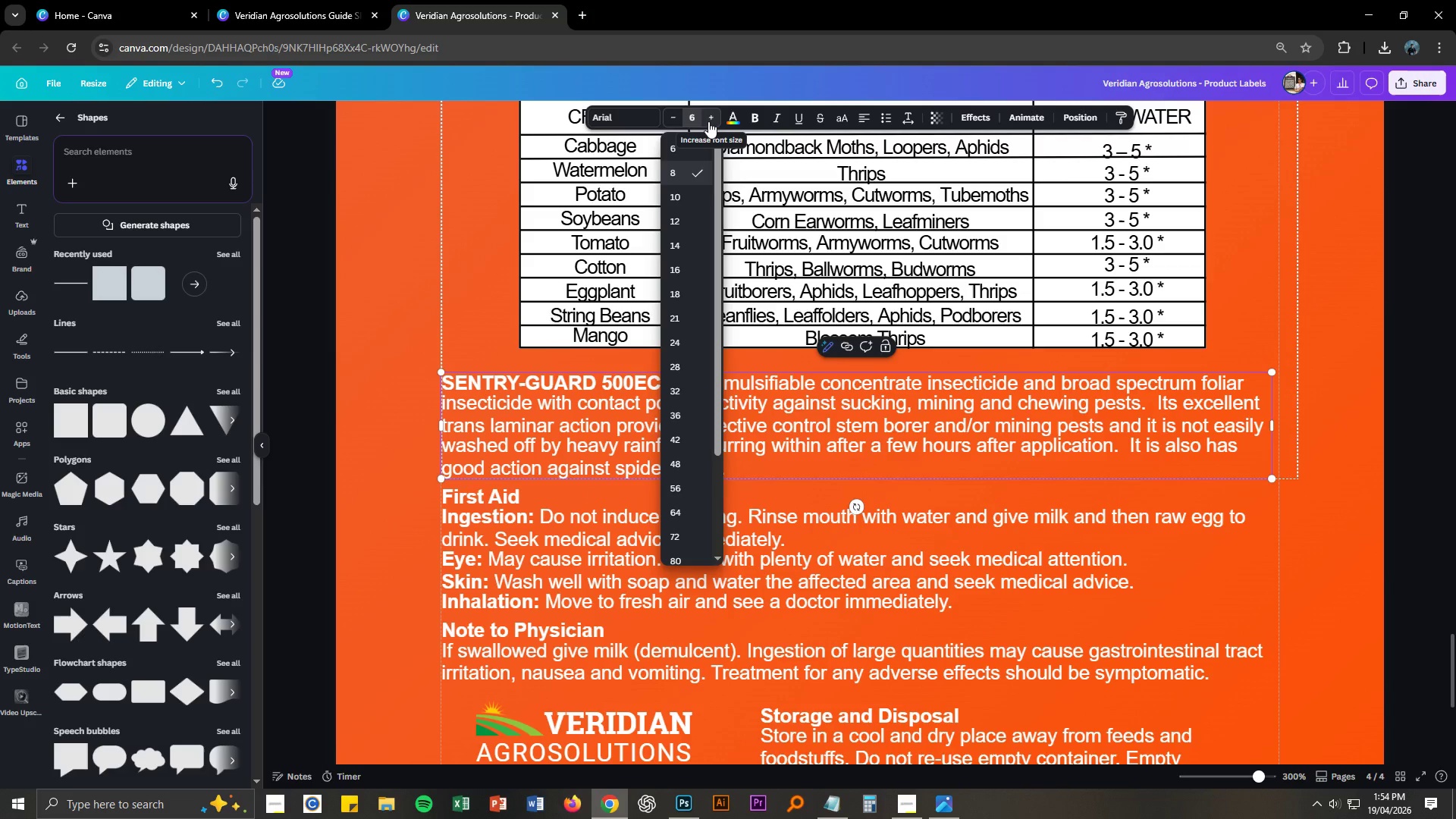 
key(NumpadEnter)
 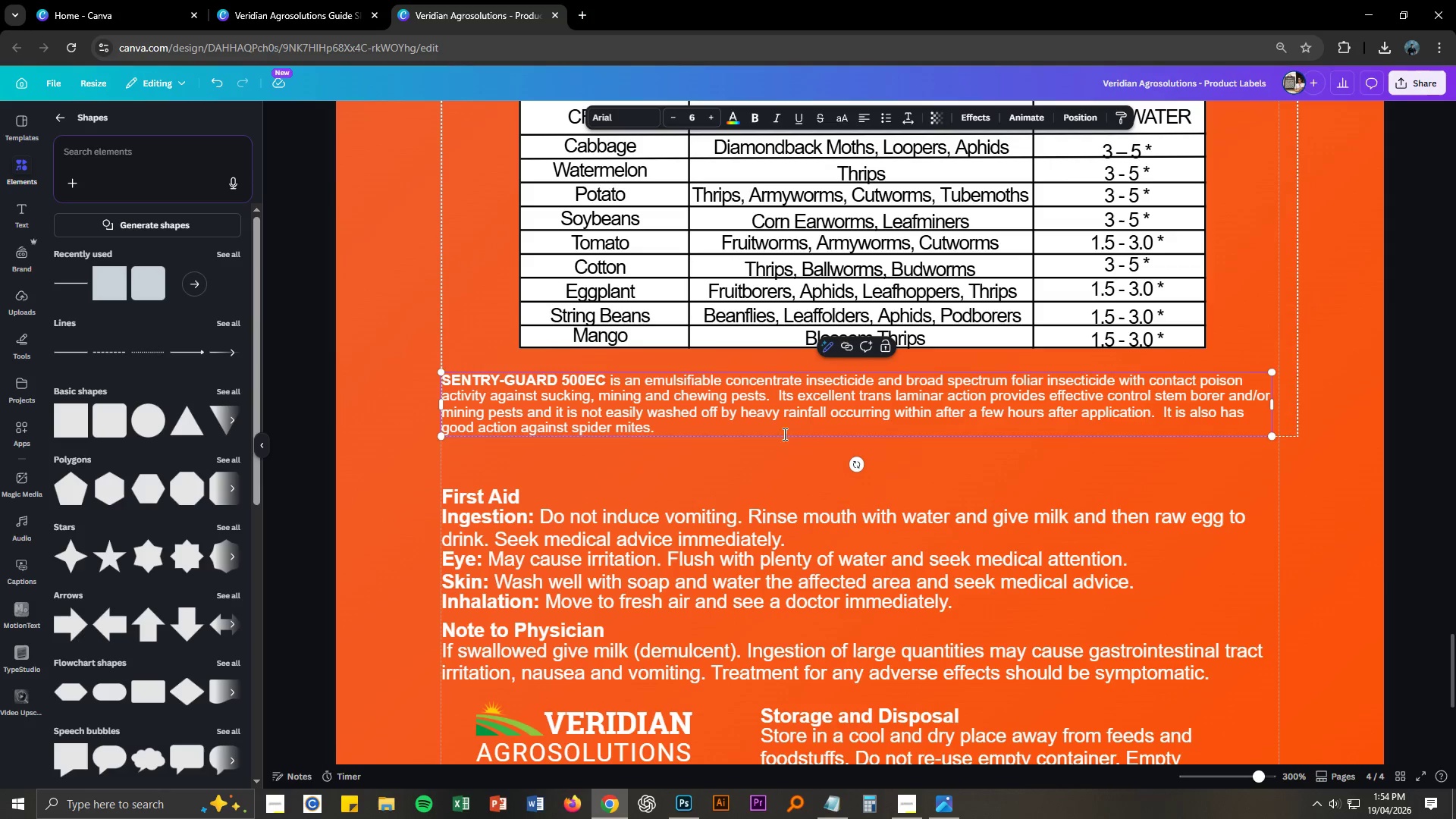 
left_click([802, 477])
 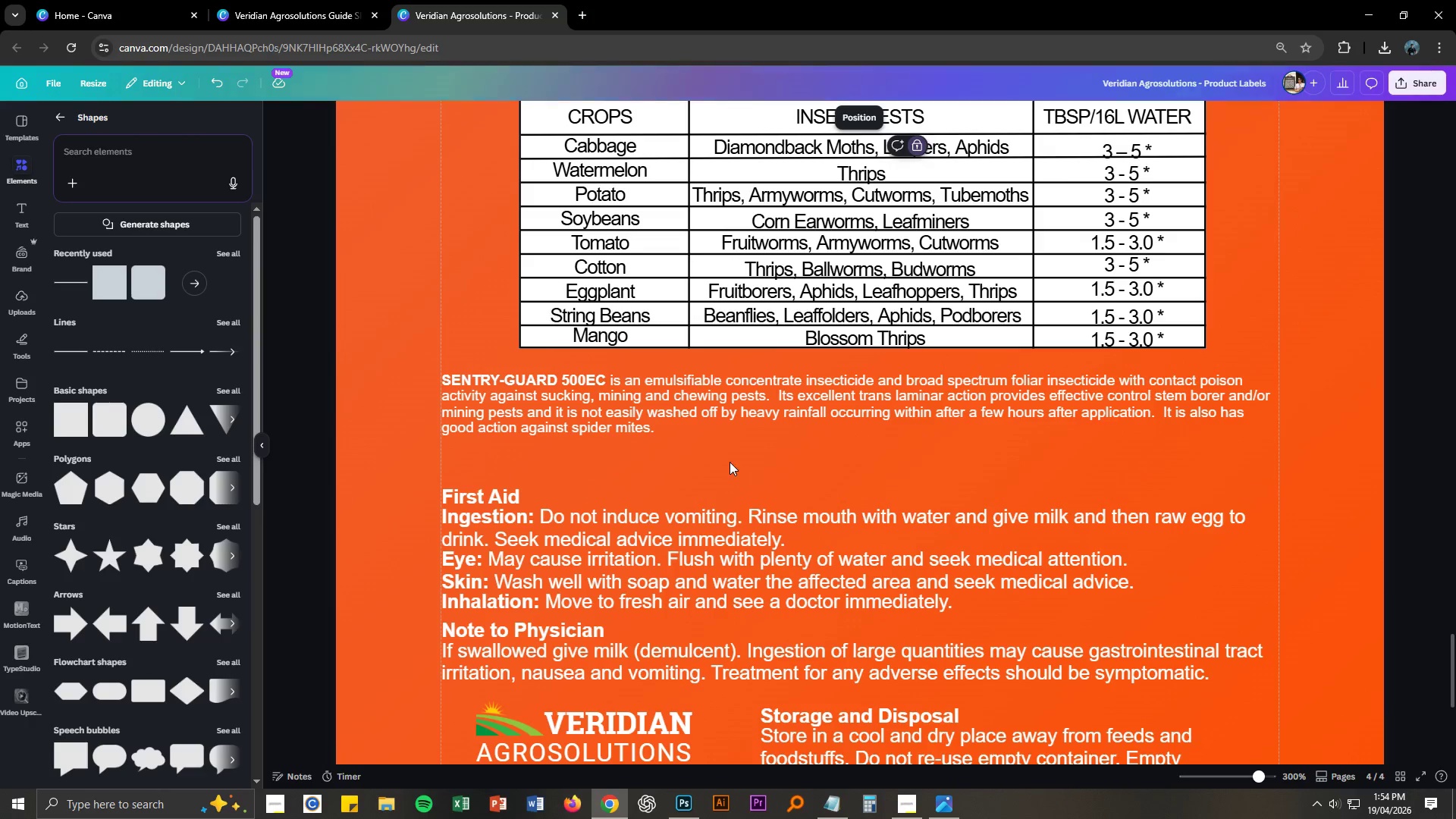 
scroll: coordinate [731, 444], scroll_direction: up, amount: 27.0
 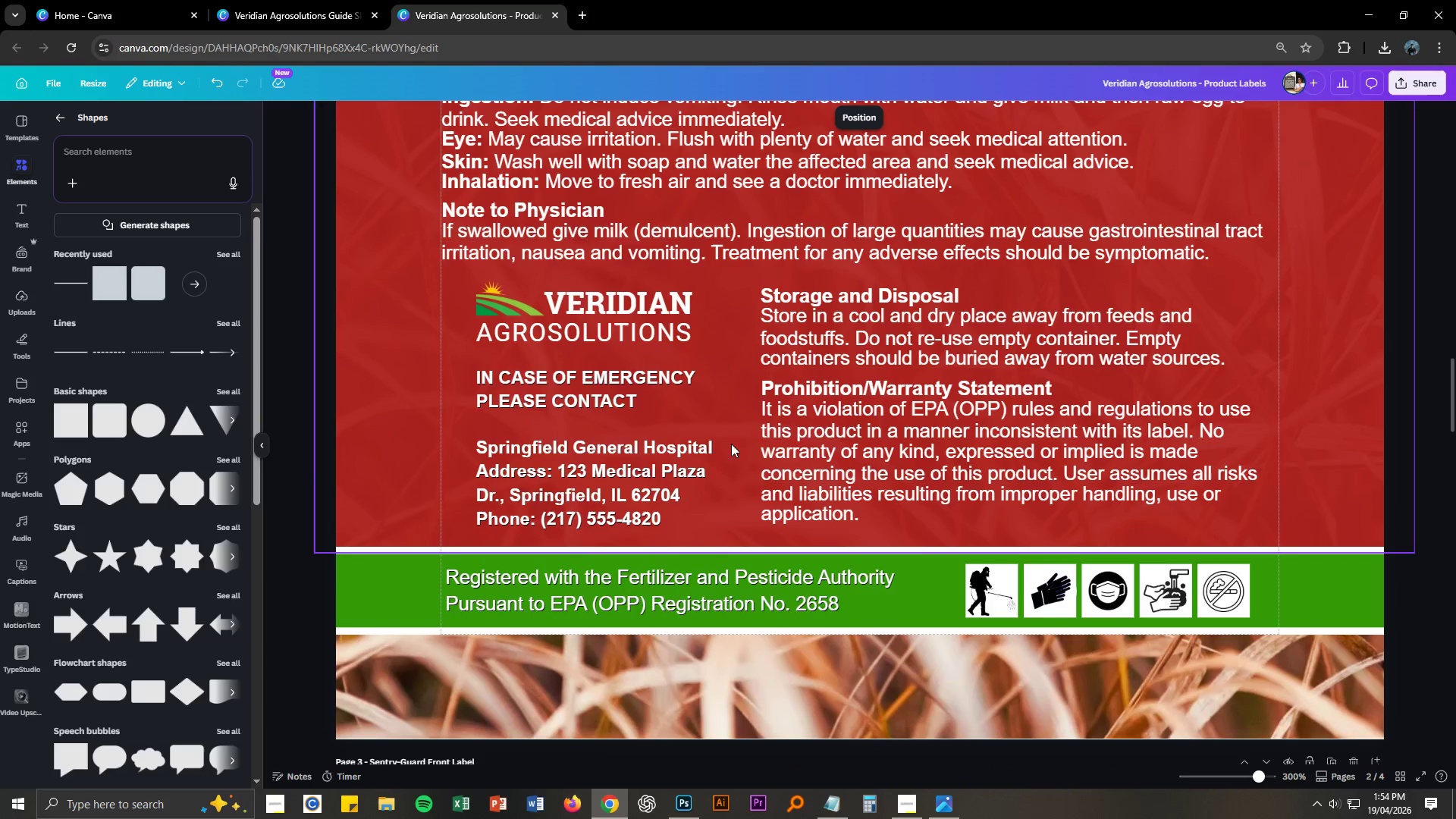 
left_click([885, 439])
 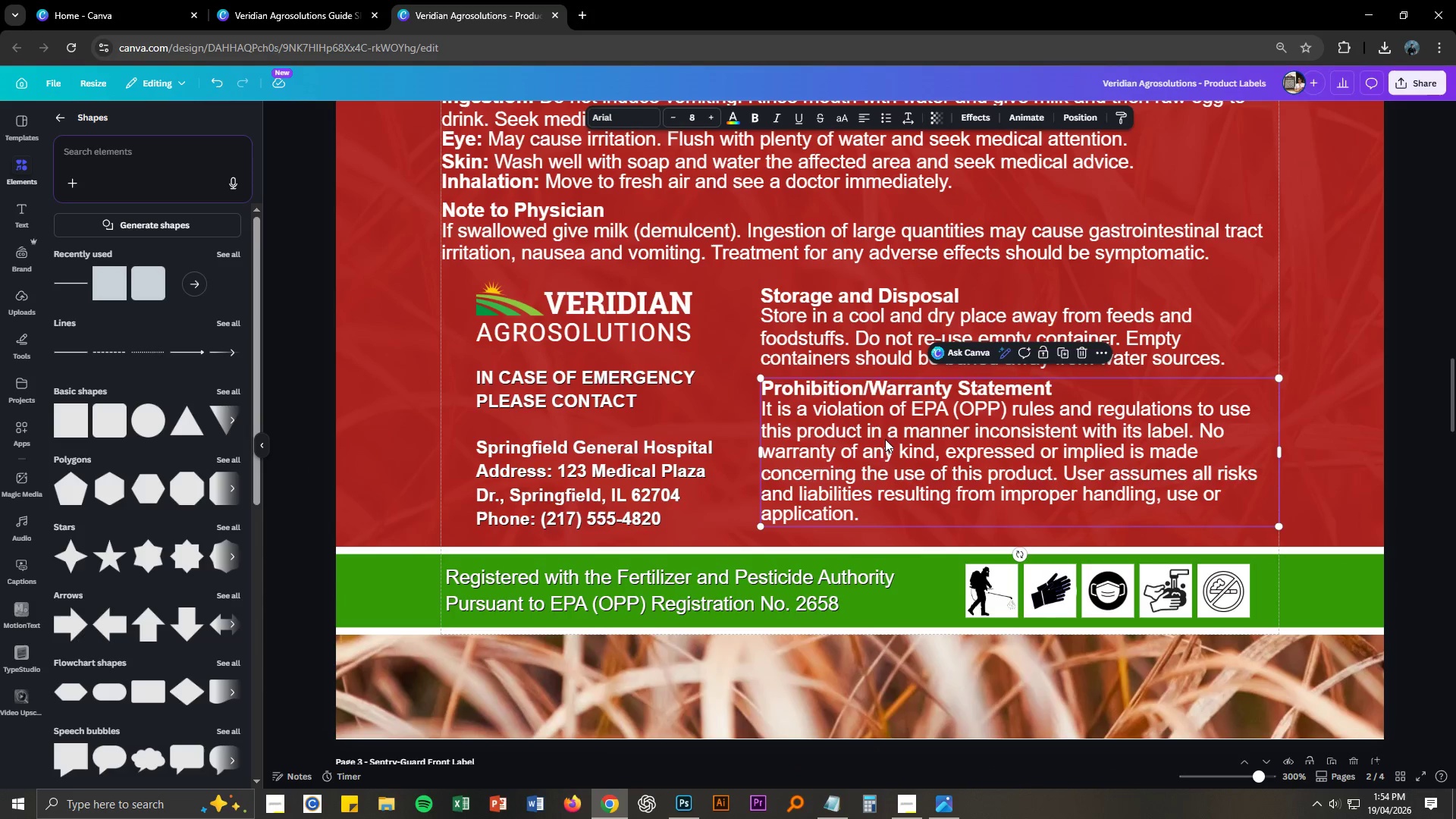 
scroll: coordinate [858, 466], scroll_direction: down, amount: 17.0
 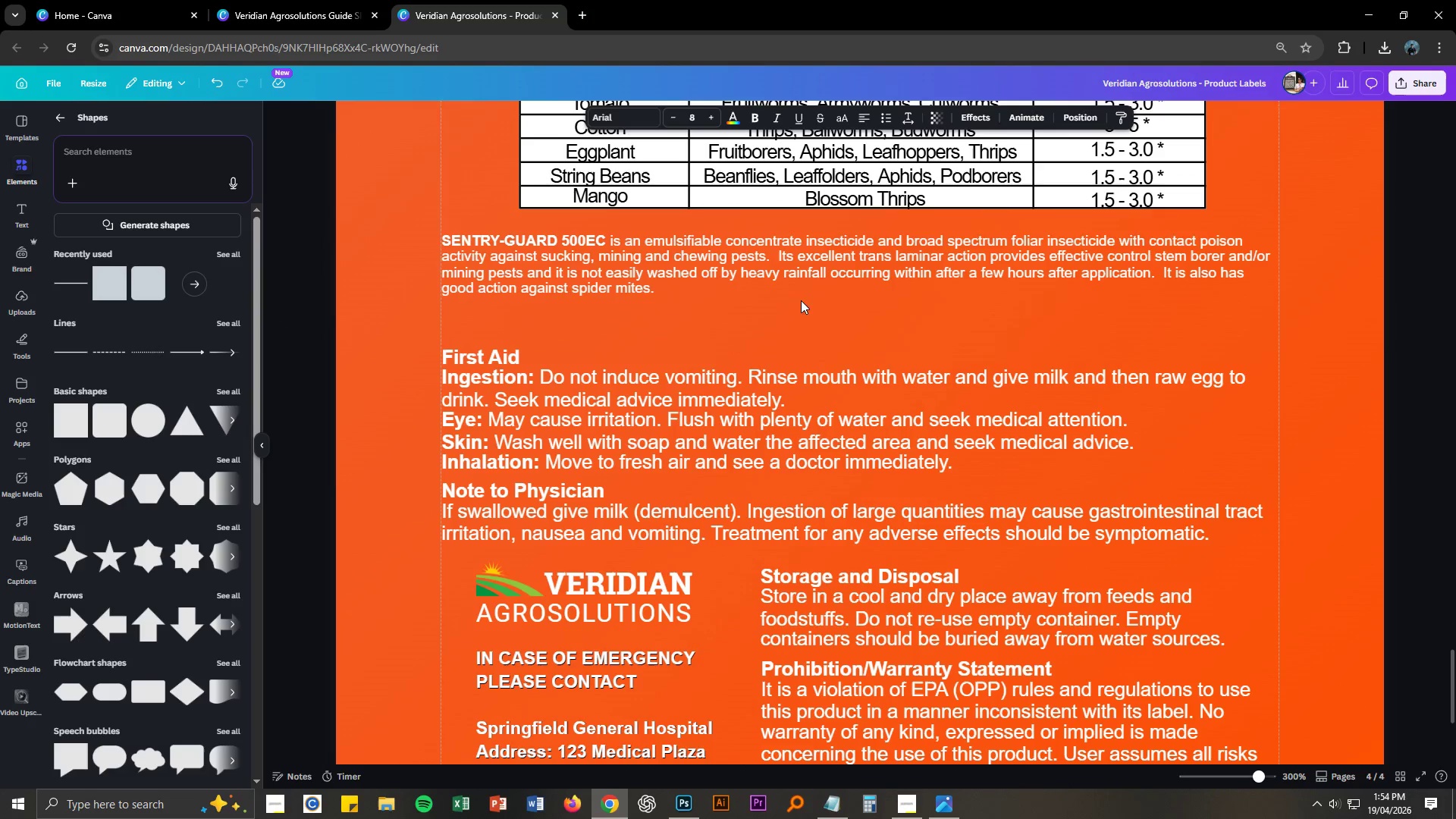 
left_click([785, 393])
 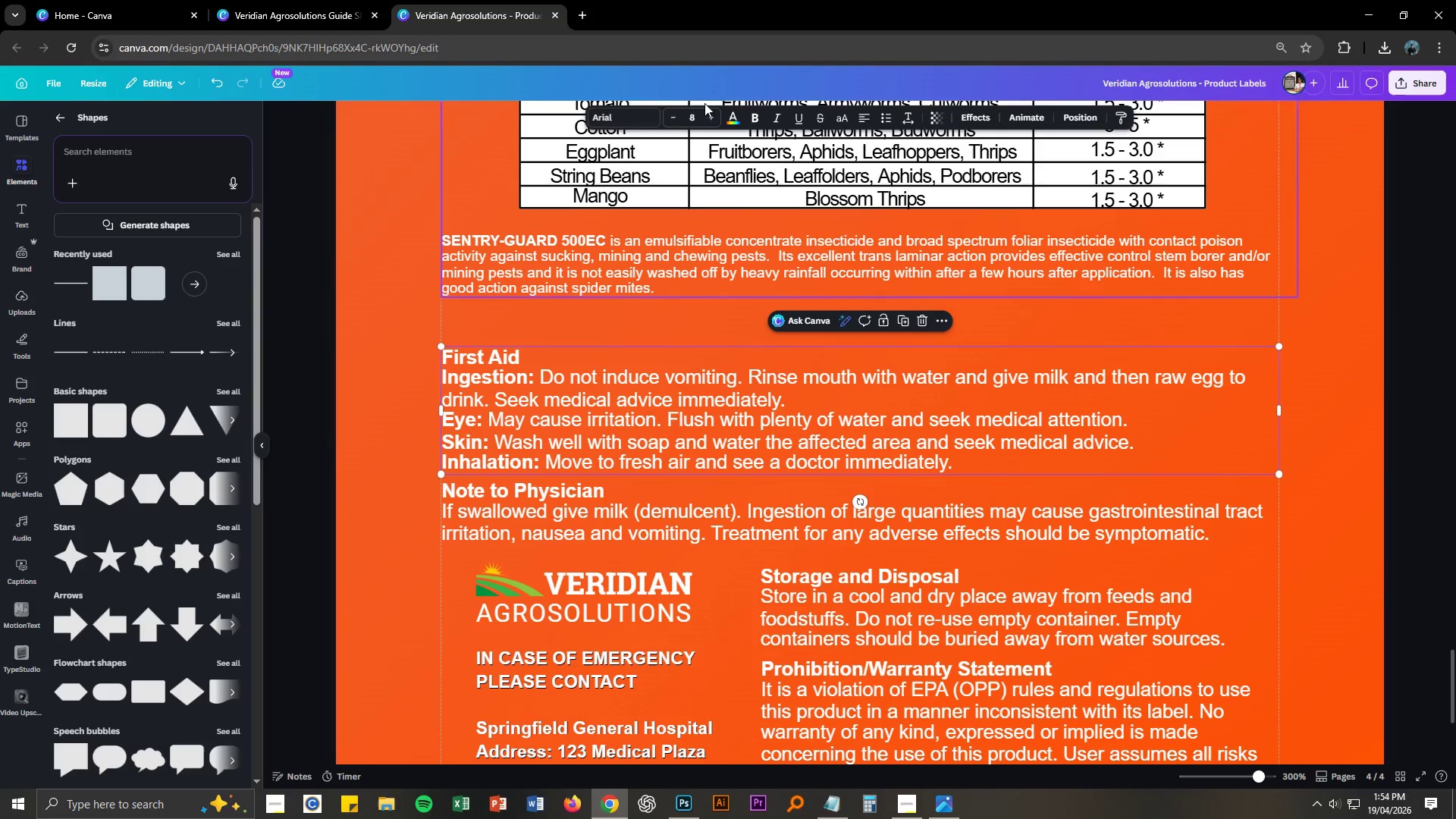 
left_click([697, 119])
 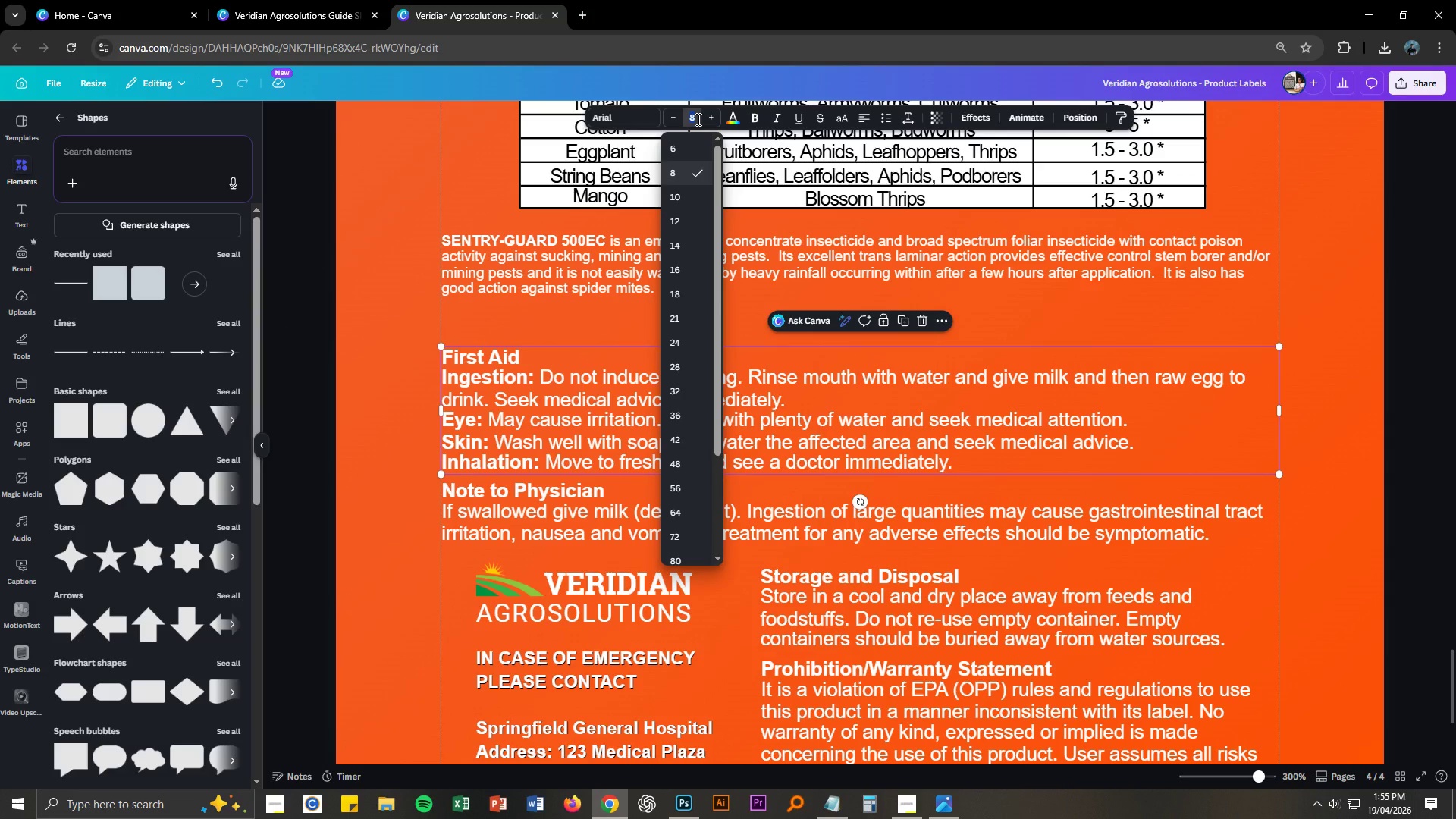 
key(Numpad6)
 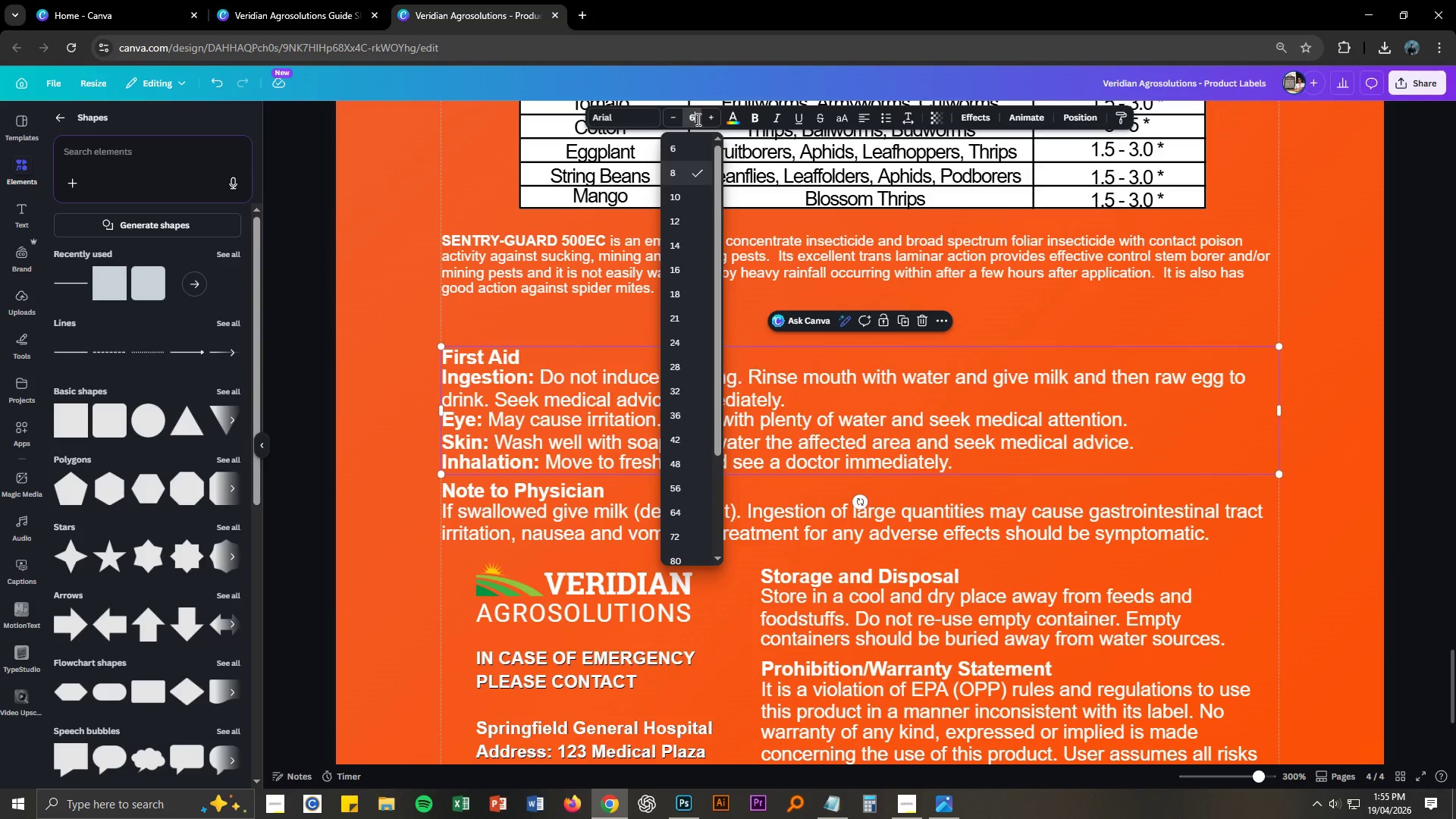 
key(NumpadEnter)
 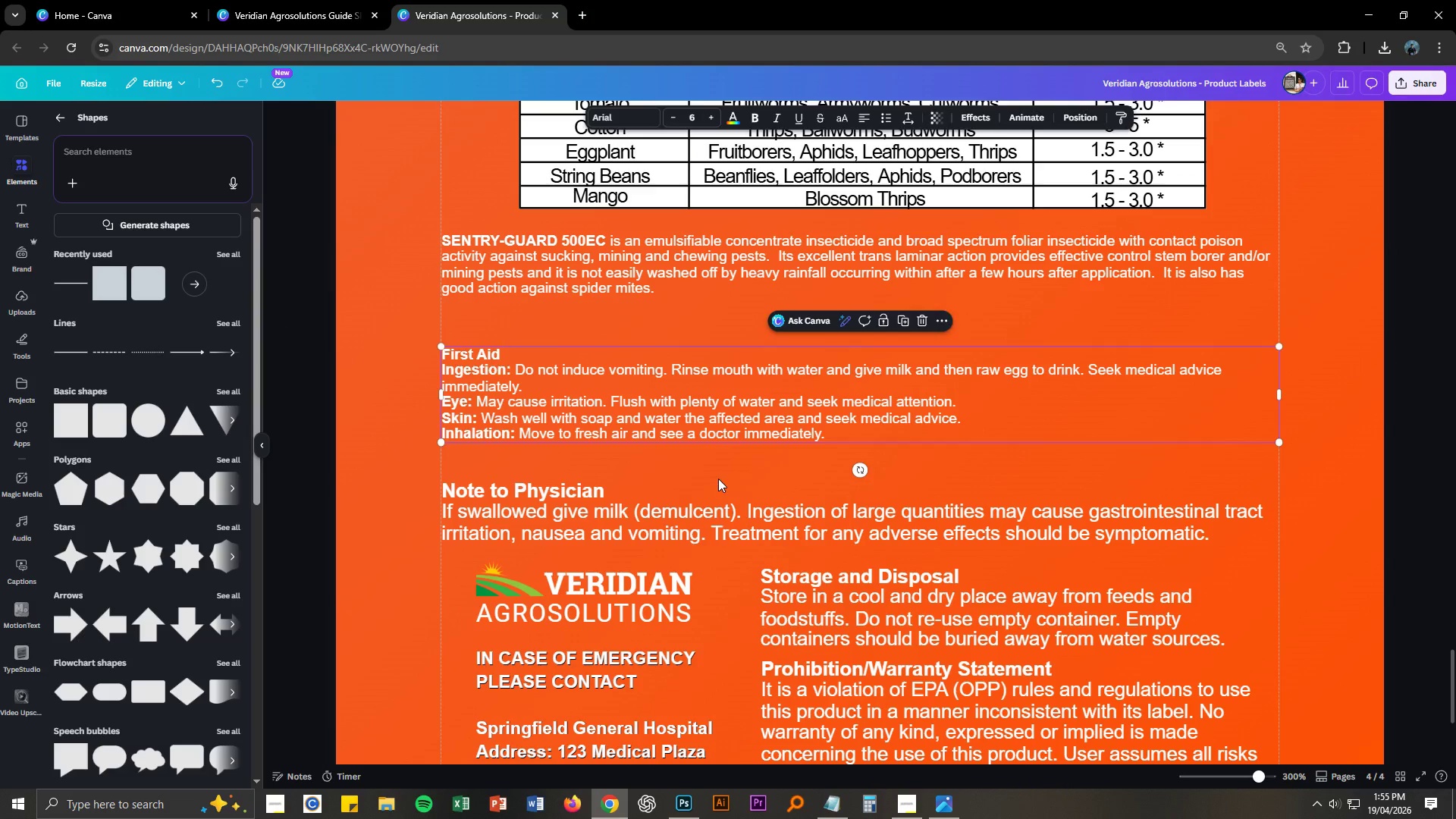 
double_click([729, 519])
 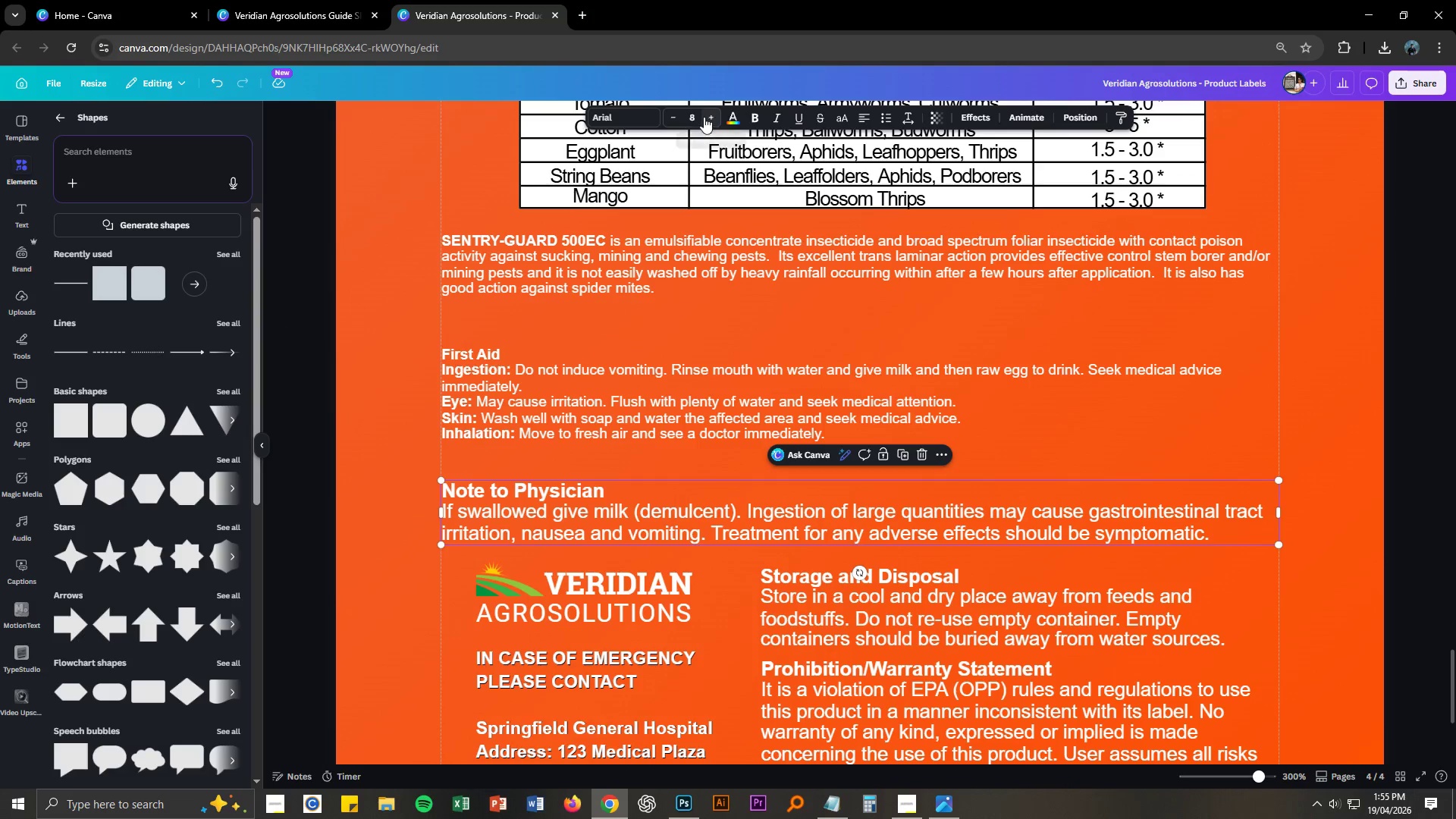 
left_click([697, 117])
 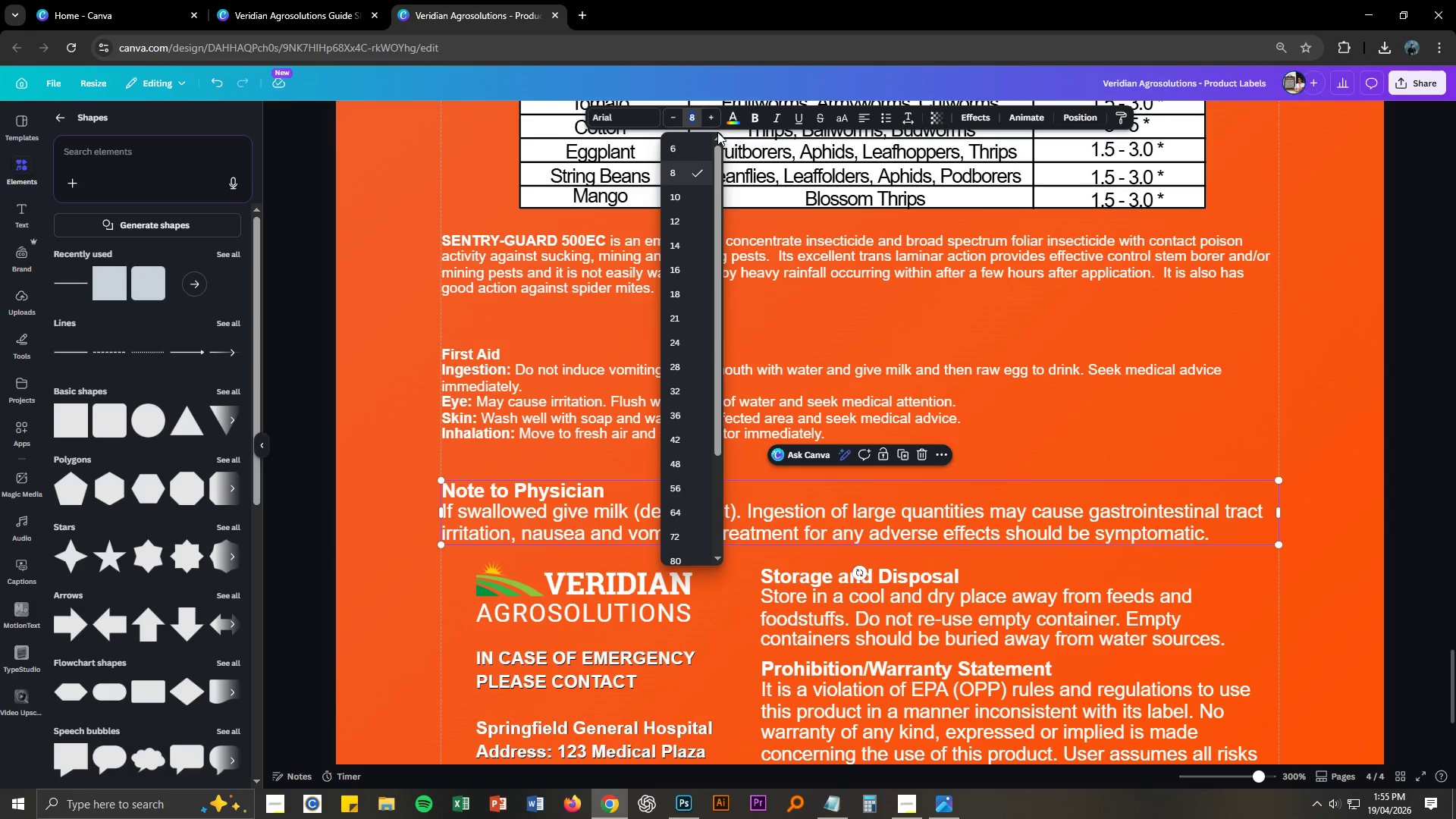 
key(Numpad6)
 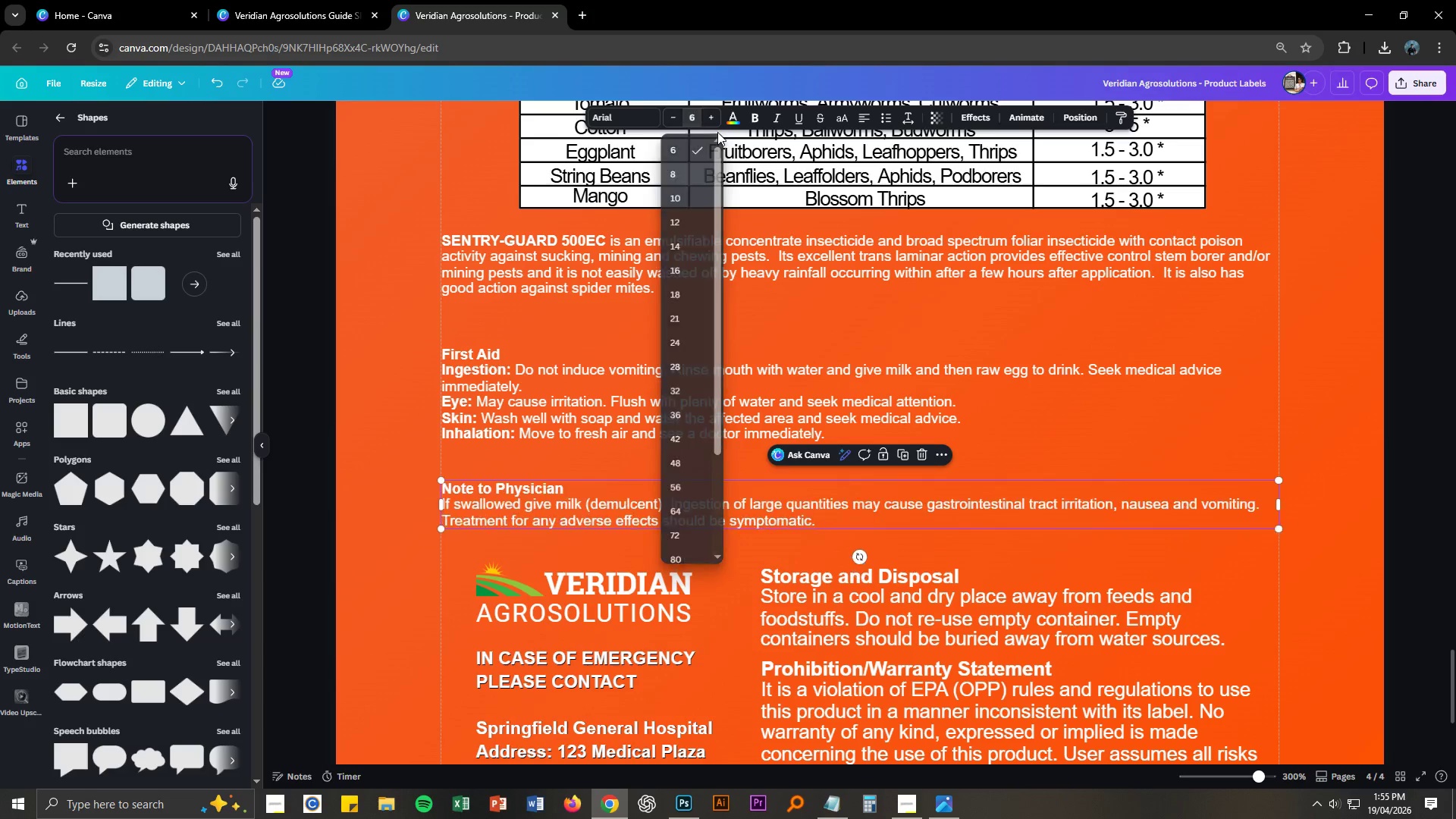 
key(NumpadEnter)
 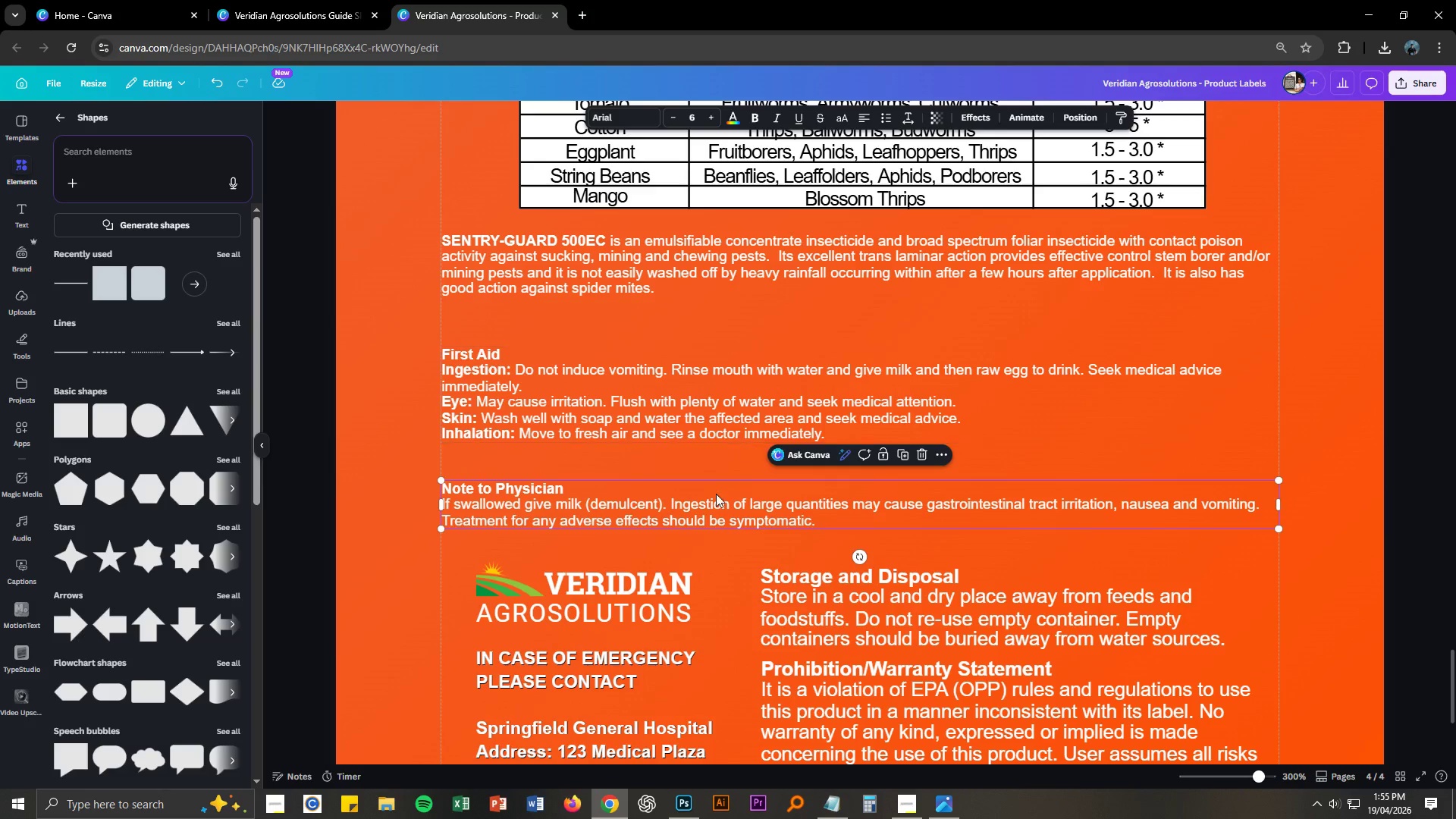 
scroll: coordinate [683, 613], scroll_direction: down, amount: 2.0
 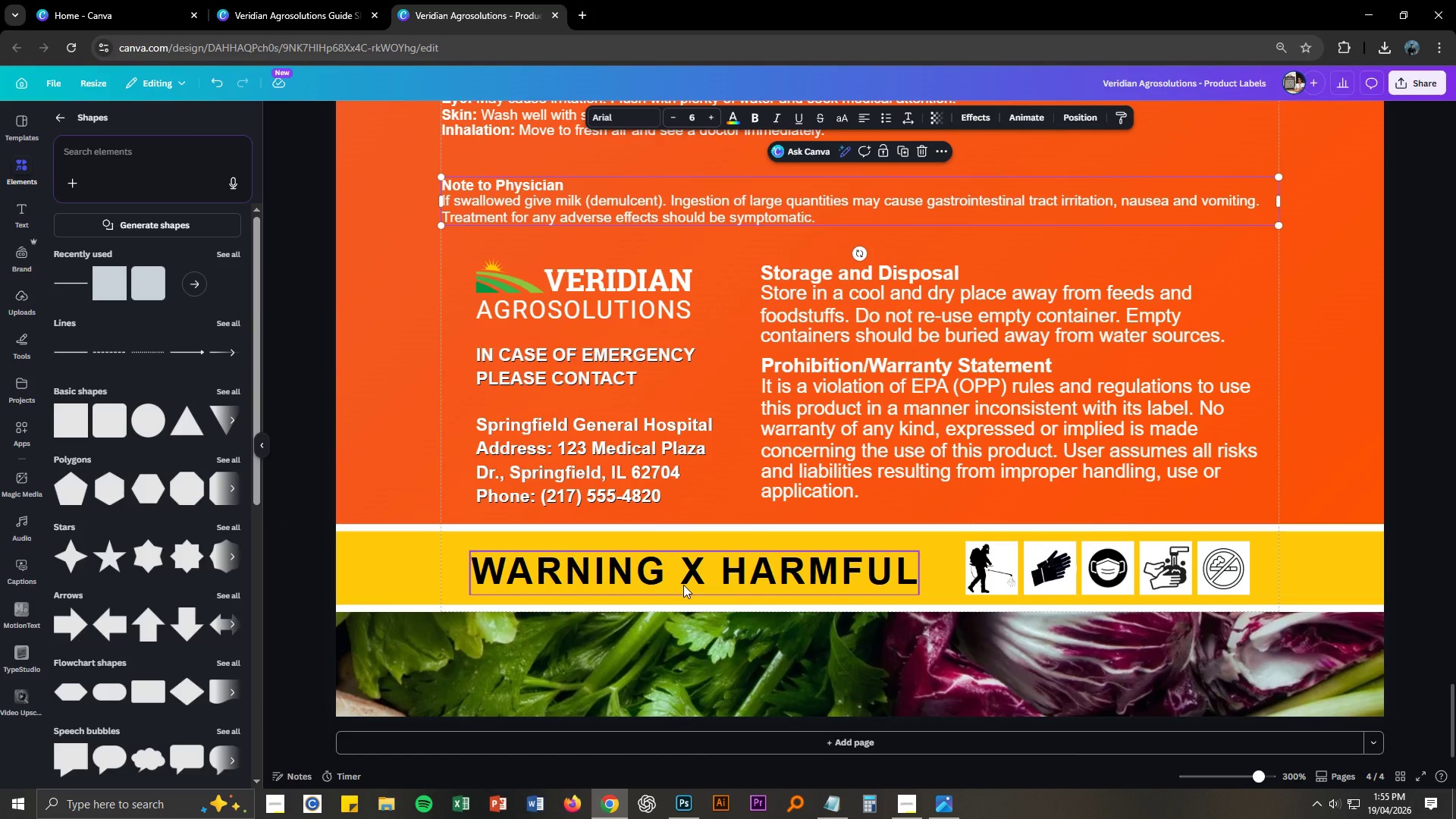 
scroll: coordinate [683, 585], scroll_direction: up, amount: 1.0
 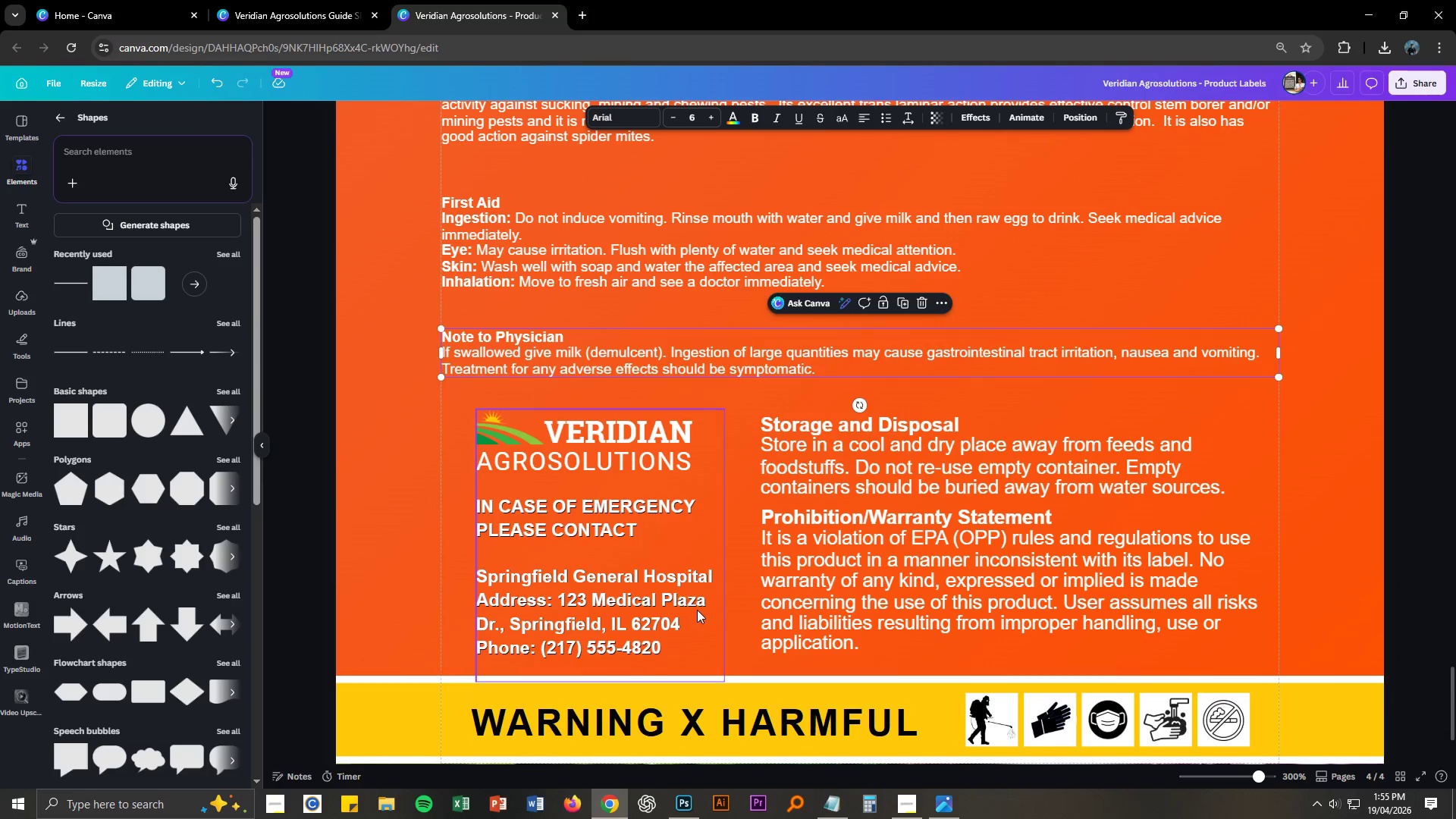 
double_click([697, 610])
 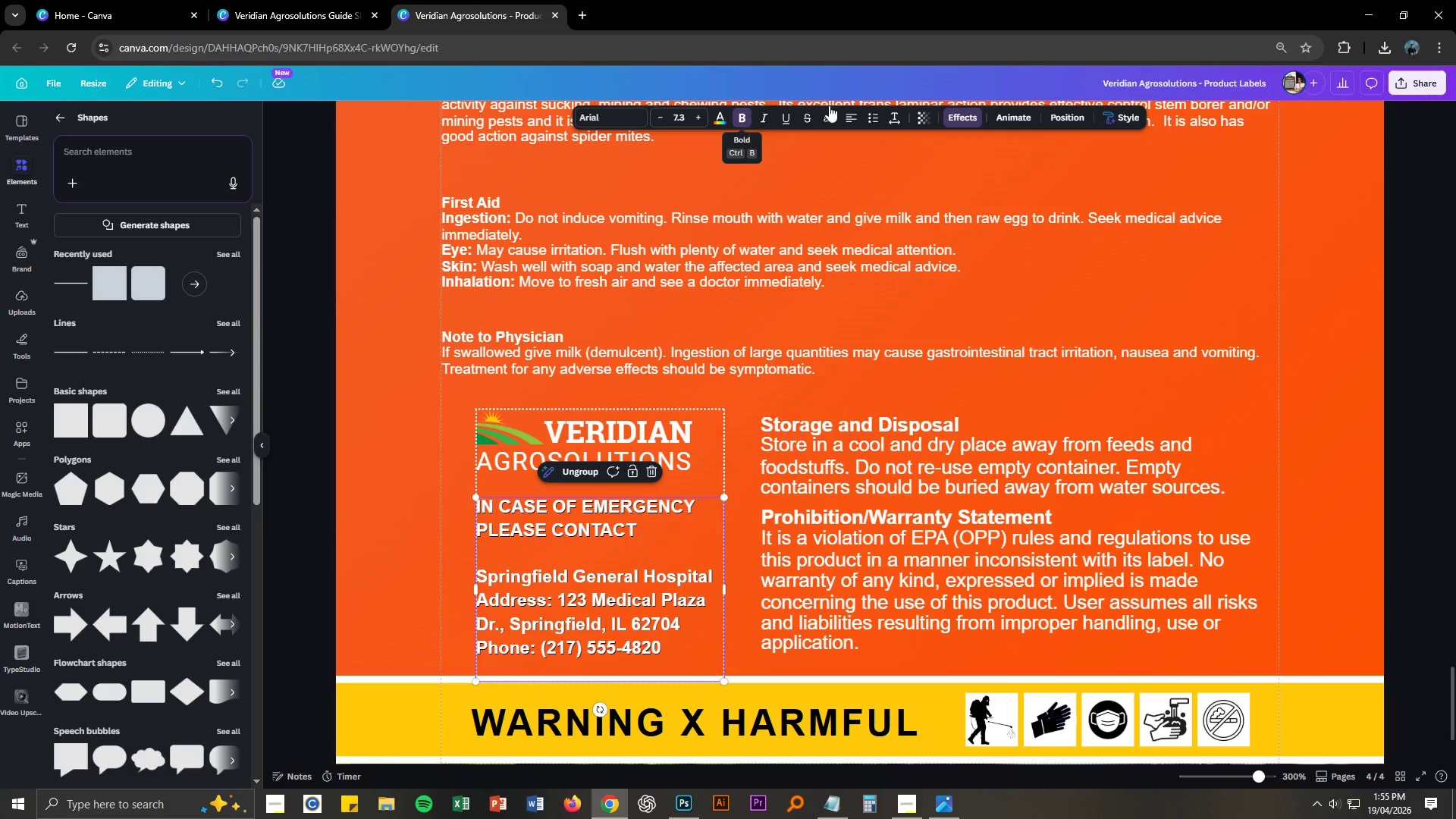 
left_click([961, 118])
 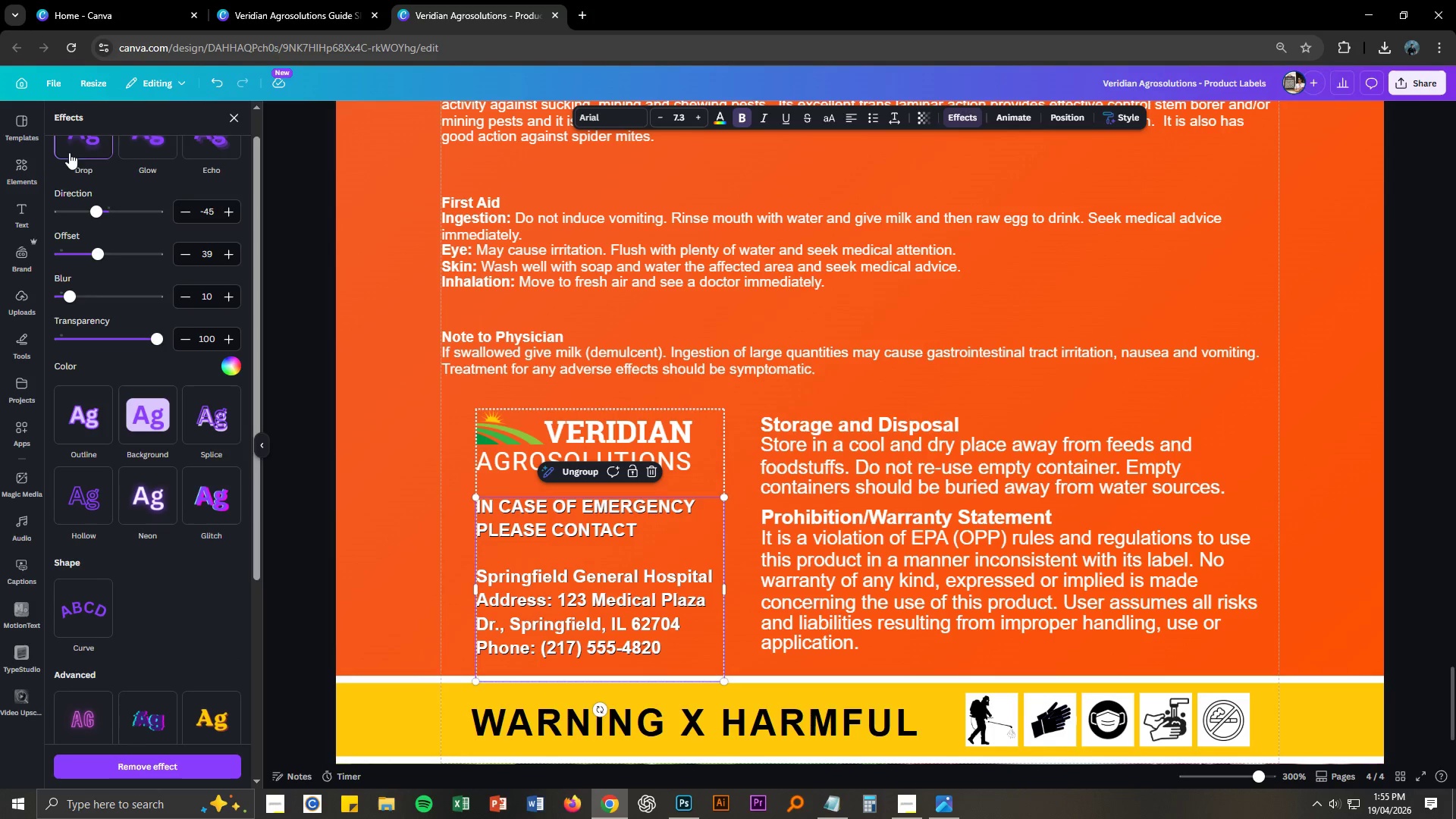 
left_click([76, 148])
 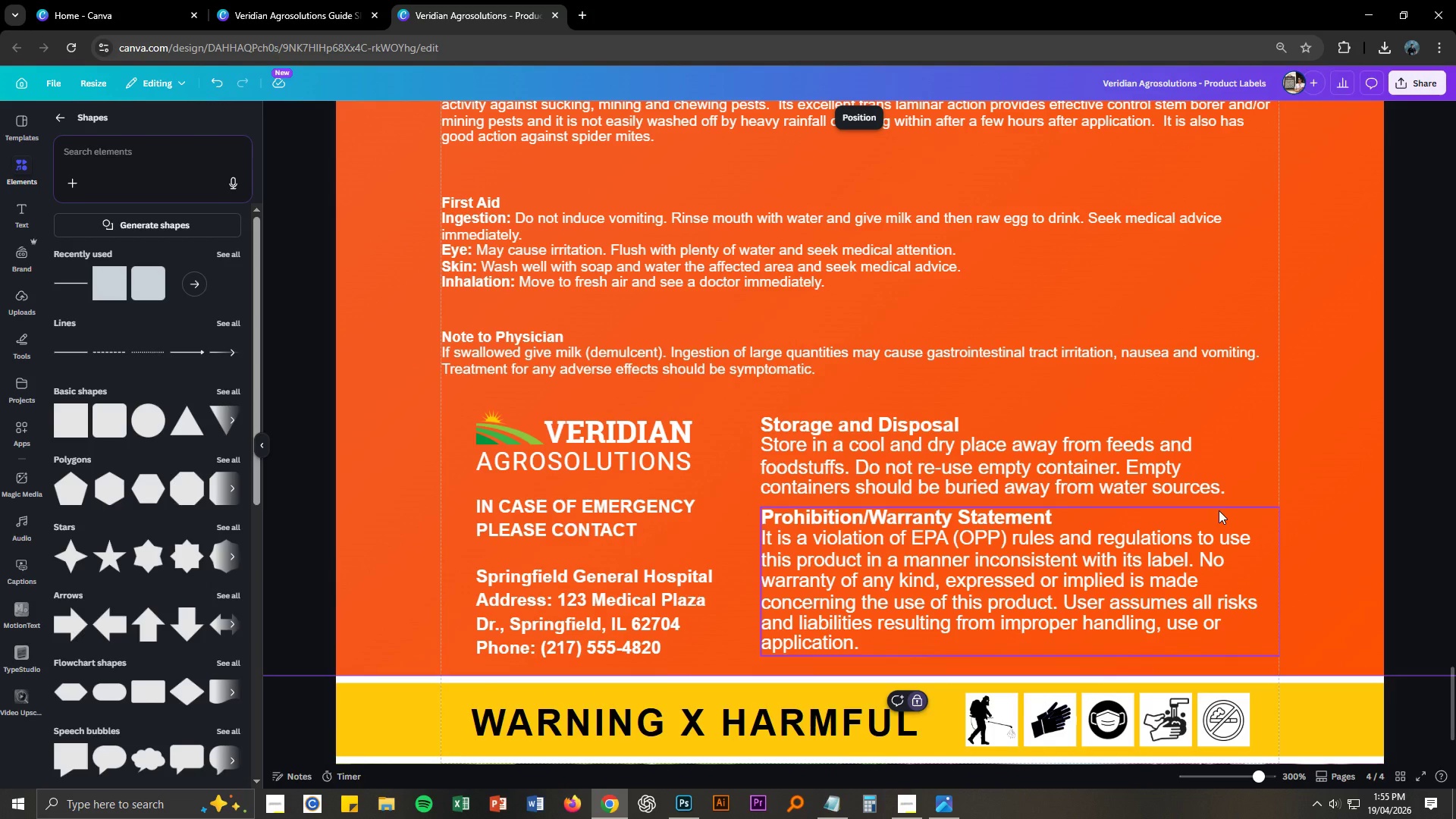 
wait(6.8)
 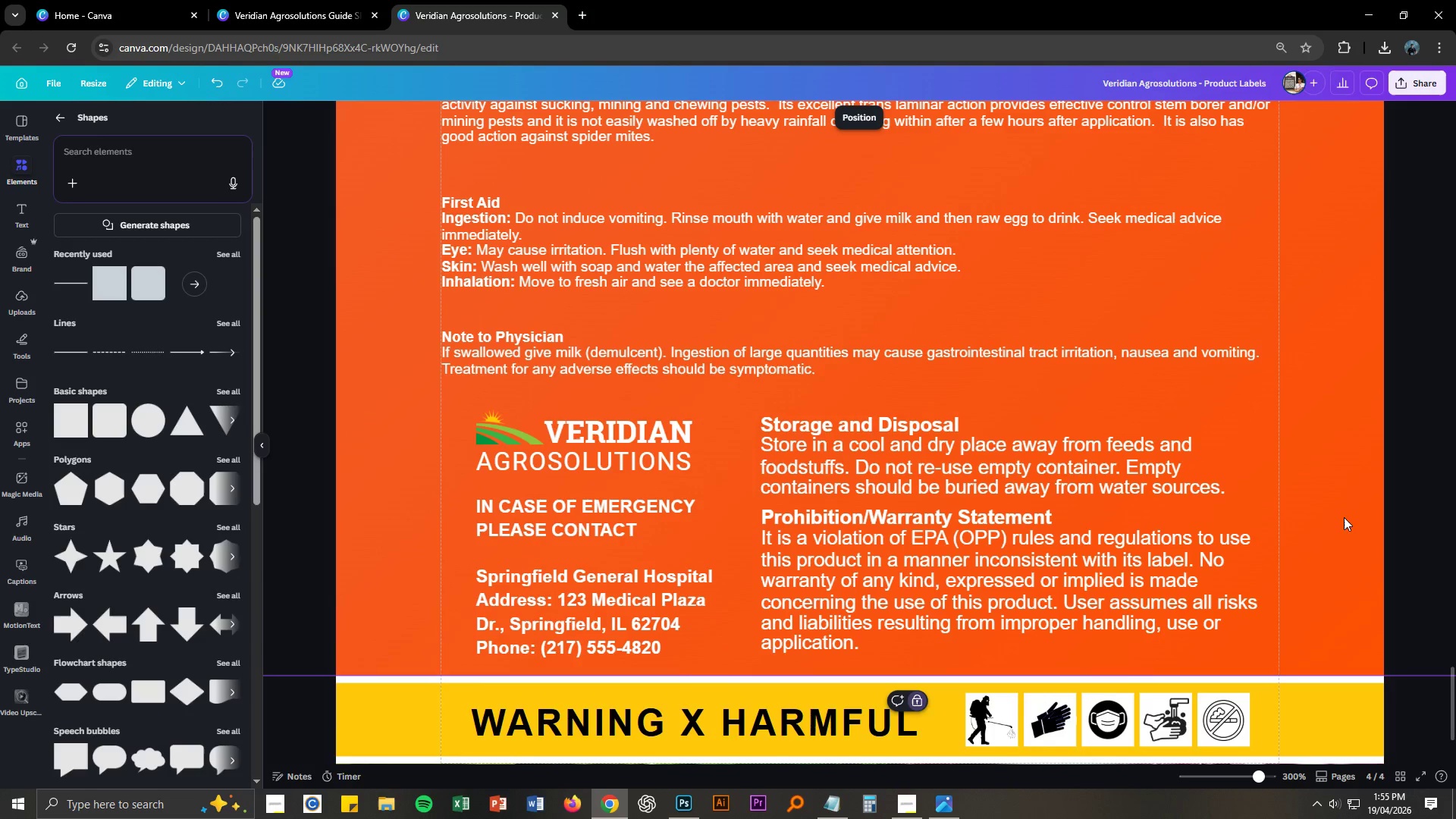 
scroll: coordinate [1005, 507], scroll_direction: up, amount: 2.0
 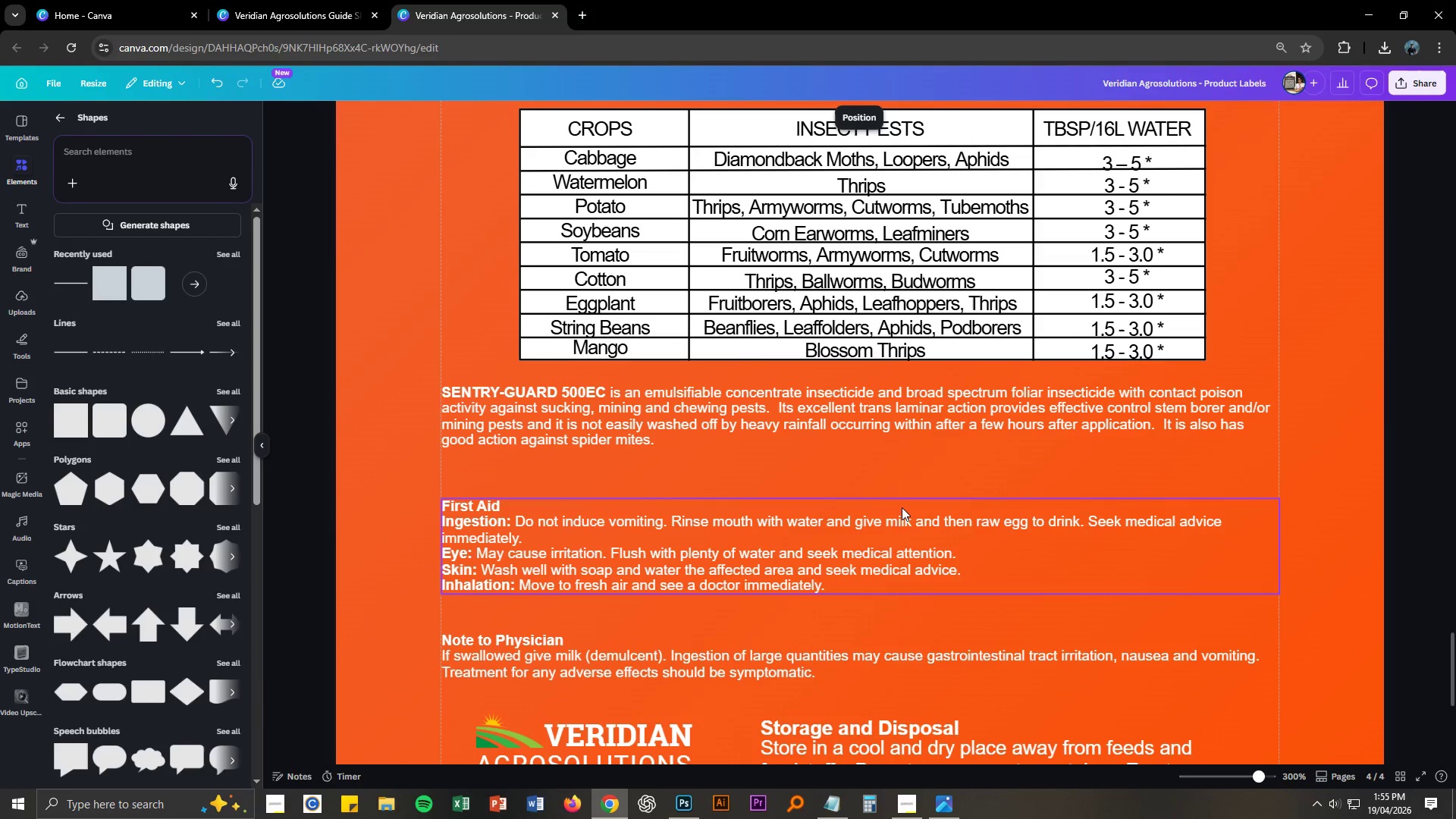 
left_click_drag(start_coordinate=[899, 520], to_coordinate=[898, 484])
 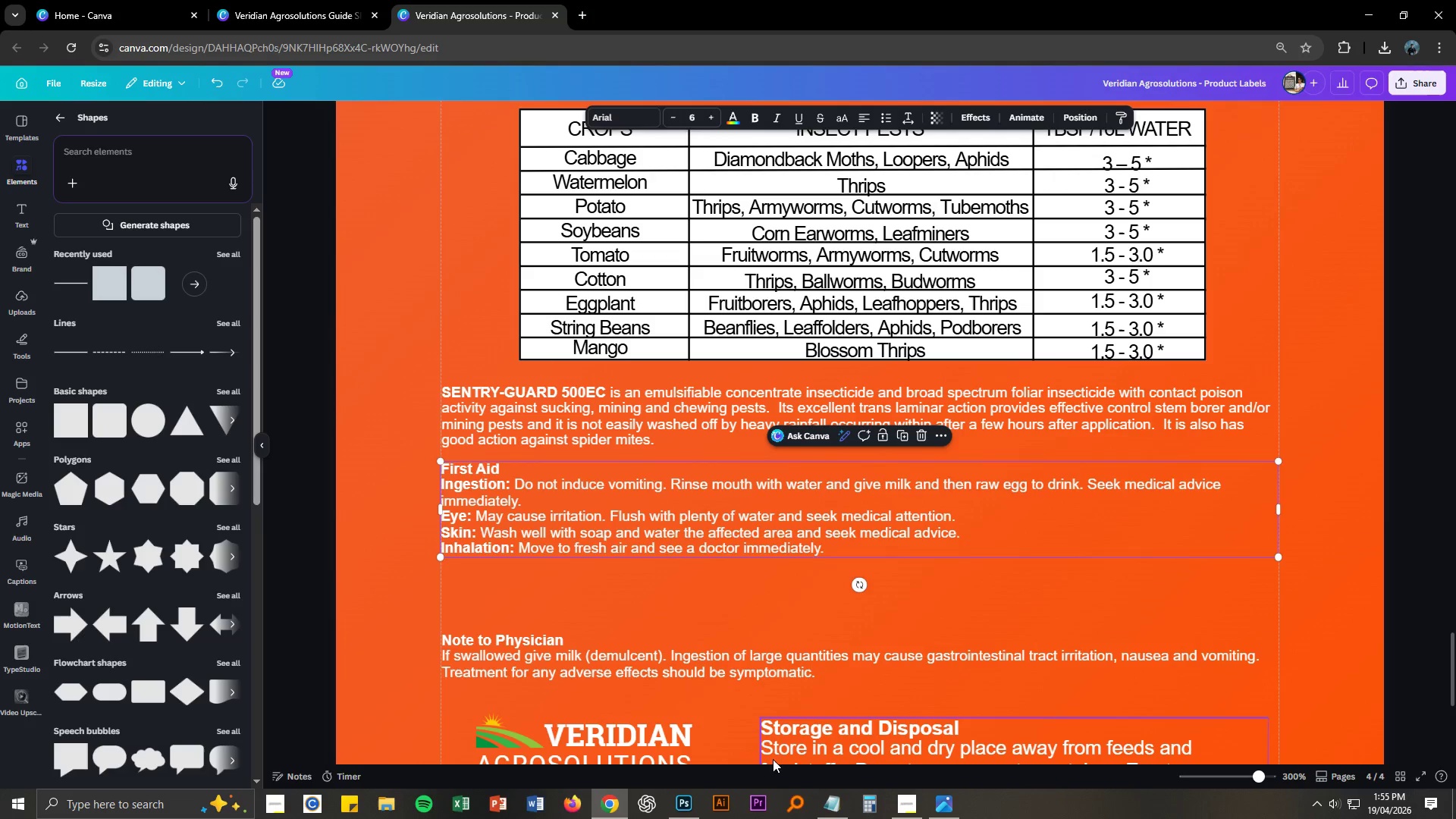 
left_click([822, 806])
 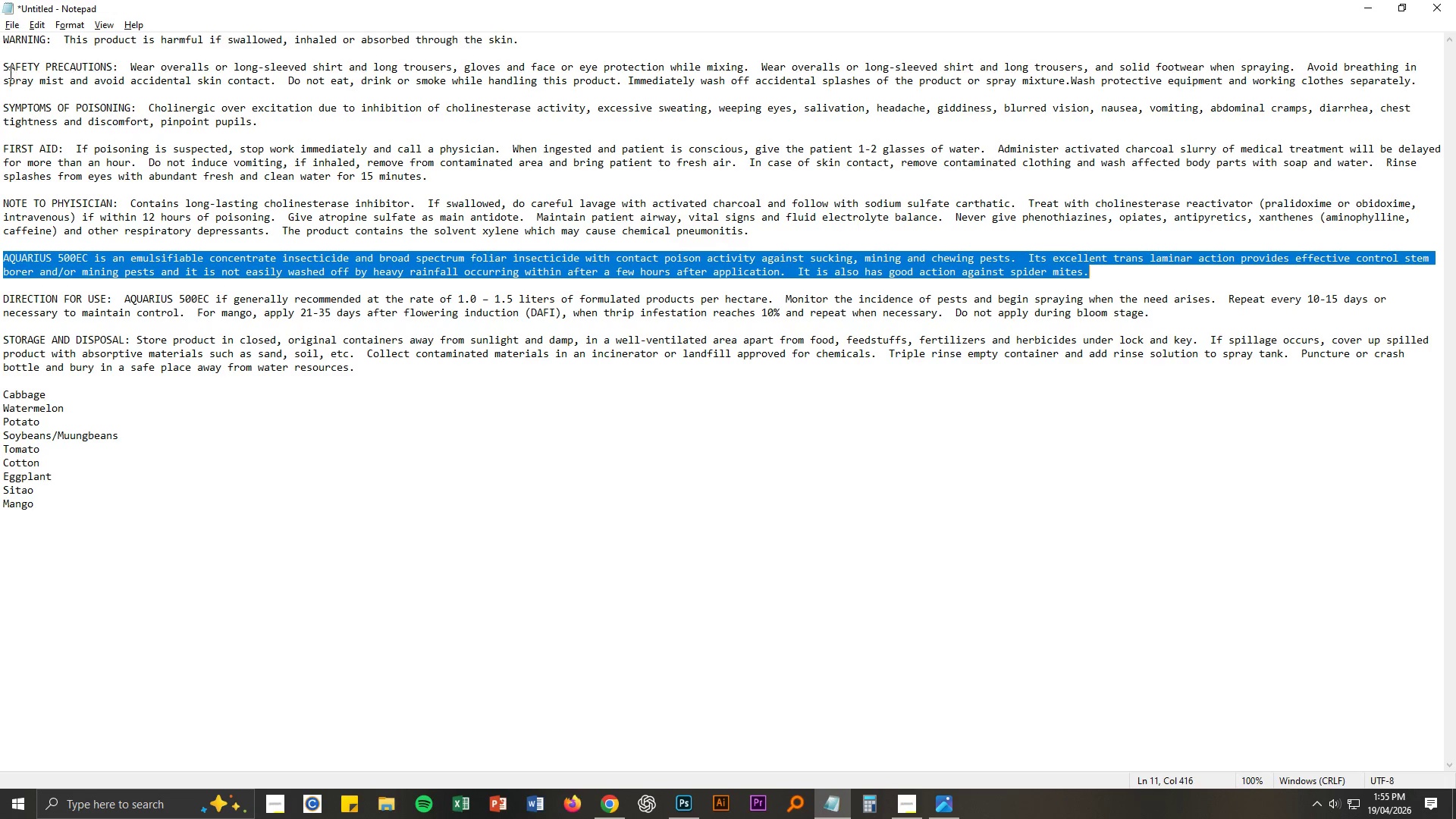 
left_click_drag(start_coordinate=[5, 68], to_coordinate=[1415, 83])
 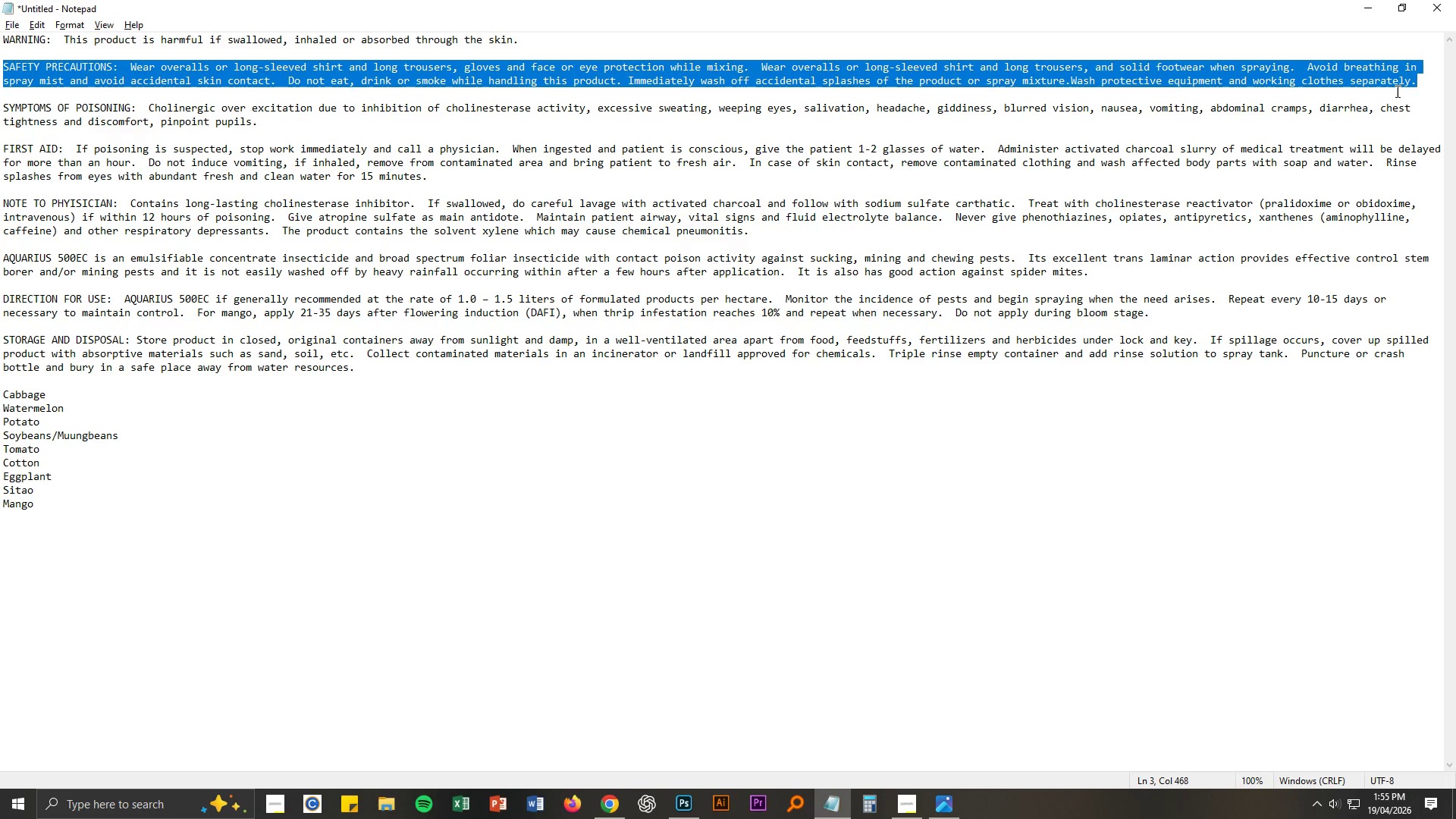 
key(Control+C)
 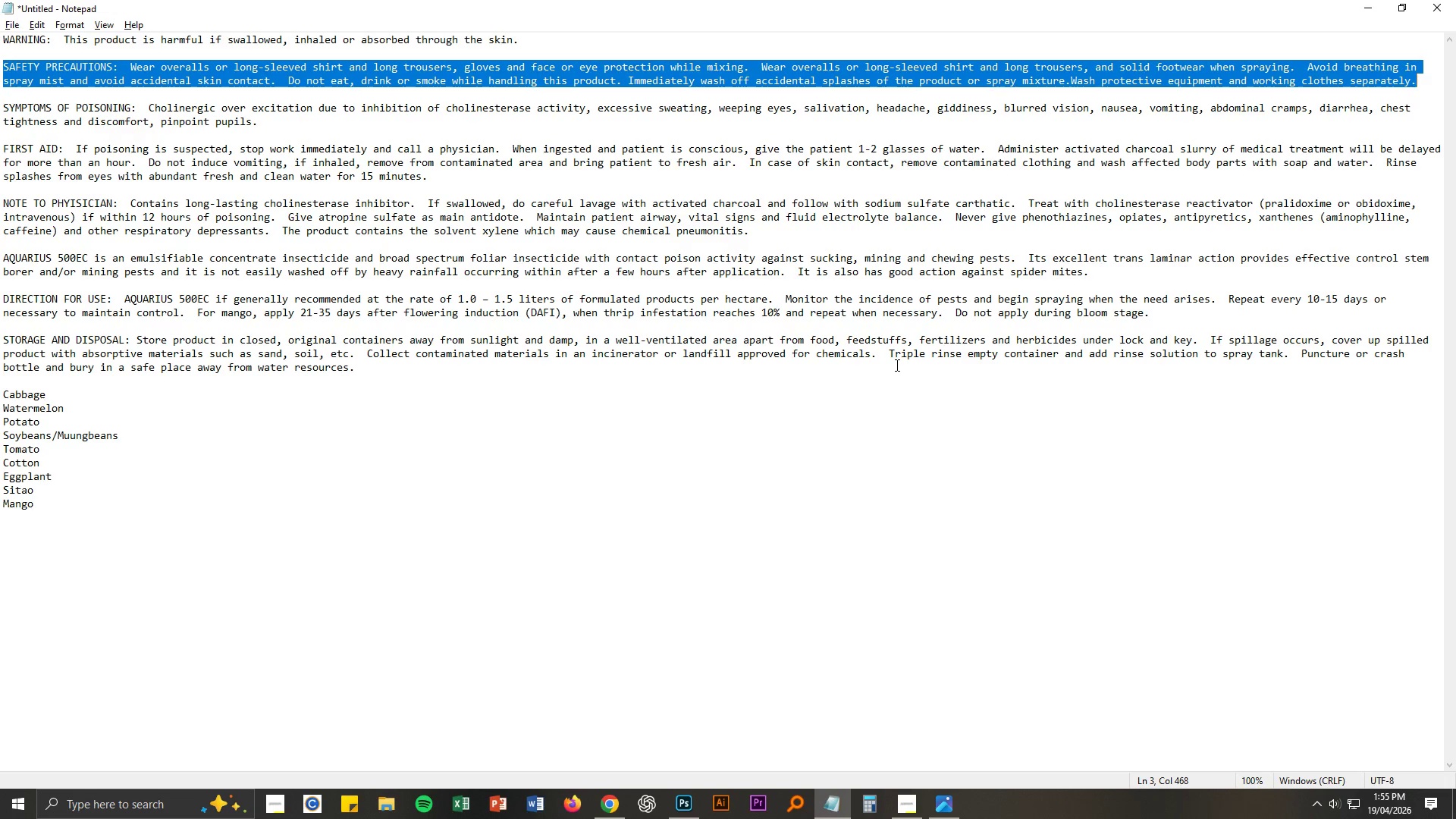 
key(Alt+AltLeft)
 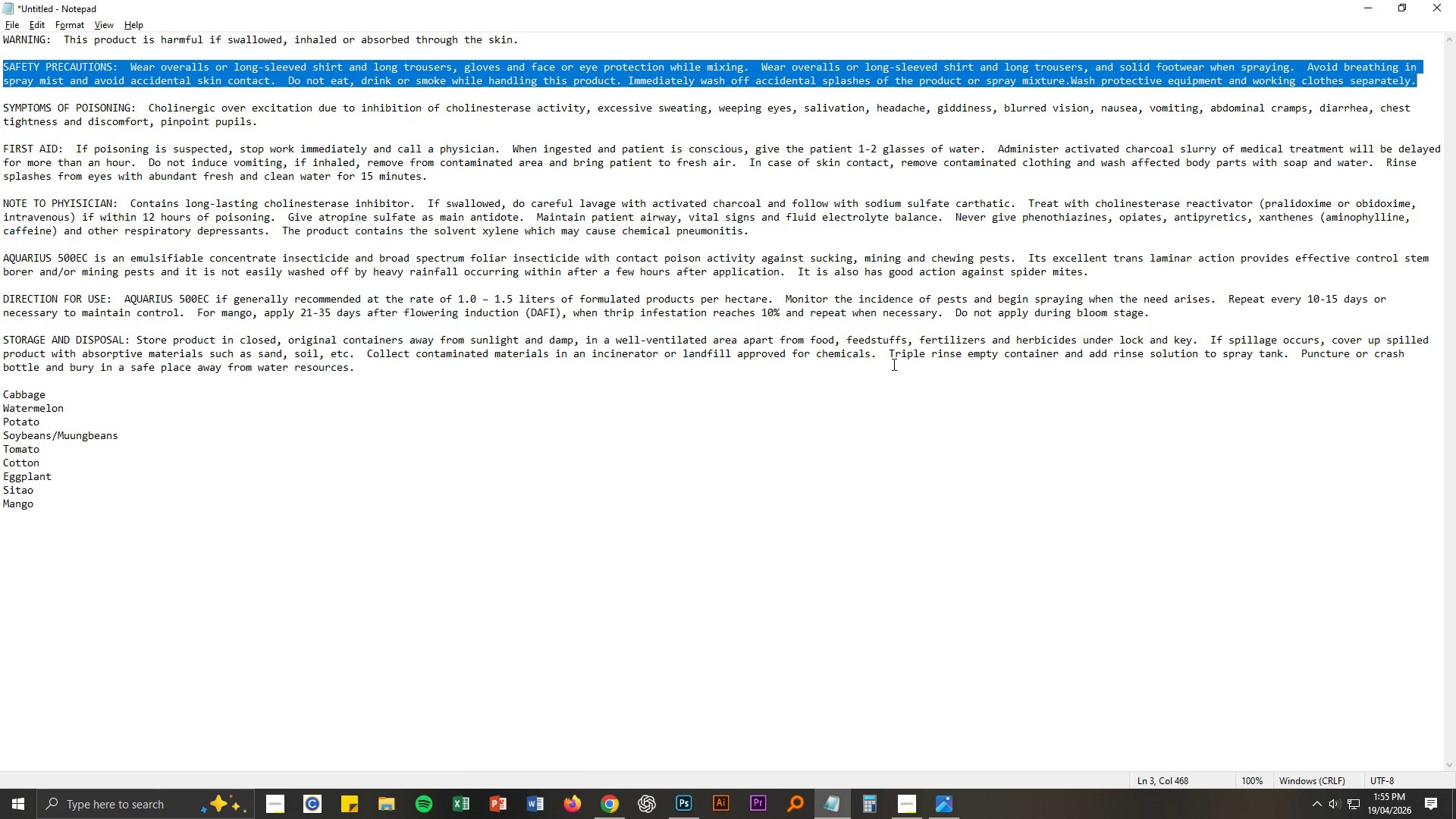 
key(Alt+Tab)
 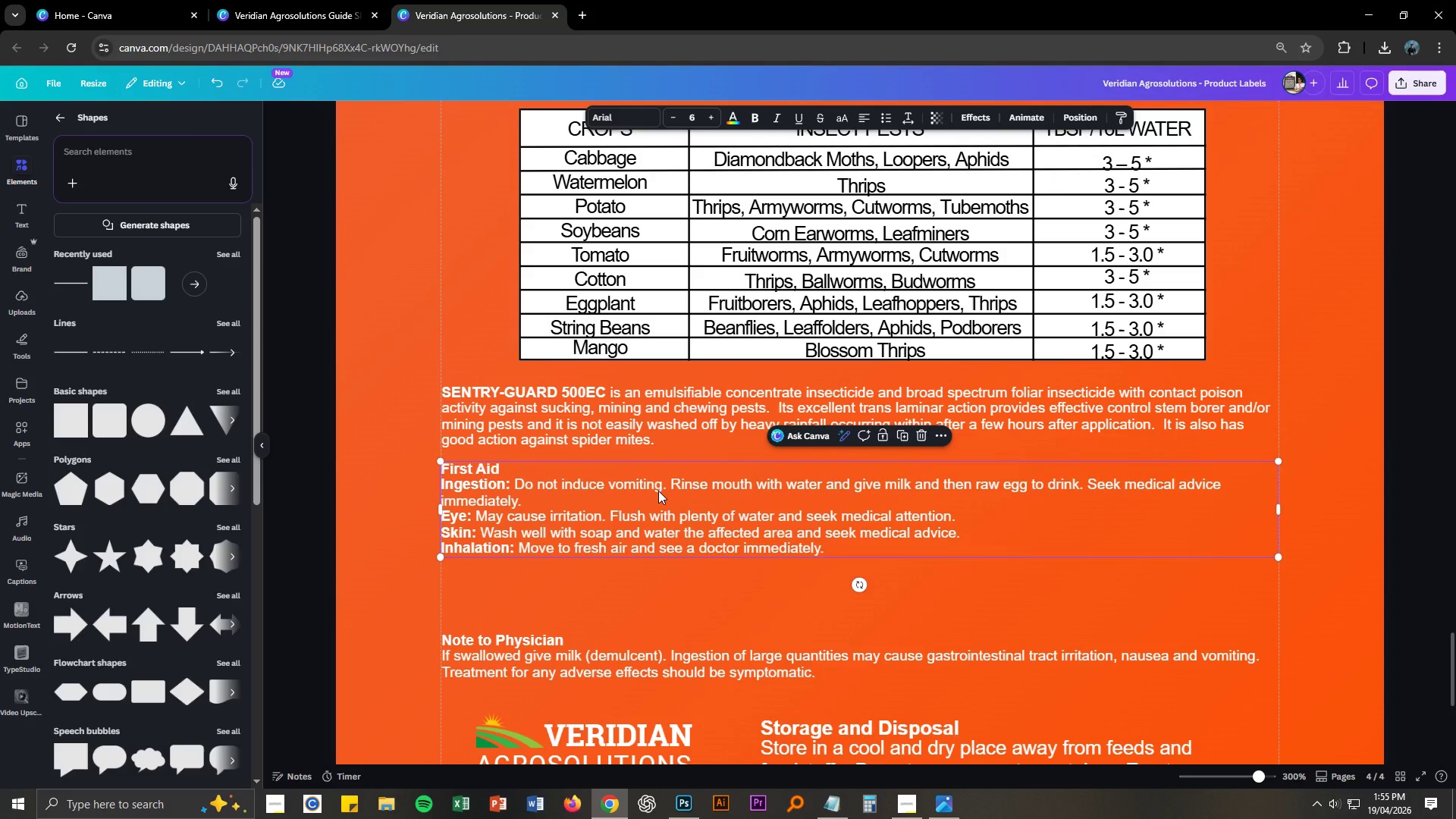 
double_click([658, 491])
 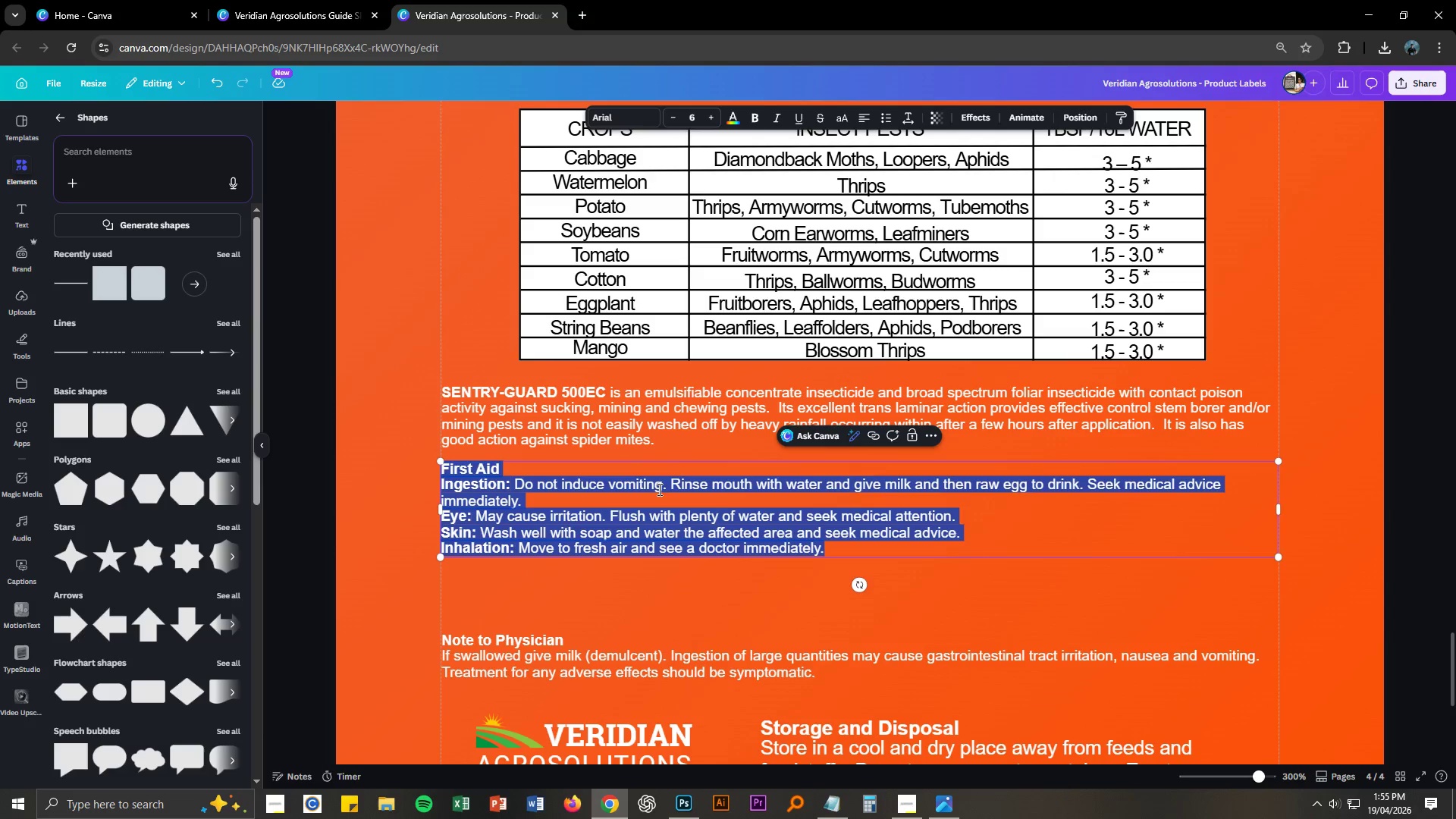 
key(Control+A)
 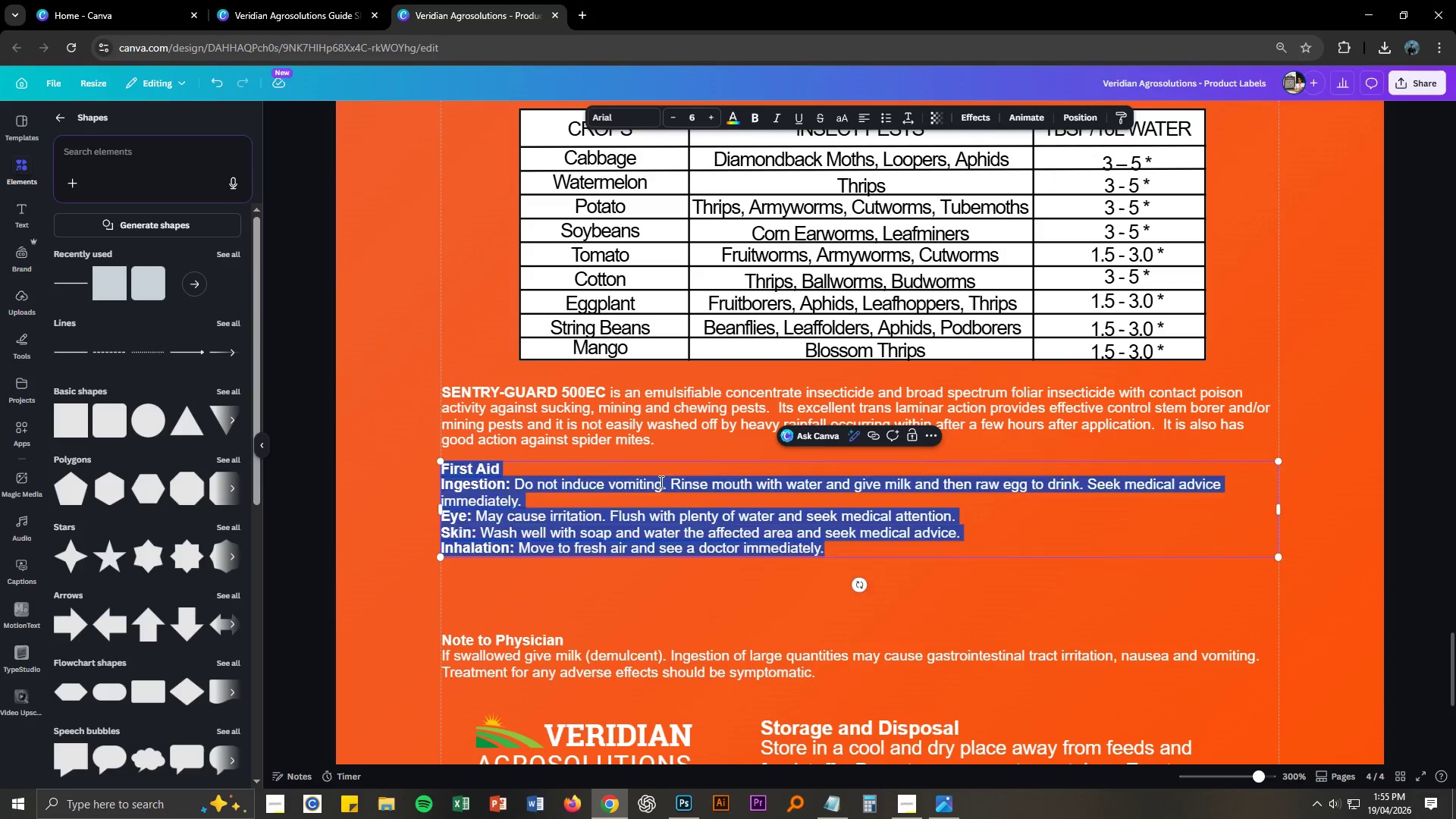 
key(Control+V)
 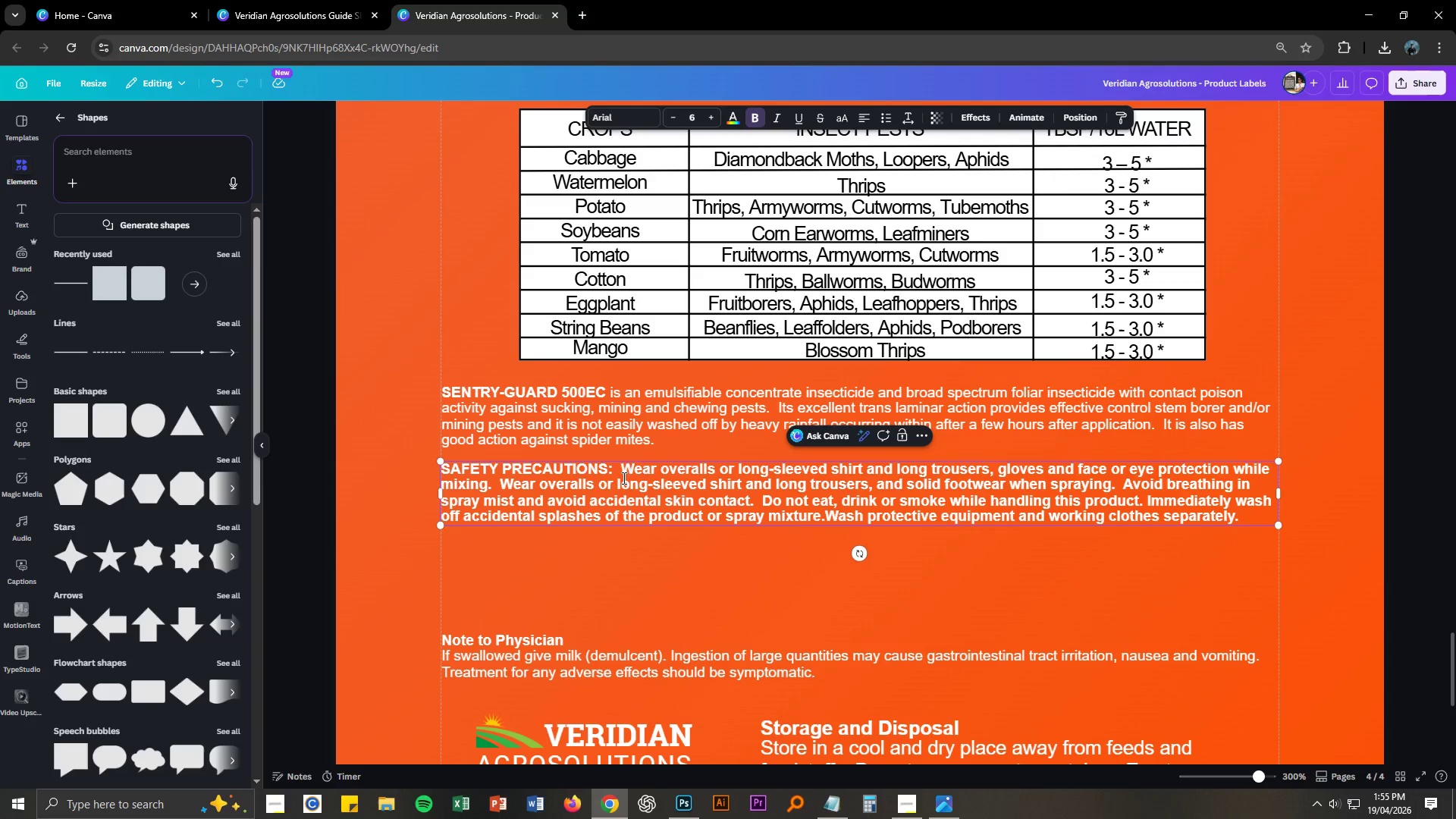 
left_click_drag(start_coordinate=[620, 472], to_coordinate=[1272, 516])
 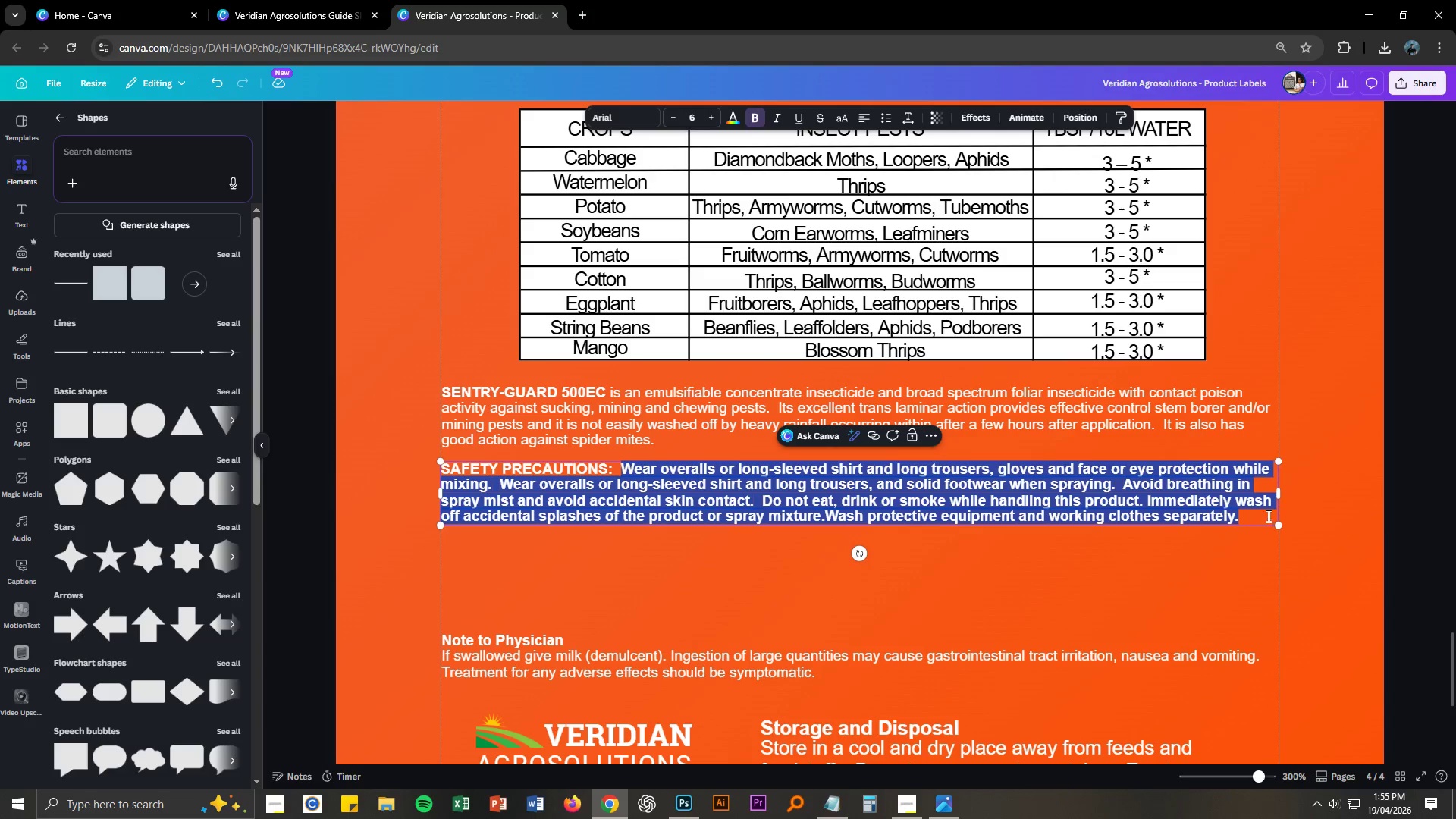 
key(Control+B)
 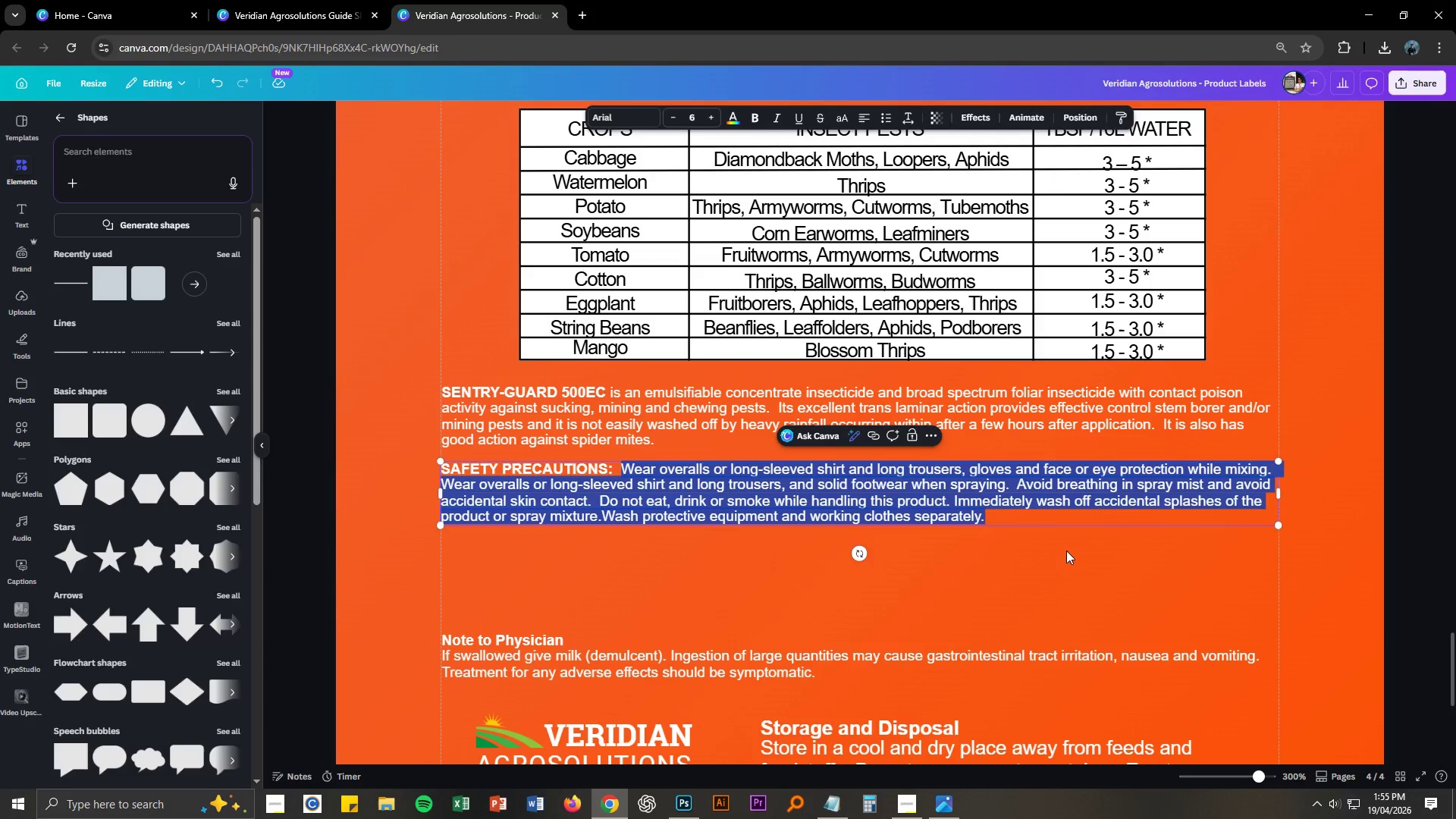 
left_click([1064, 553])
 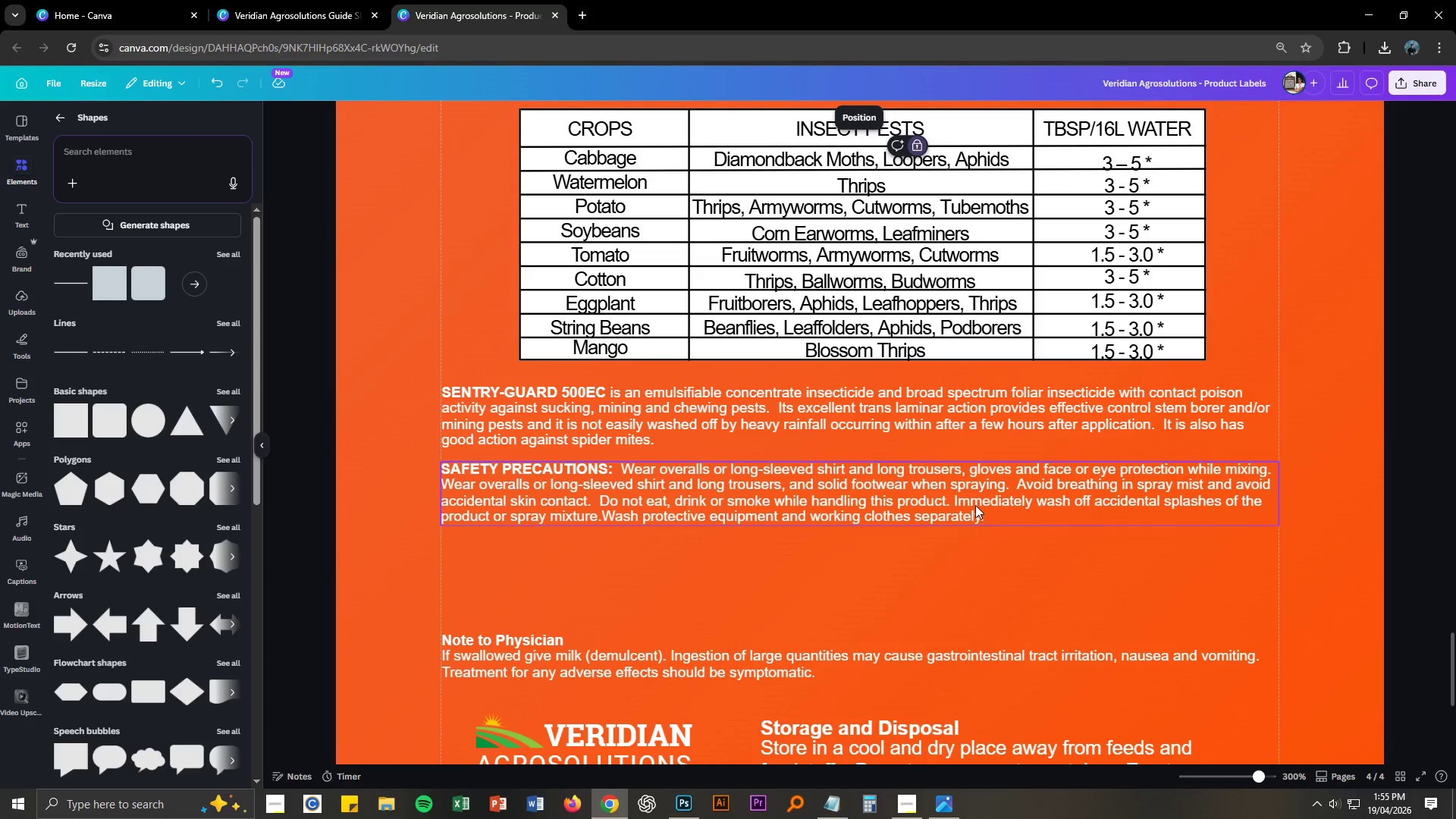 
left_click_drag(start_coordinate=[974, 505], to_coordinate=[974, 500])
 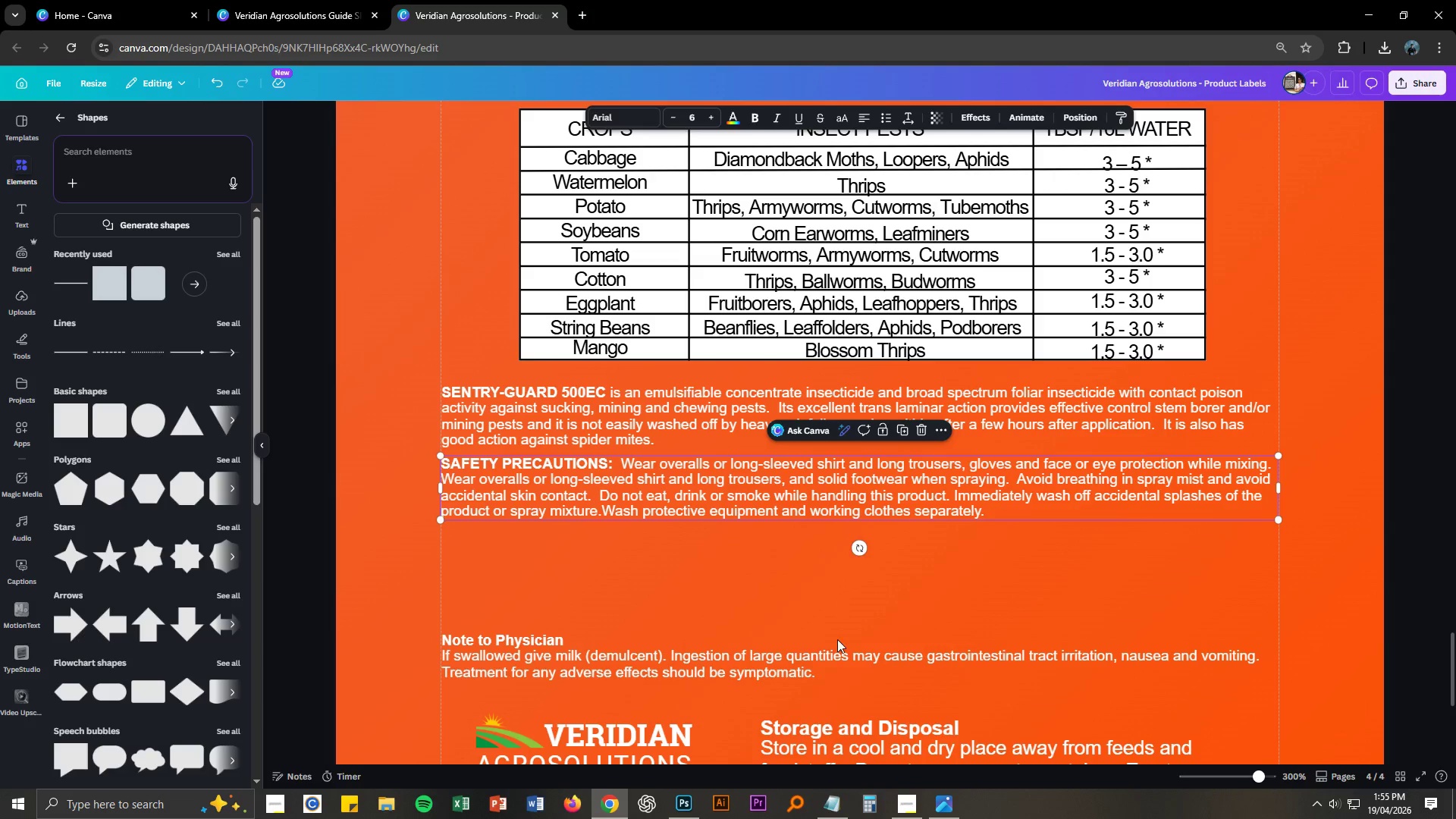 
hold_key(key=ControlLeft, duration=0.33)
 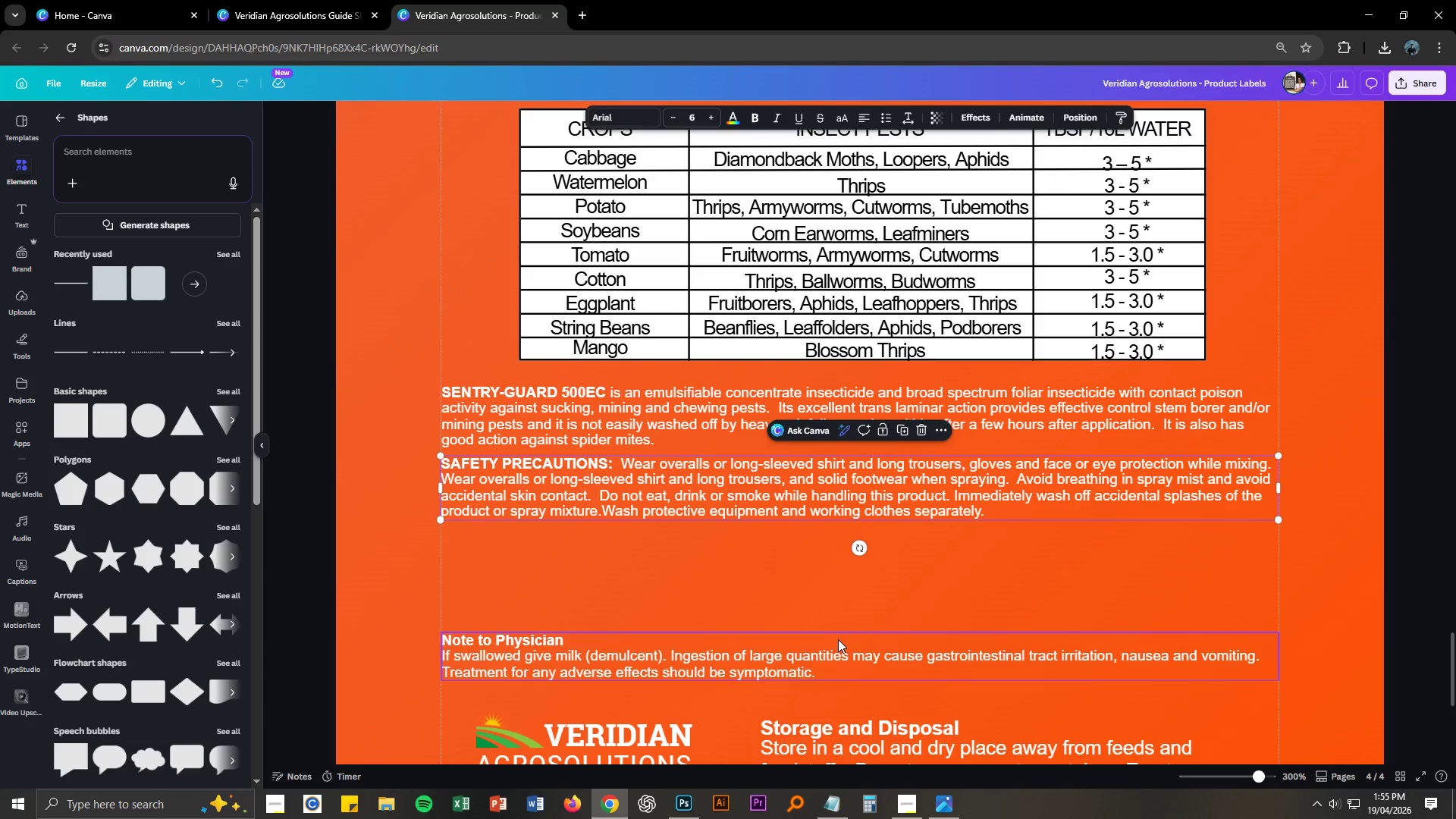 
left_click_drag(start_coordinate=[840, 648], to_coordinate=[839, 632])
 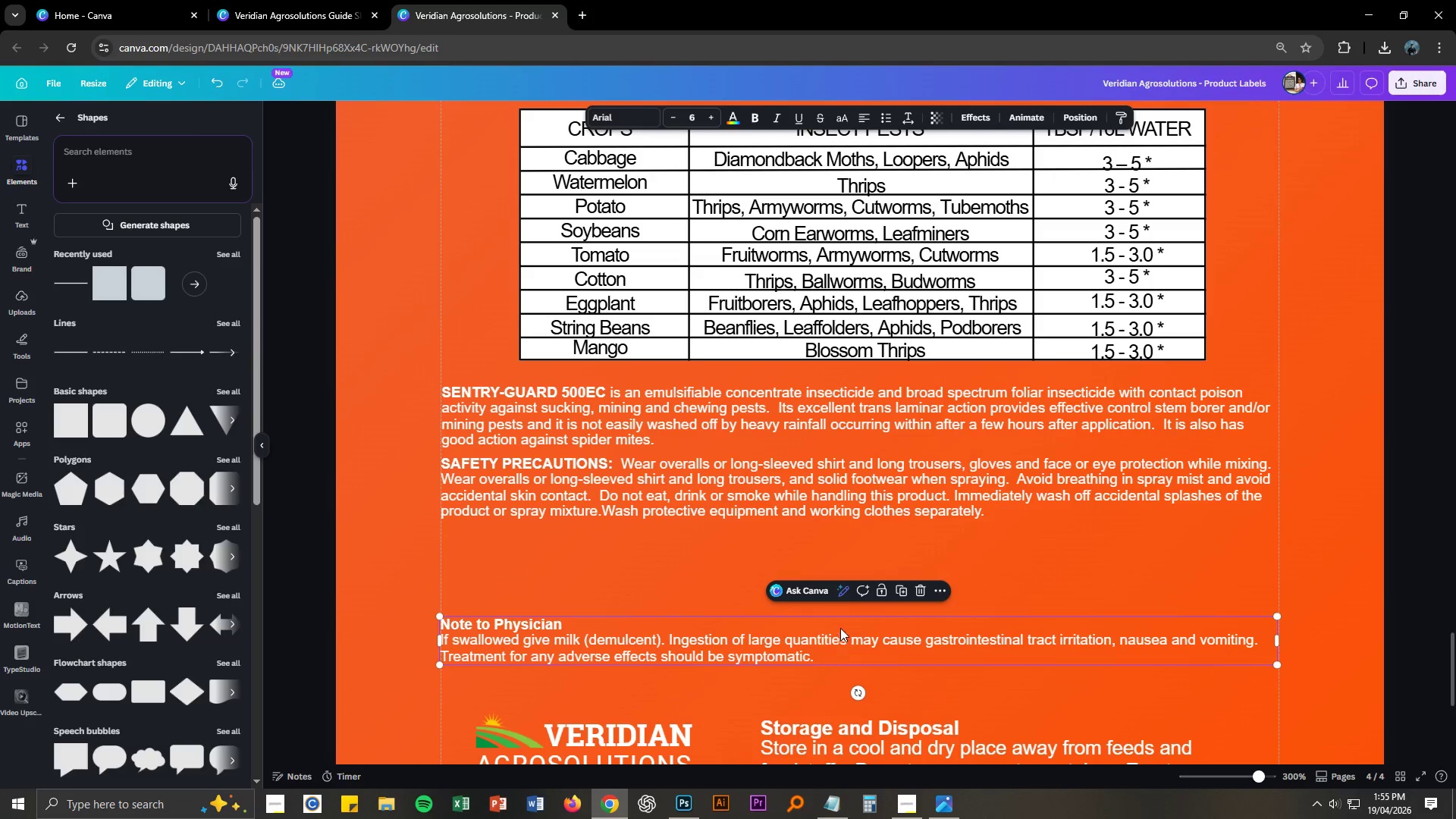 
key(Alt+AltLeft)
 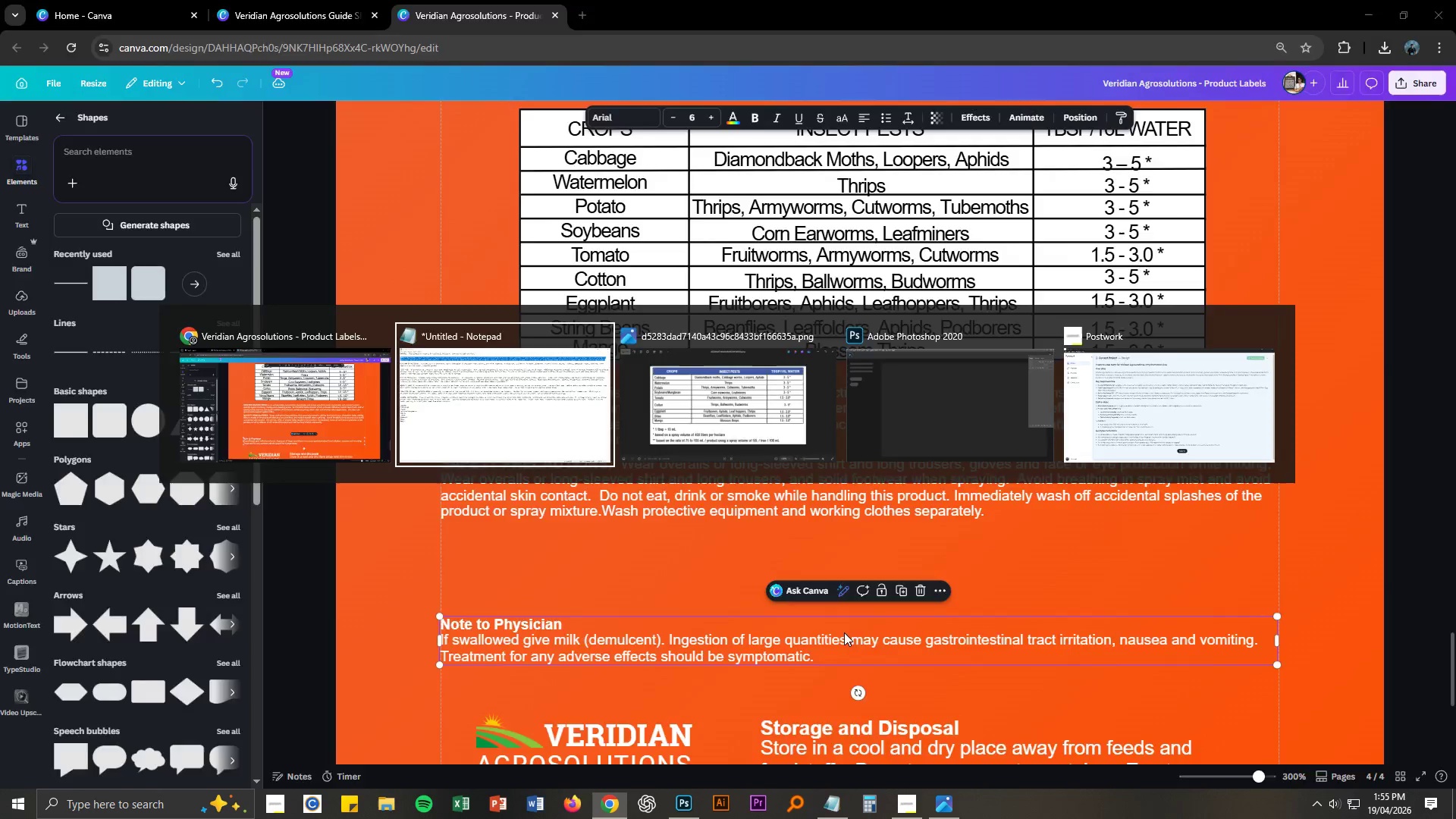 
key(Alt+Tab)
 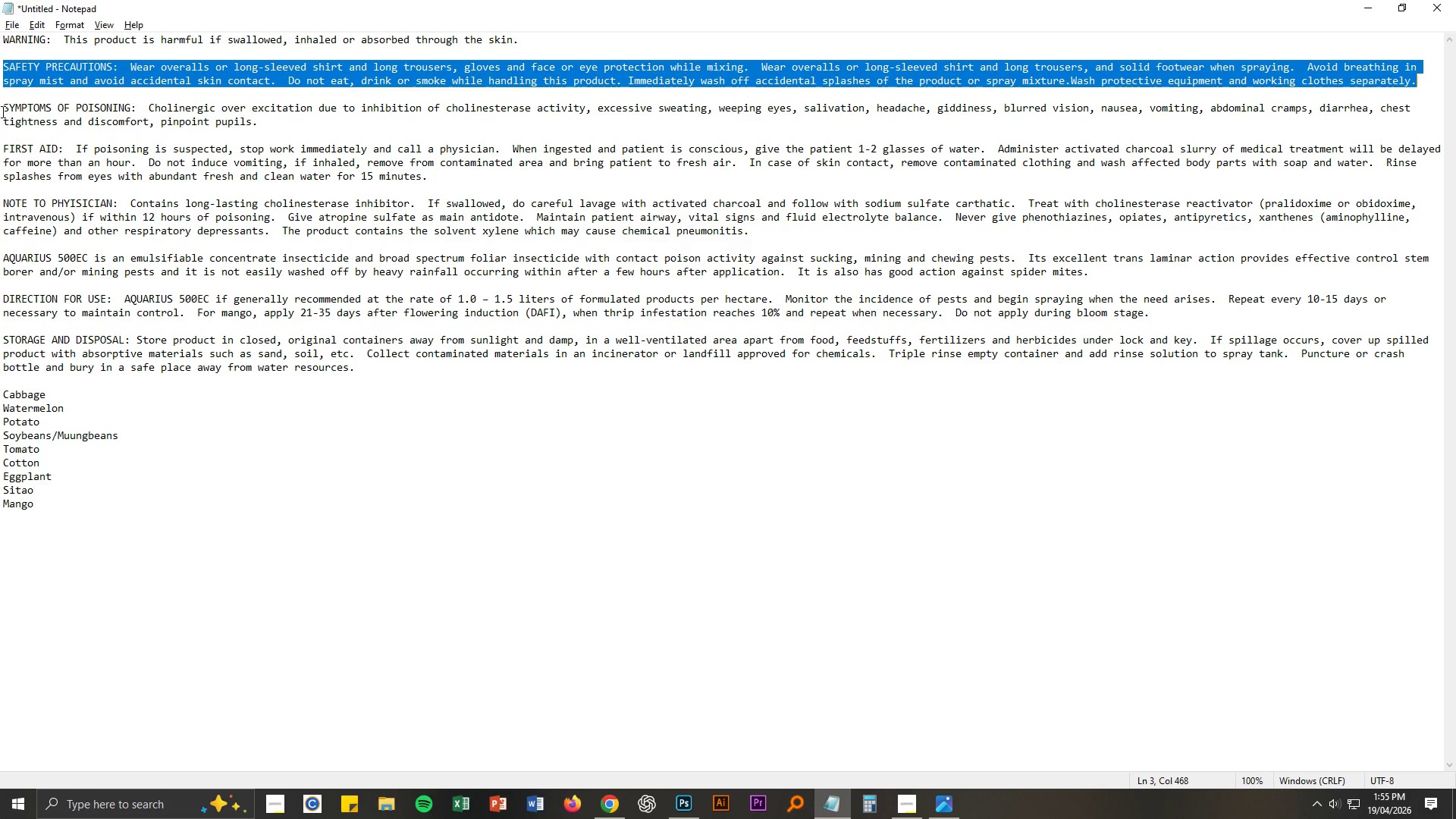 
key(Alt+Tab)
 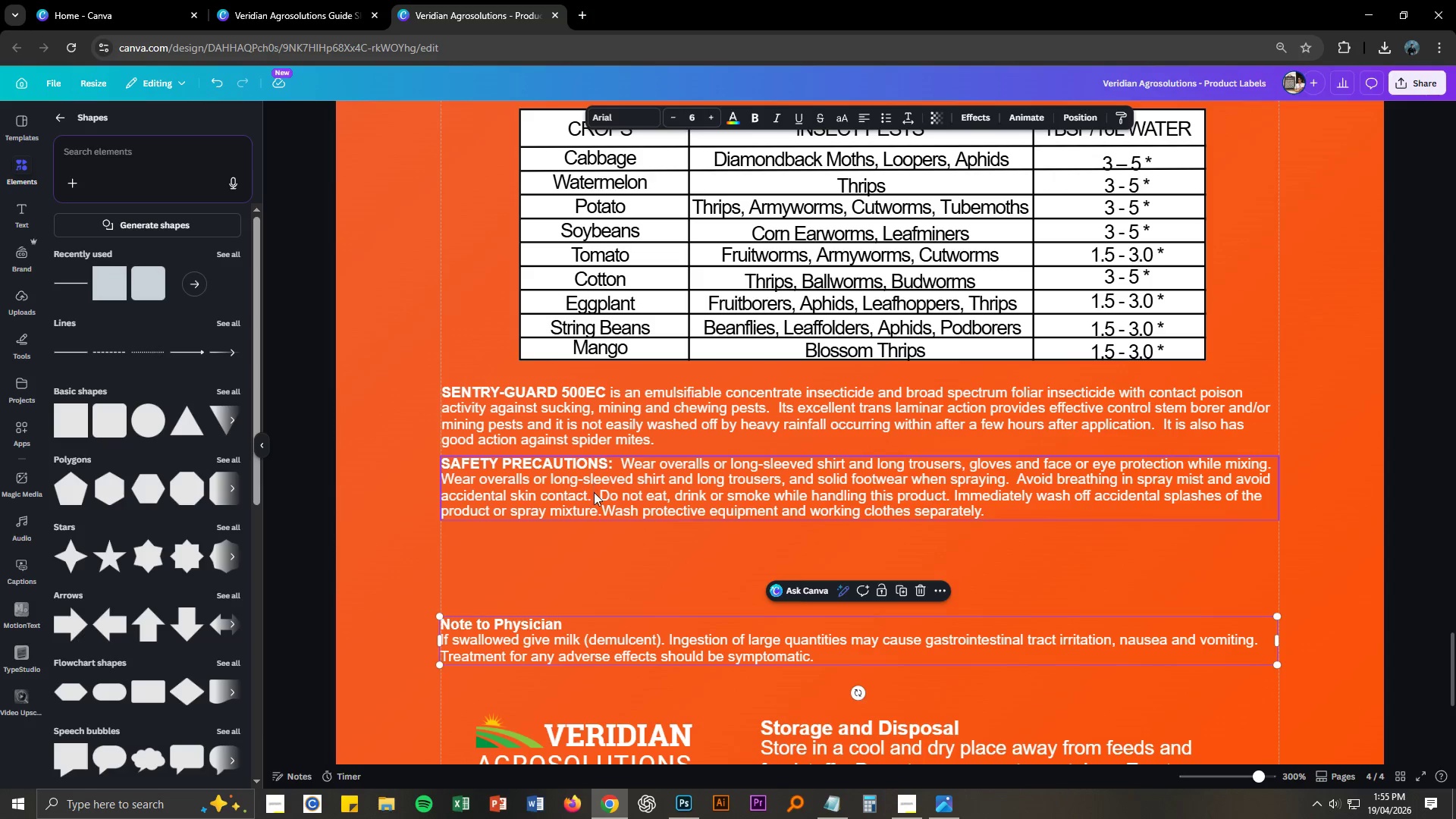 
left_click([594, 492])
 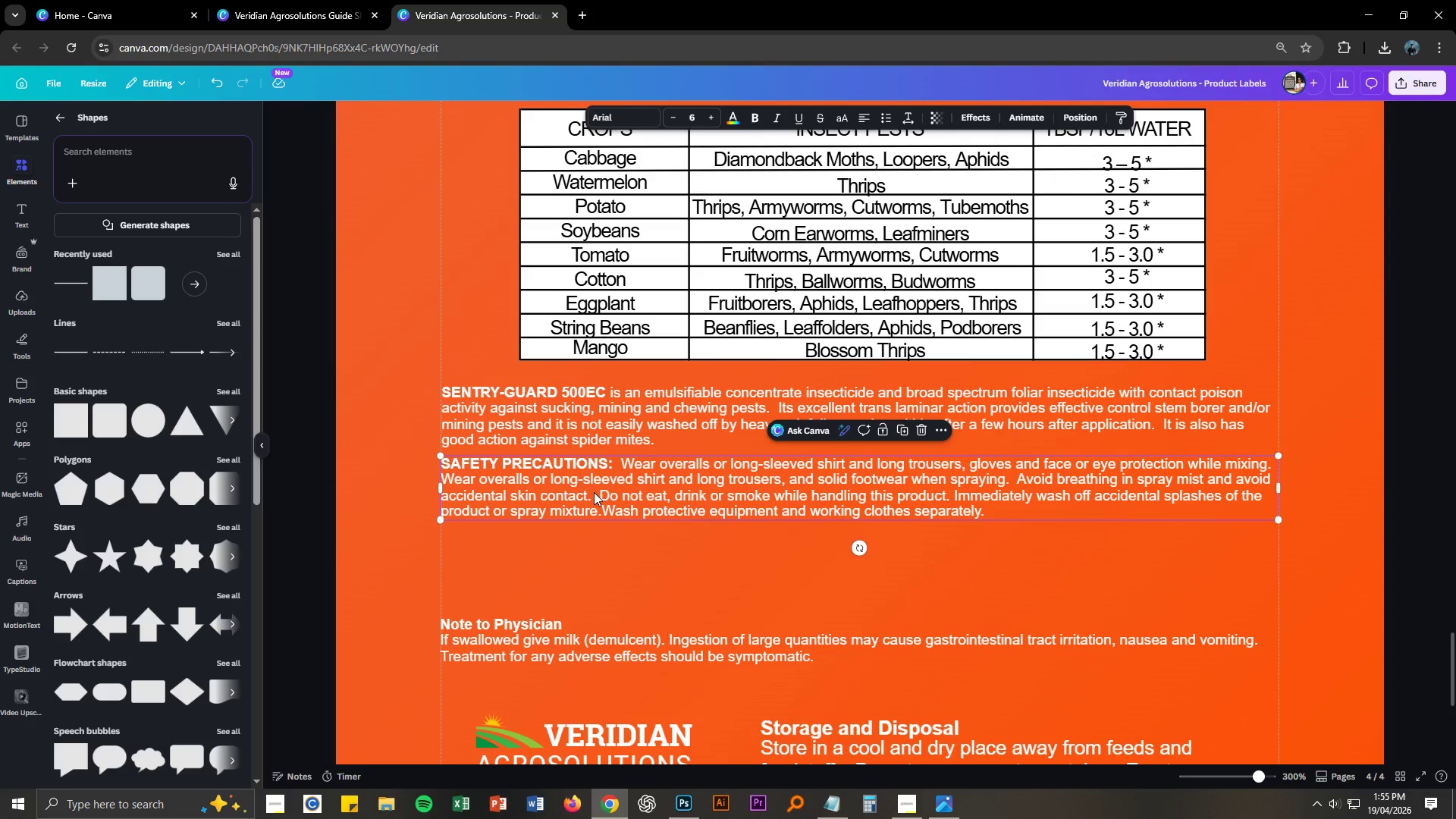 
key(Control+C)
 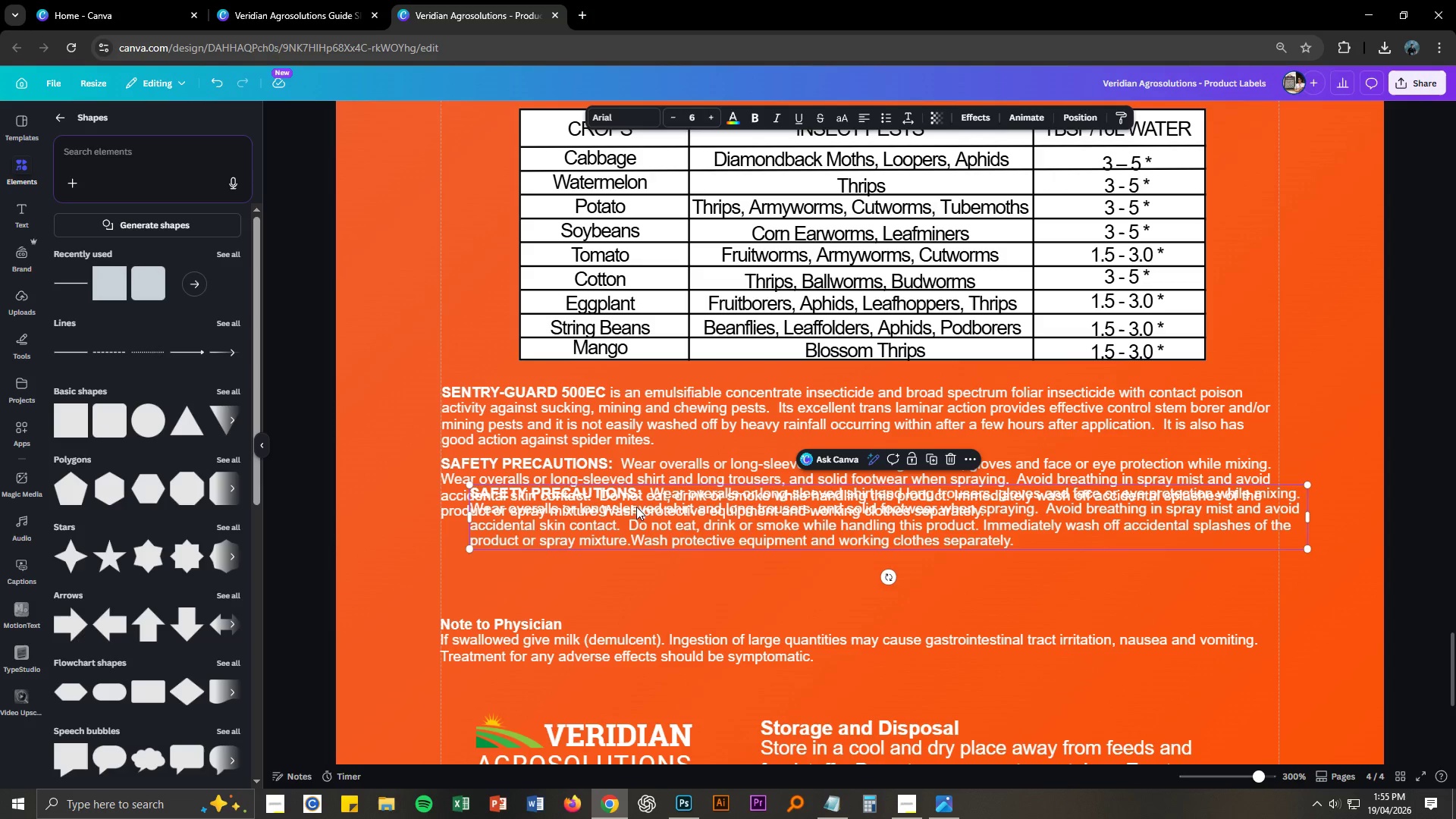 
key(Control+V)
 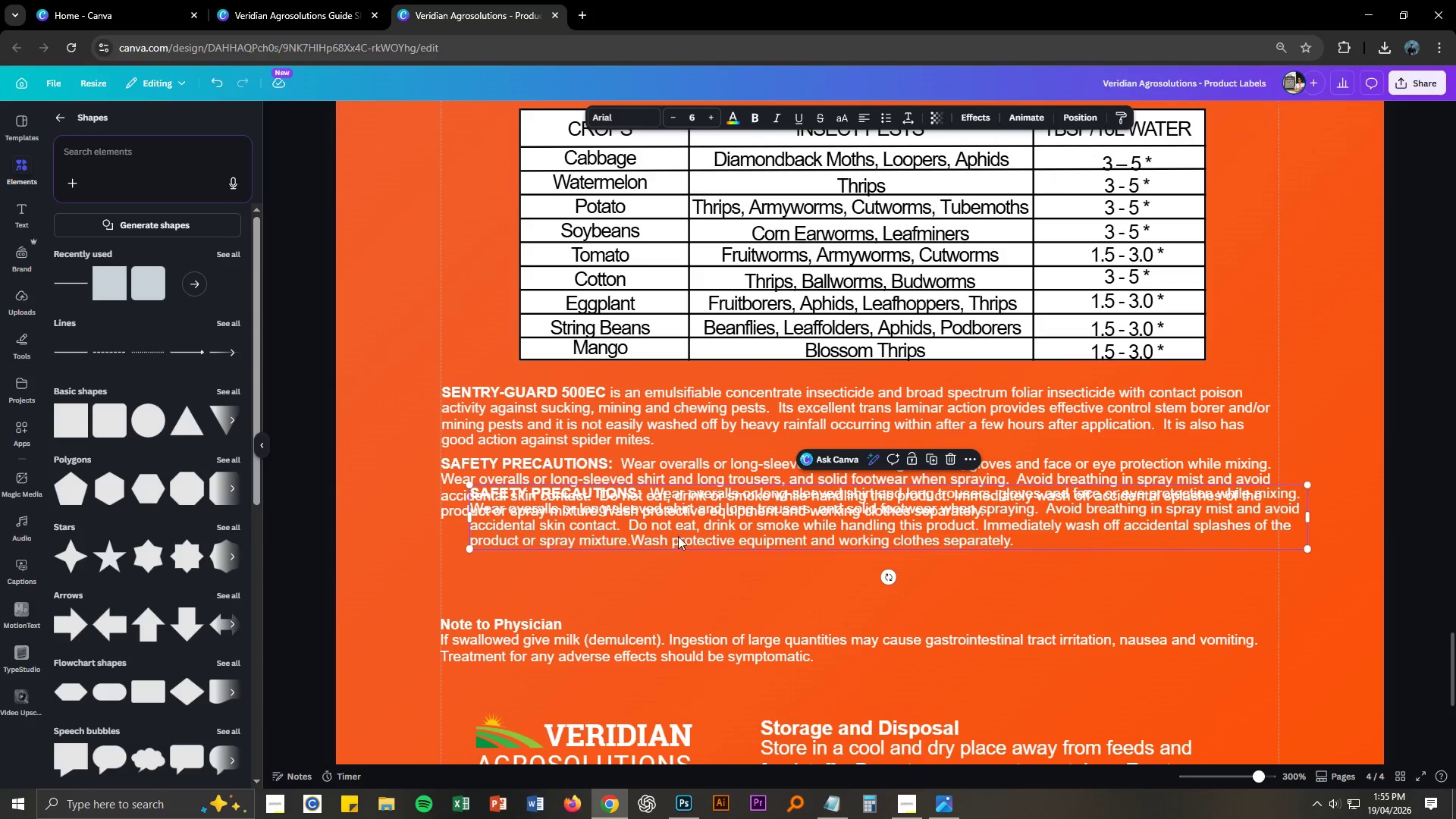 
left_click_drag(start_coordinate=[679, 535], to_coordinate=[649, 579])
 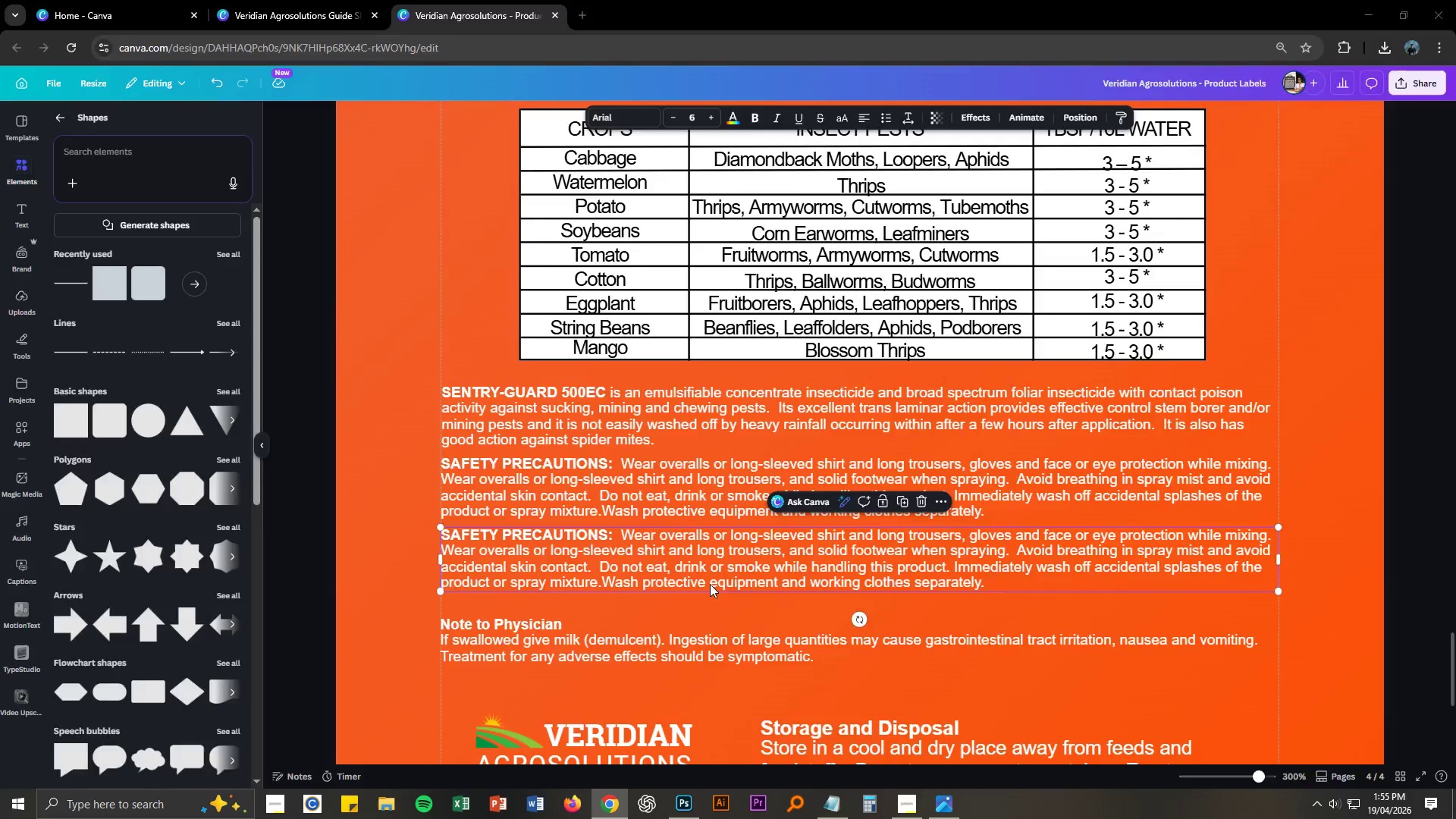 
key(Alt+Tab)
 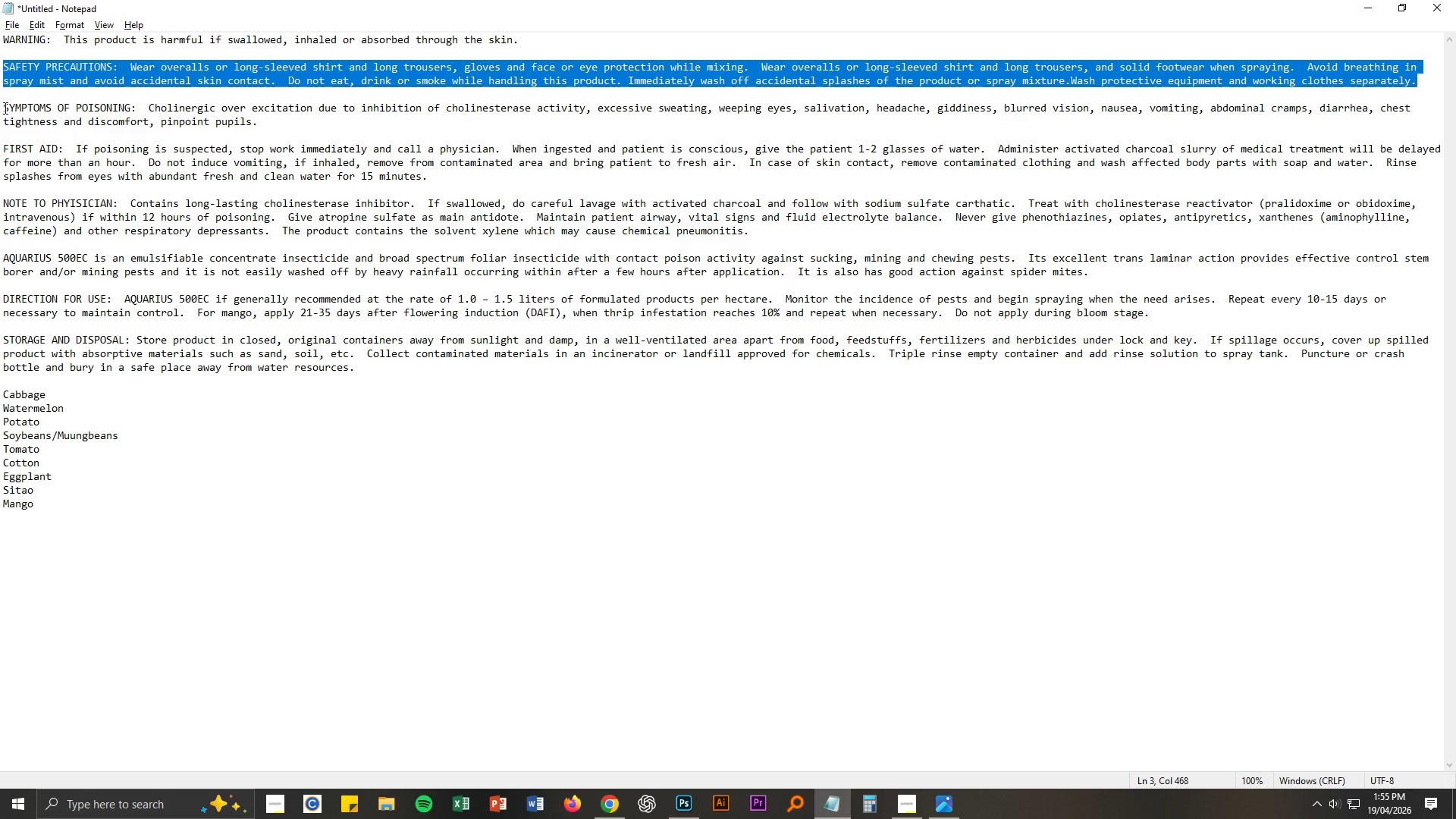 
left_click_drag(start_coordinate=[2, 107], to_coordinate=[258, 122])
 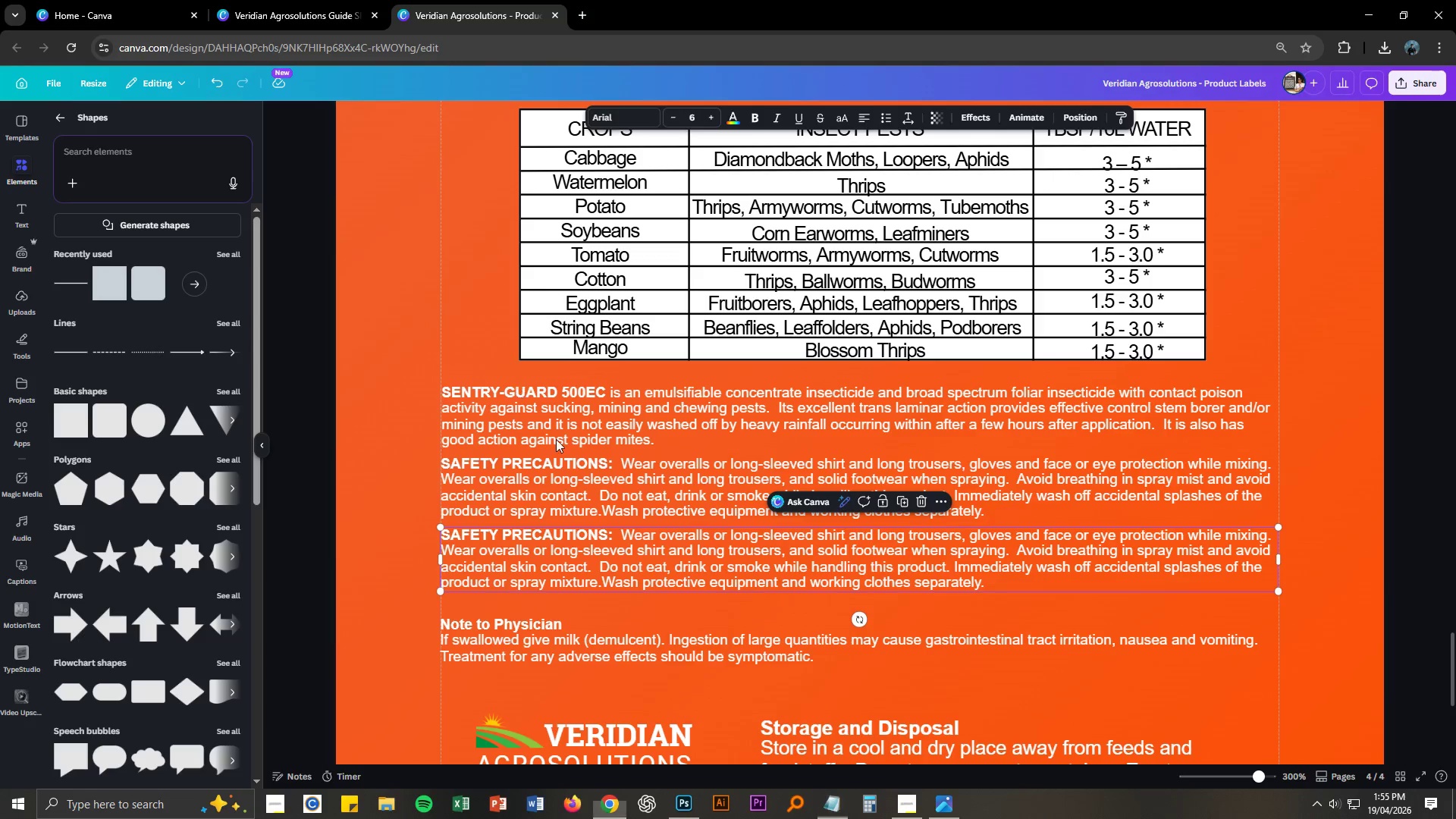 
key(Control+ControlLeft)
 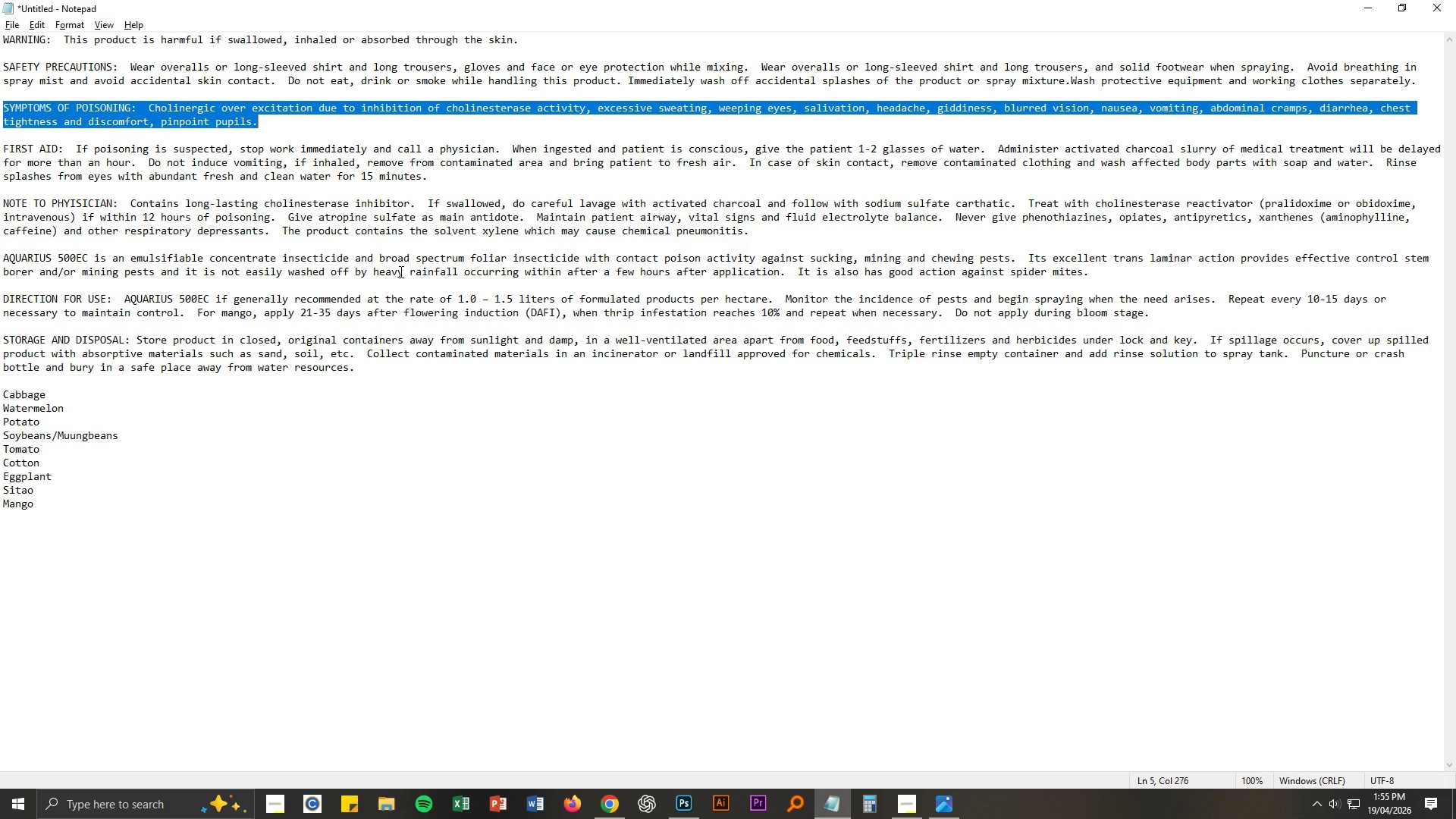 
key(Control+C)
 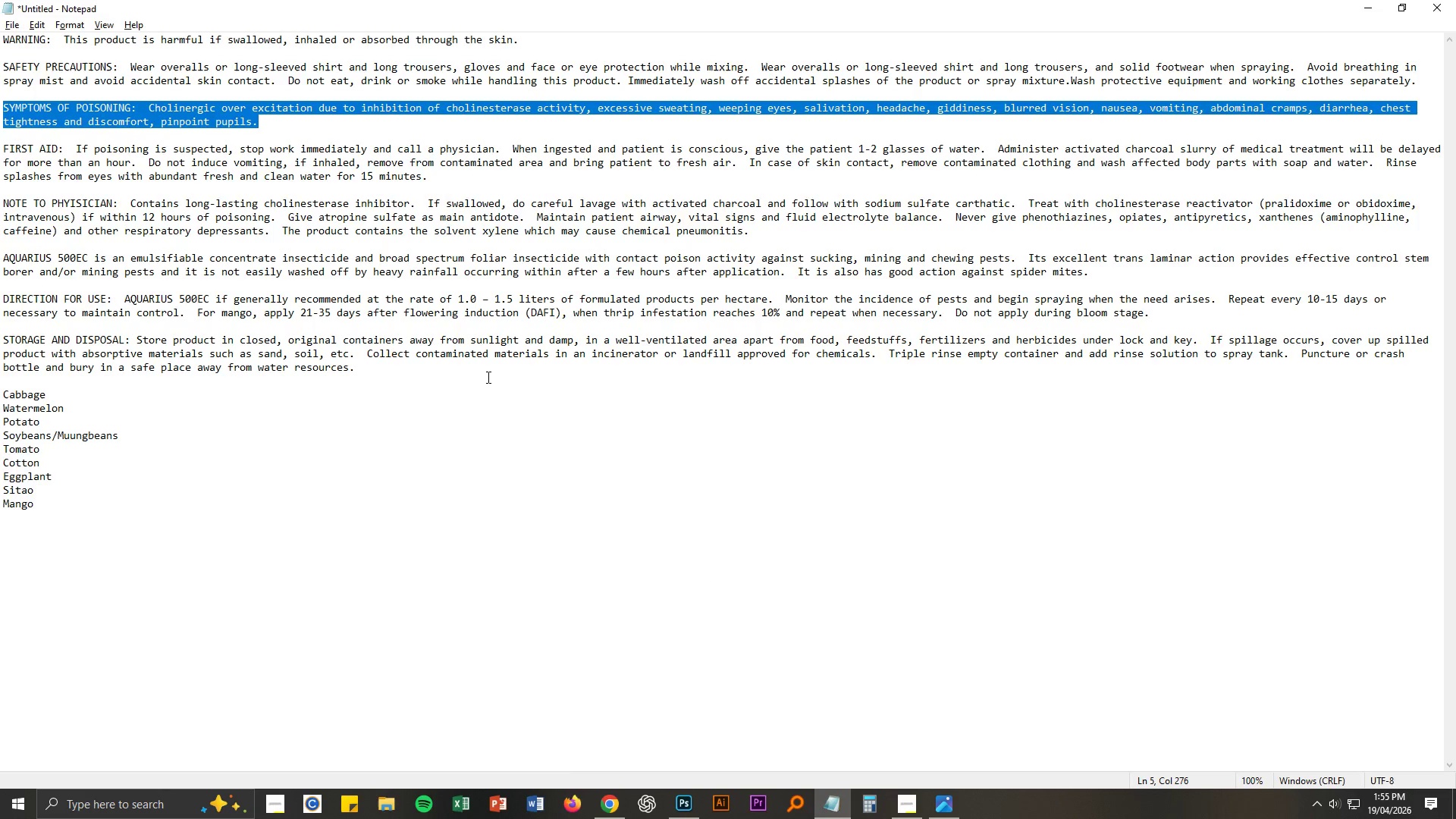 
key(Alt+AltLeft)
 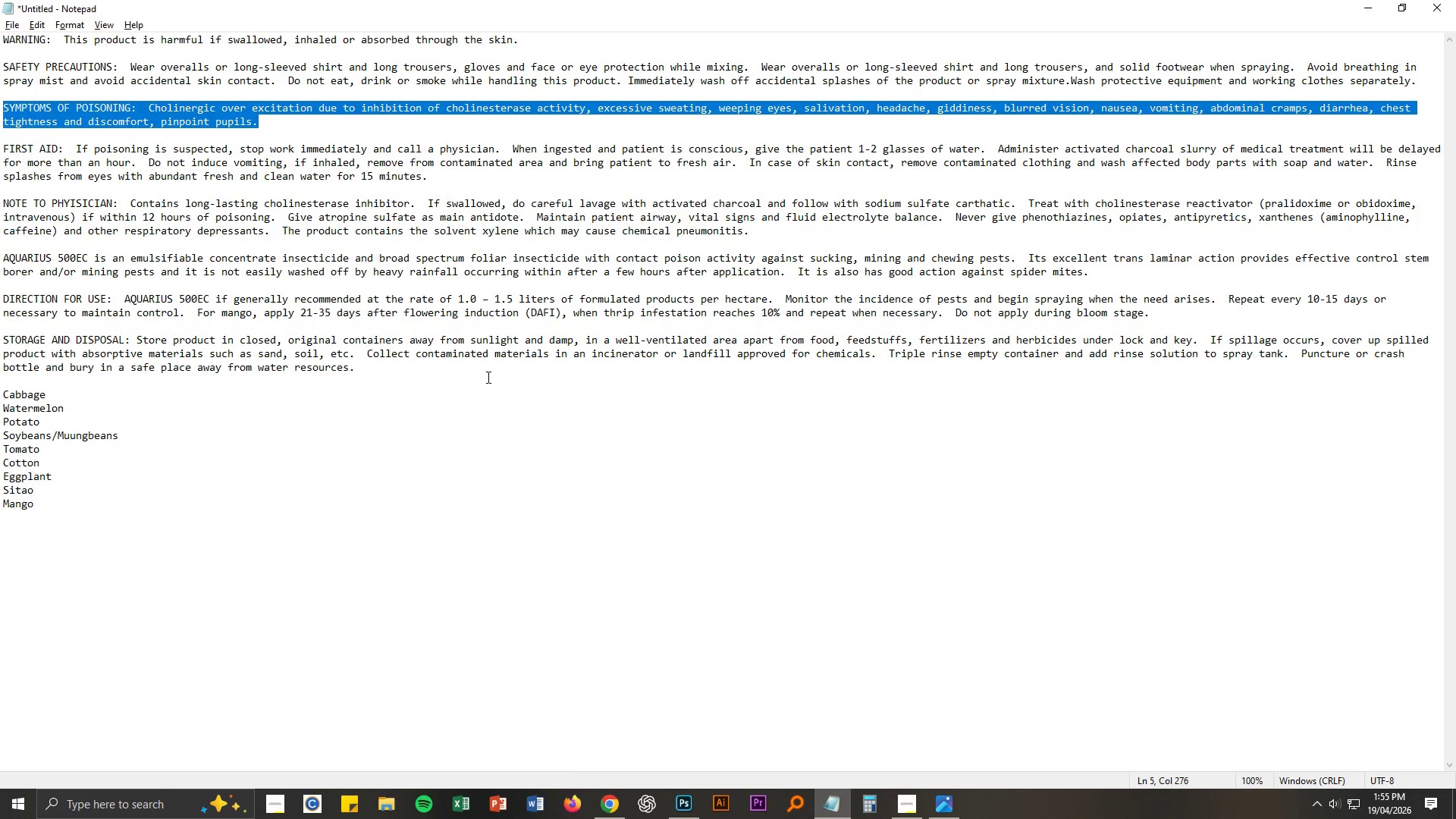 
key(Alt+Tab)
 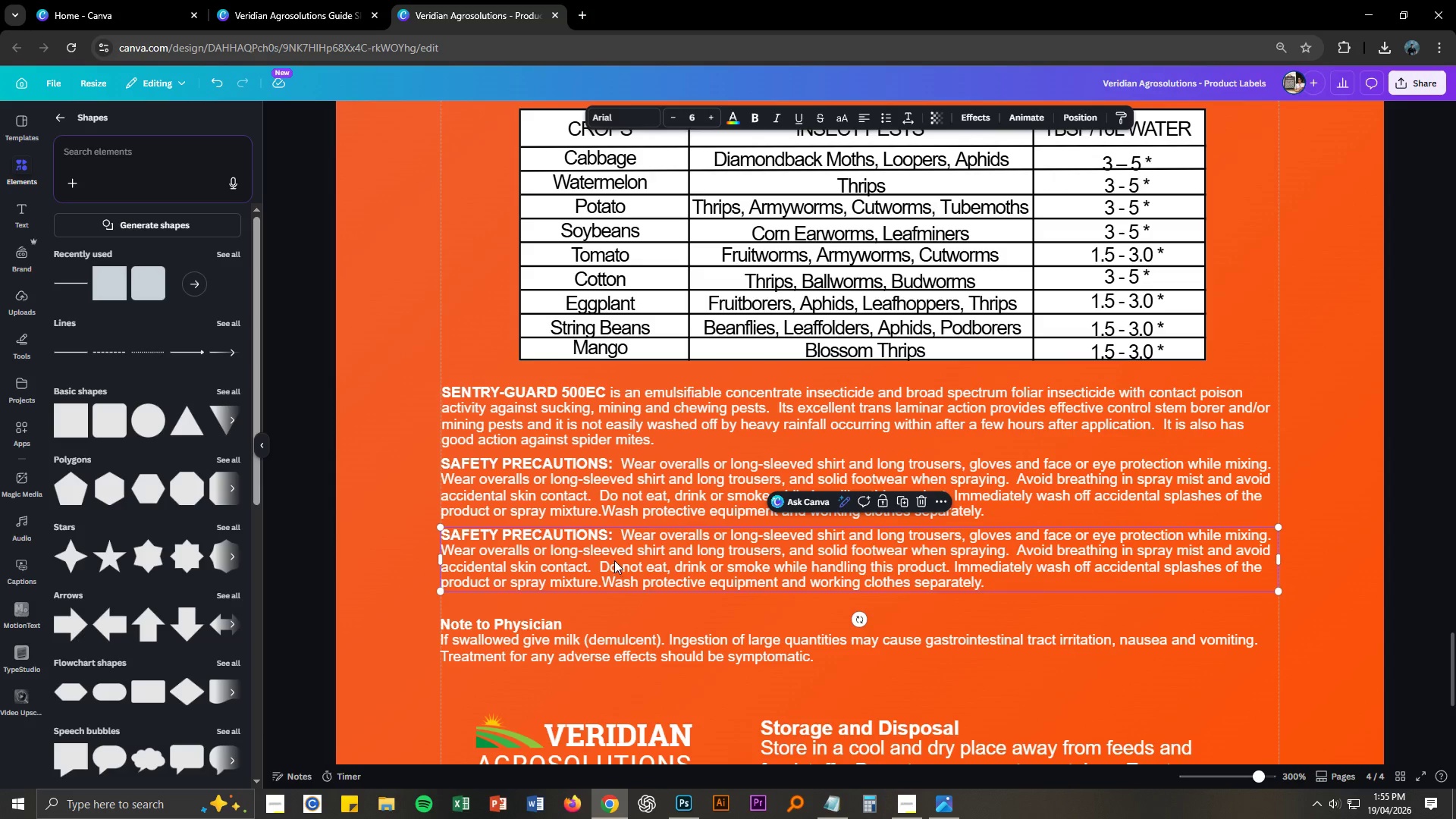 
double_click([614, 560])
 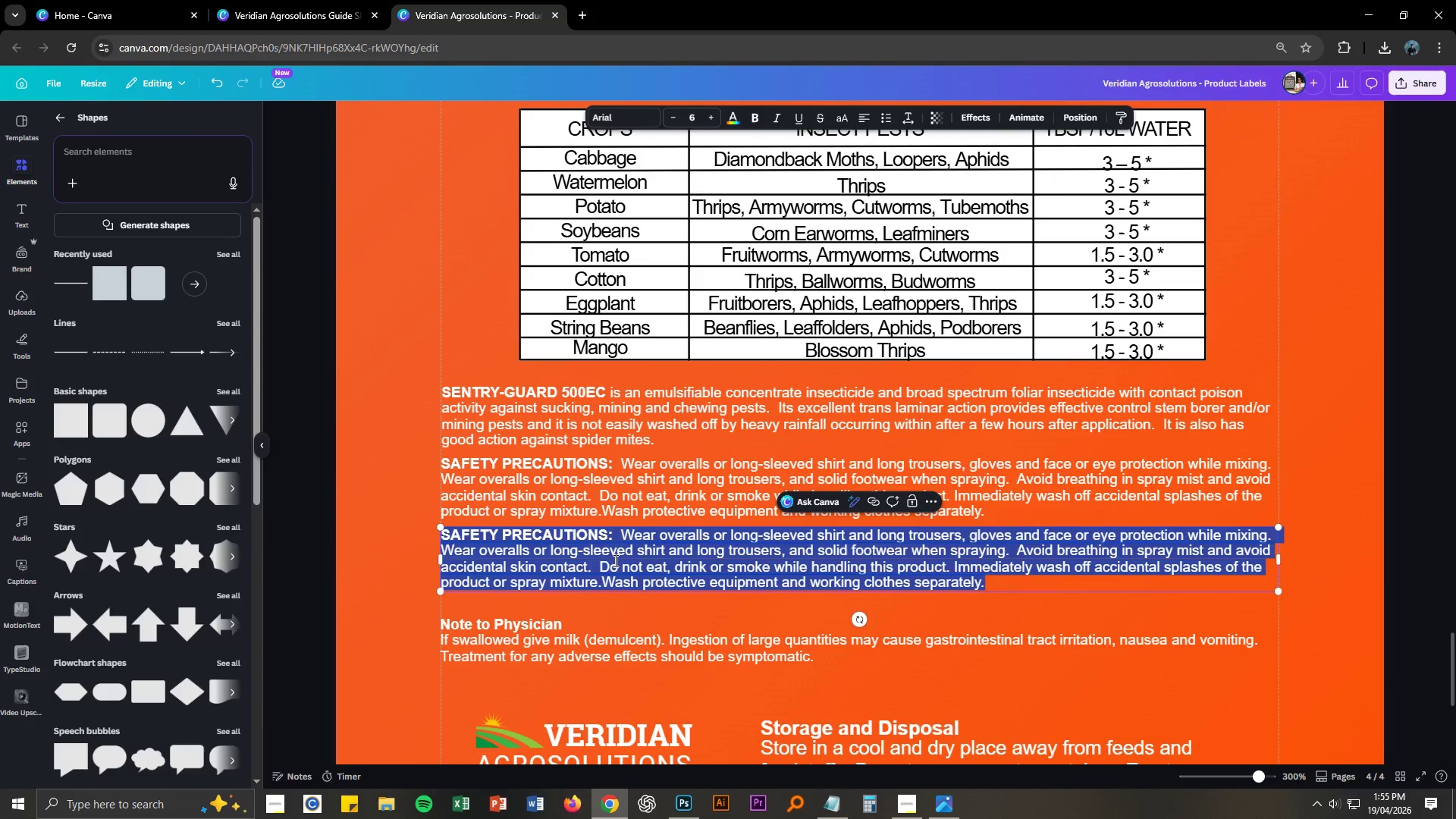 
key(Control+ControlLeft)
 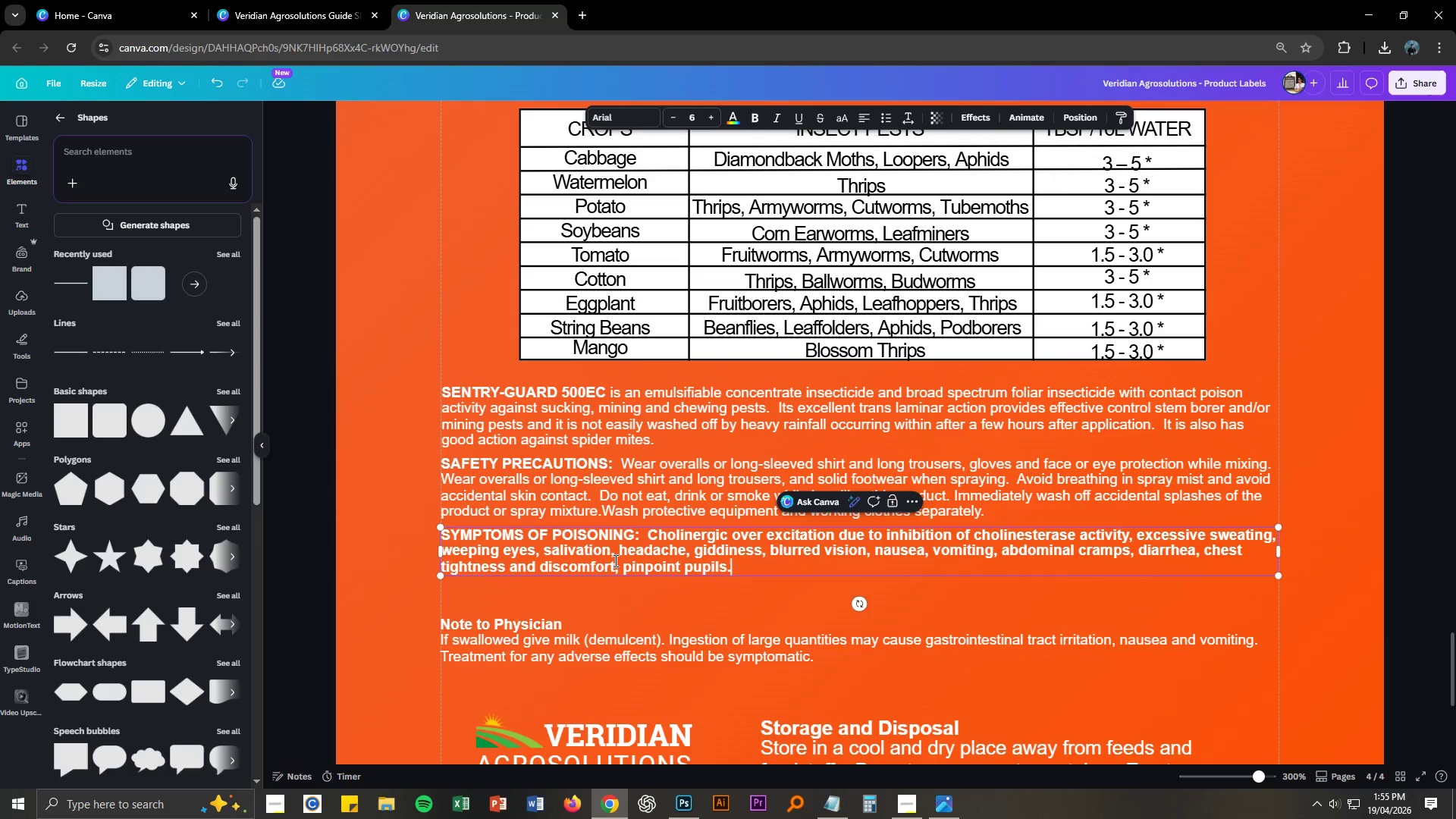 
key(Control+V)
 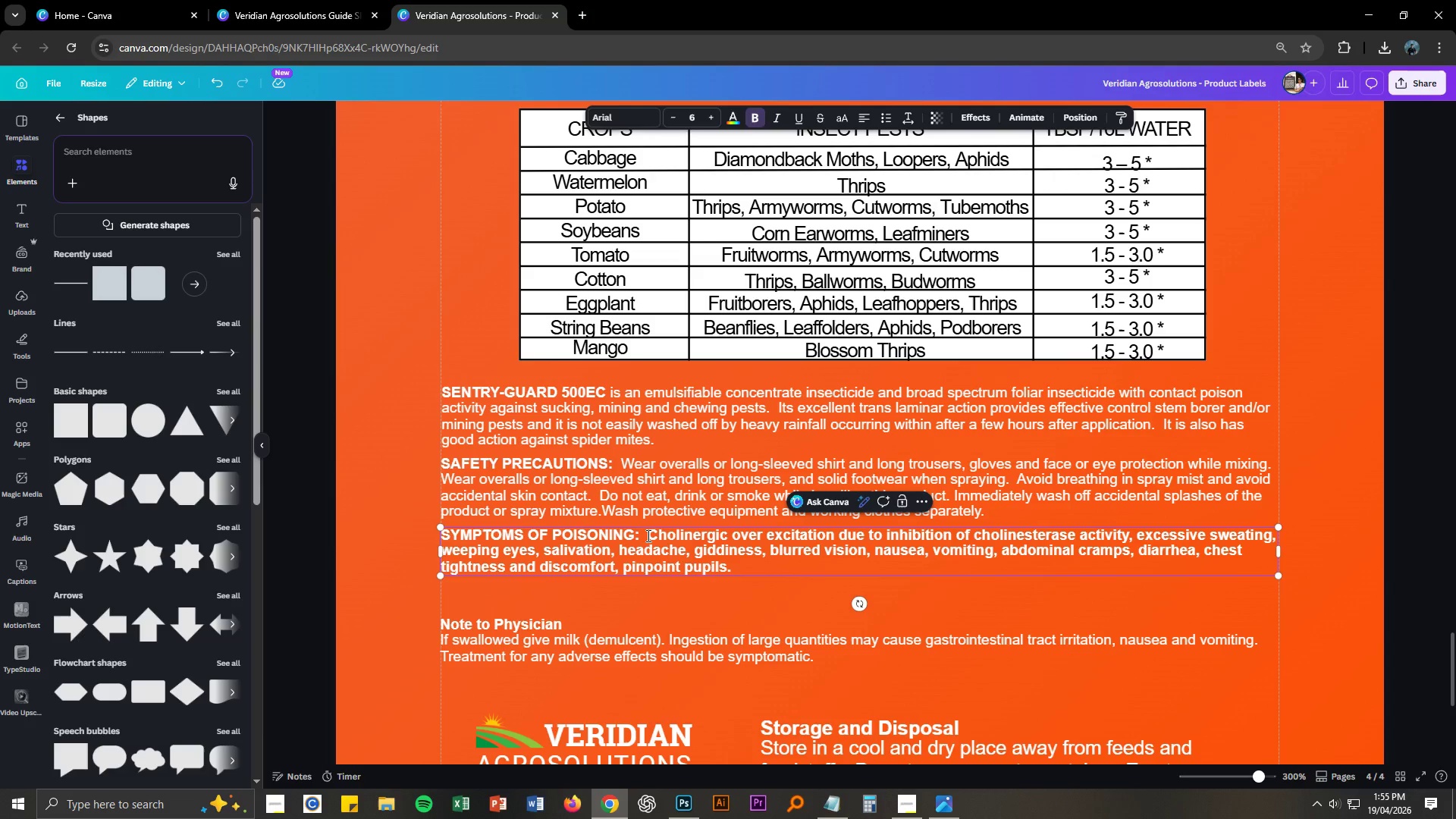 
left_click_drag(start_coordinate=[647, 535], to_coordinate=[769, 573])
 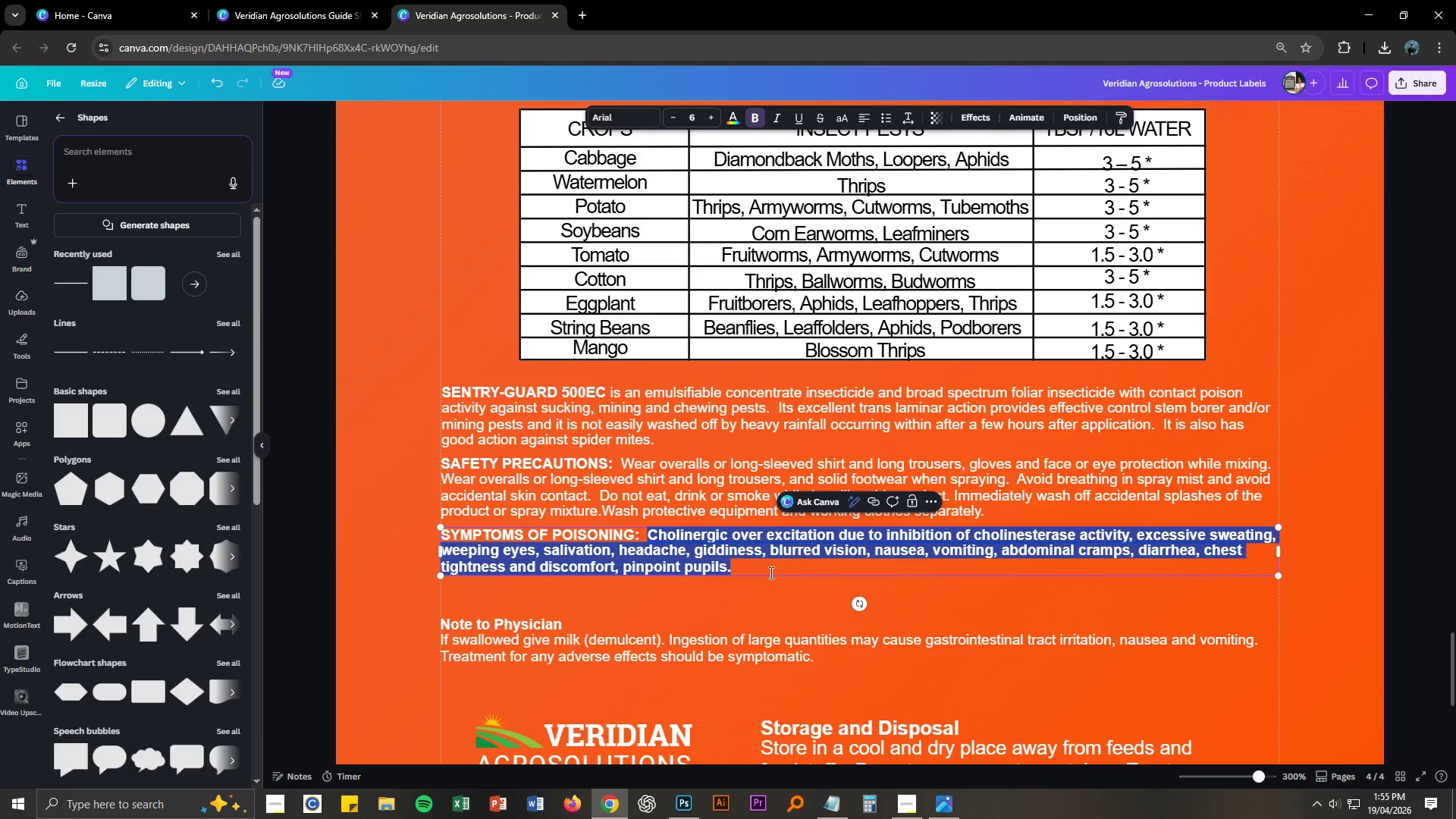 
key(Control+B)
 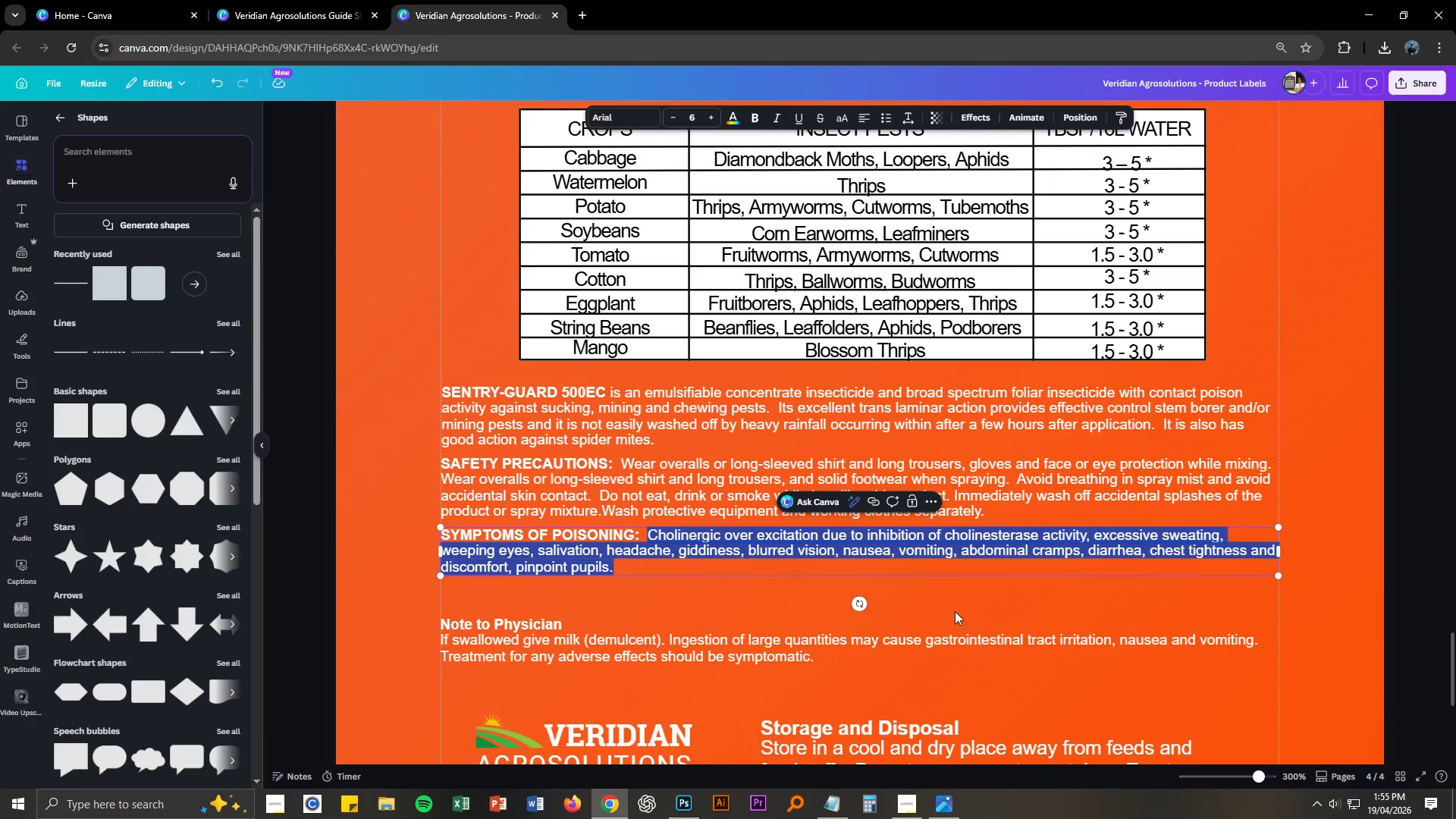 
left_click([1021, 604])
 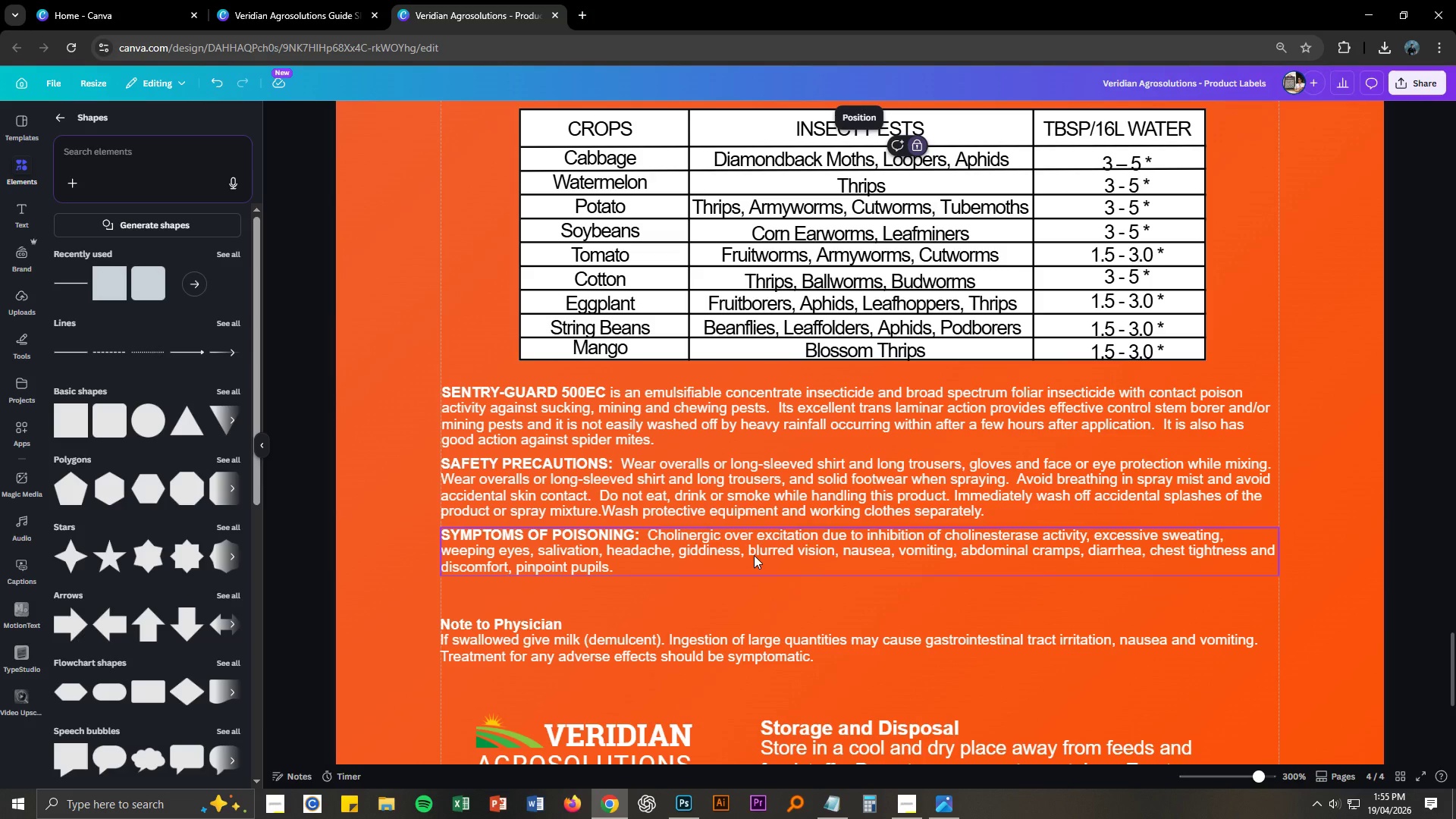 
key(Alt+AltLeft)
 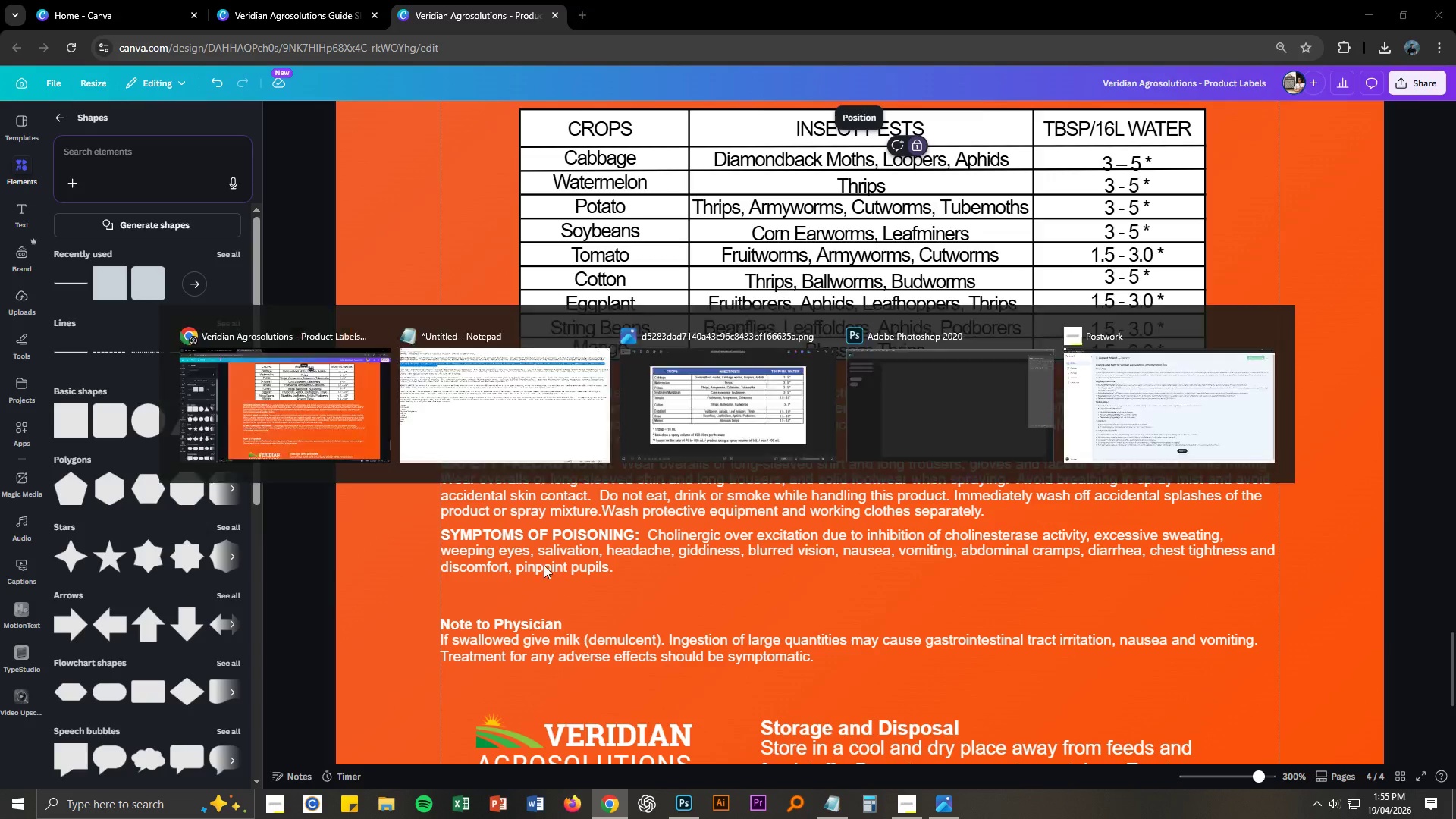 
key(Alt+Tab)
 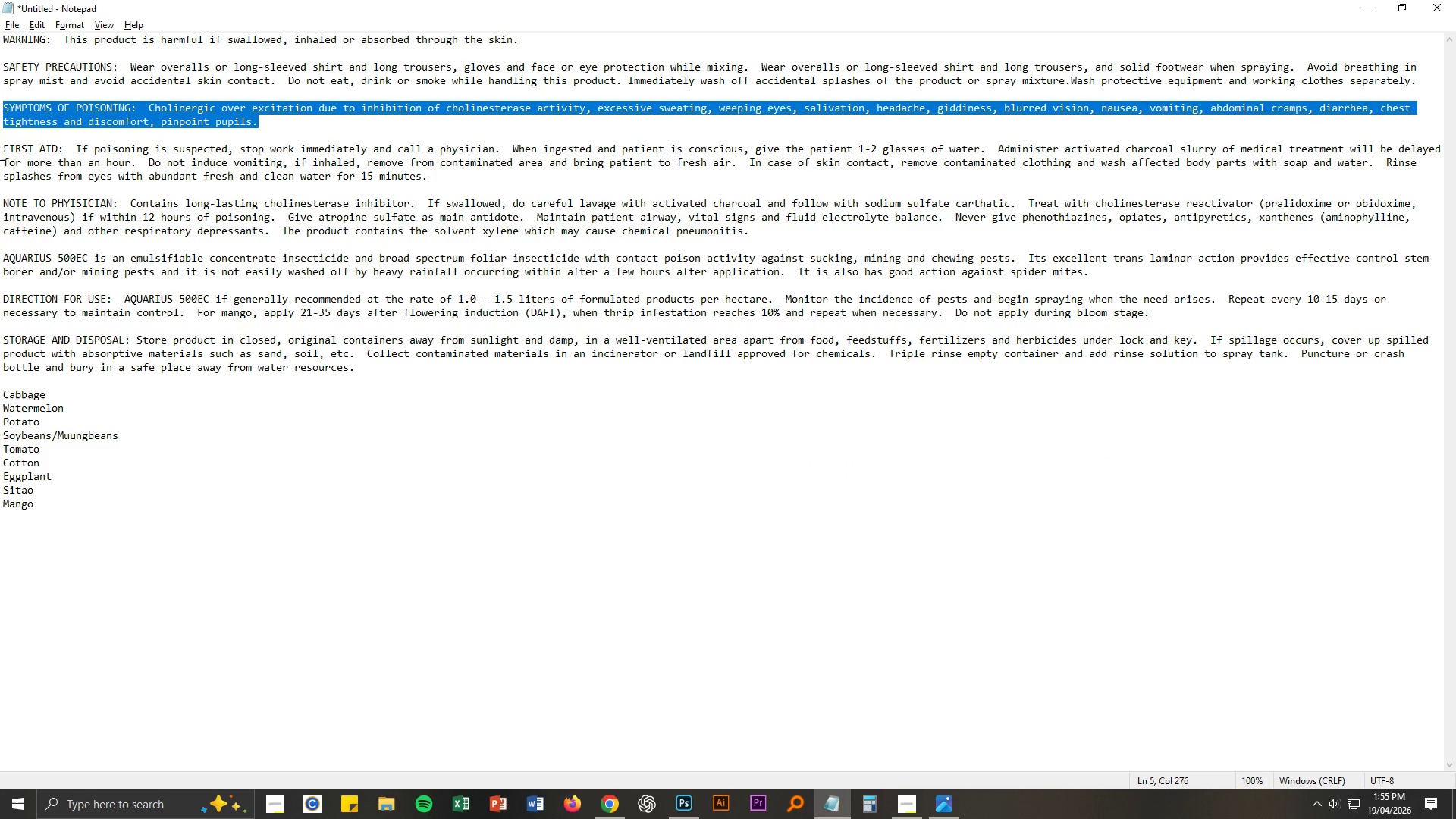 
left_click_drag(start_coordinate=[2, 150], to_coordinate=[607, 180])
 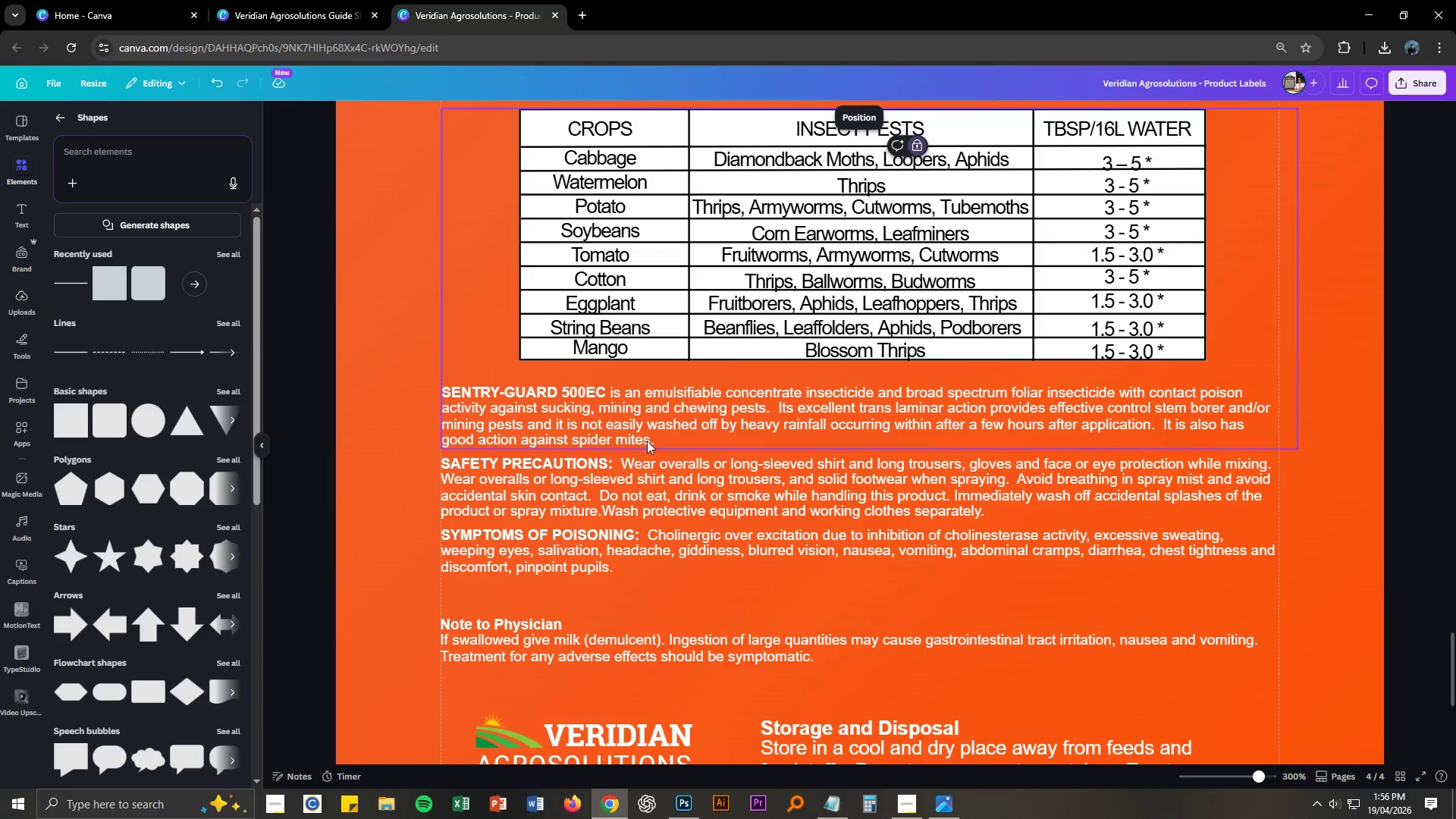 
key(Control+ControlLeft)
 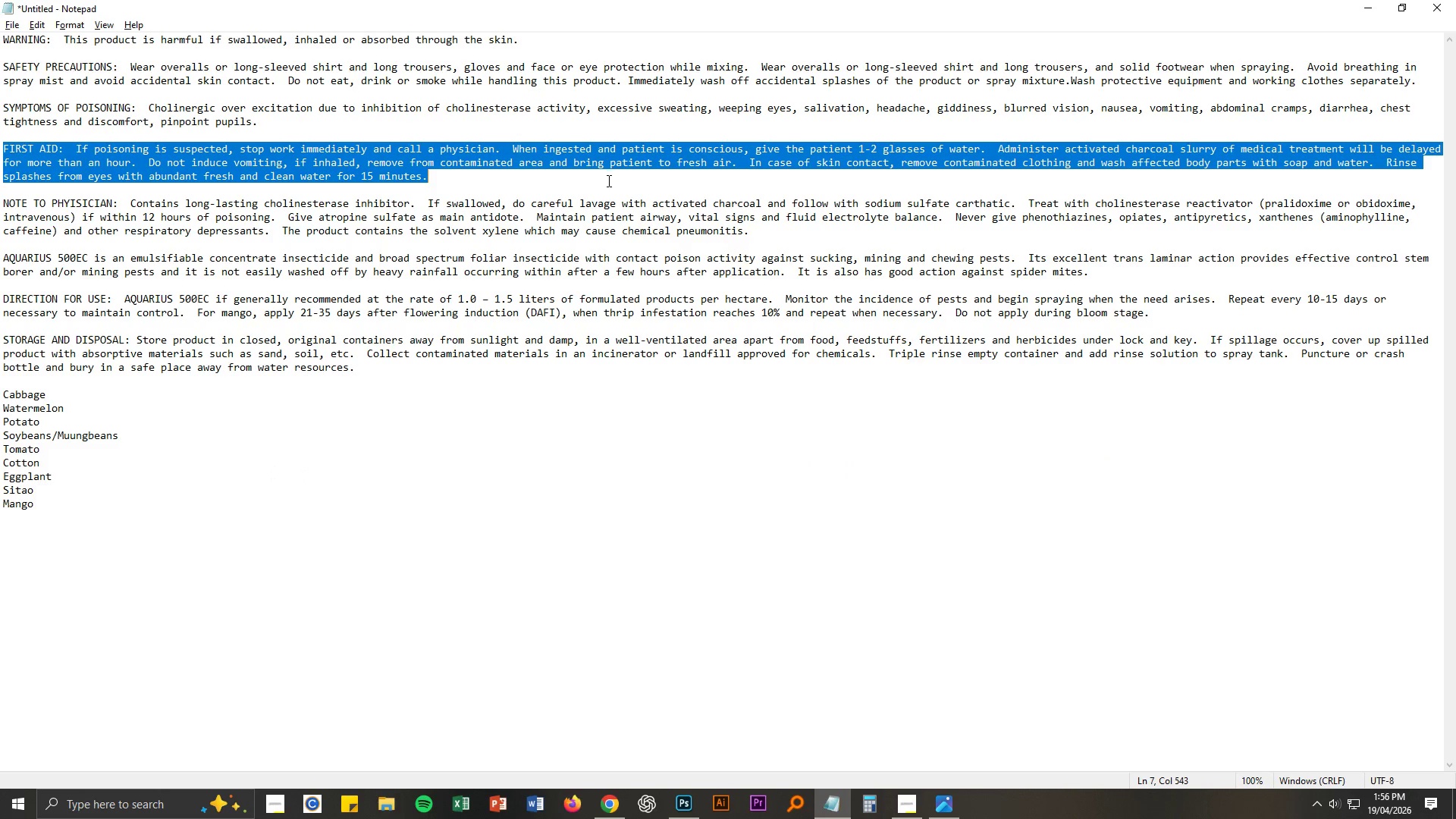 
key(Control+C)
 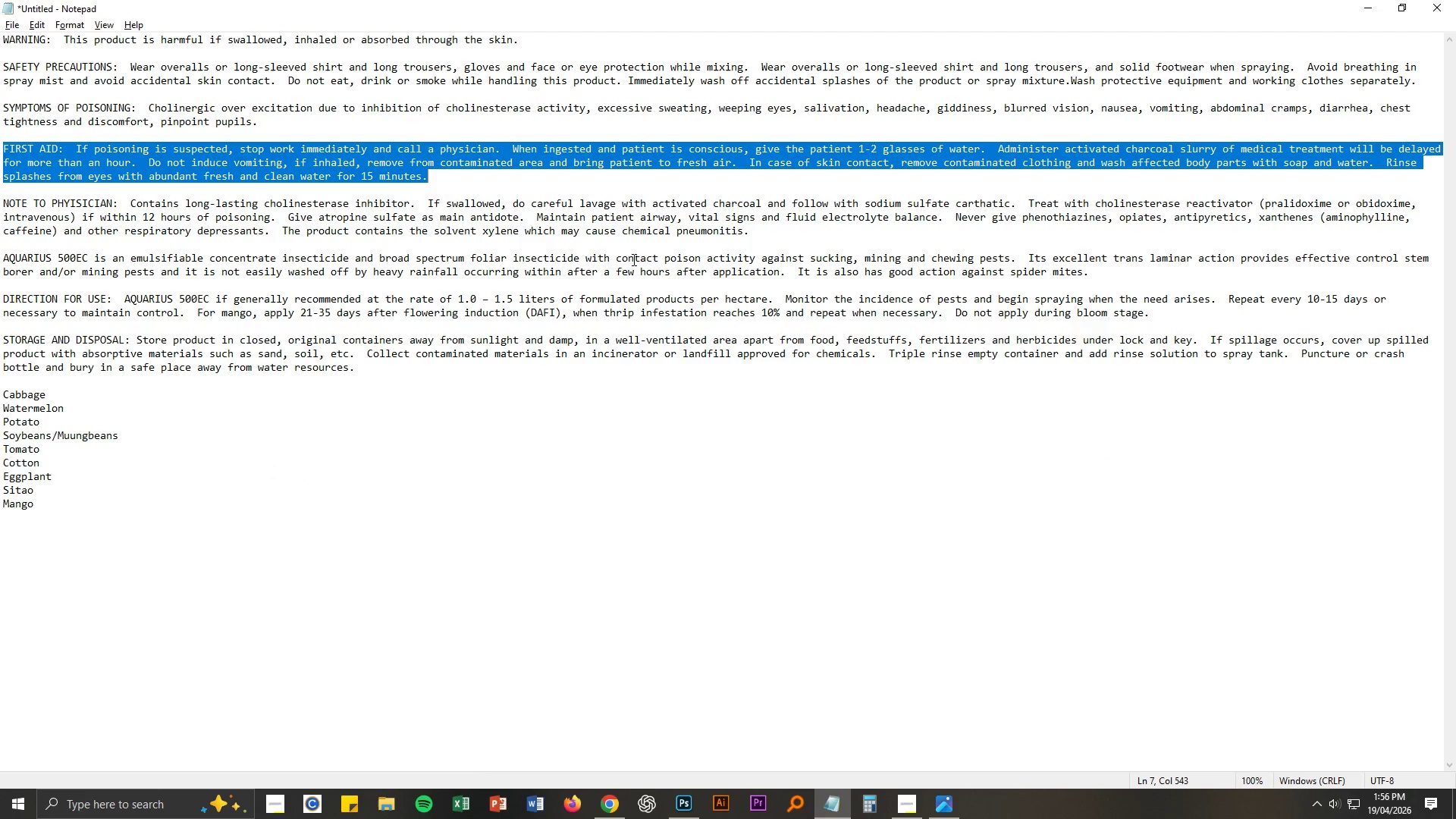 
key(Alt+AltLeft)
 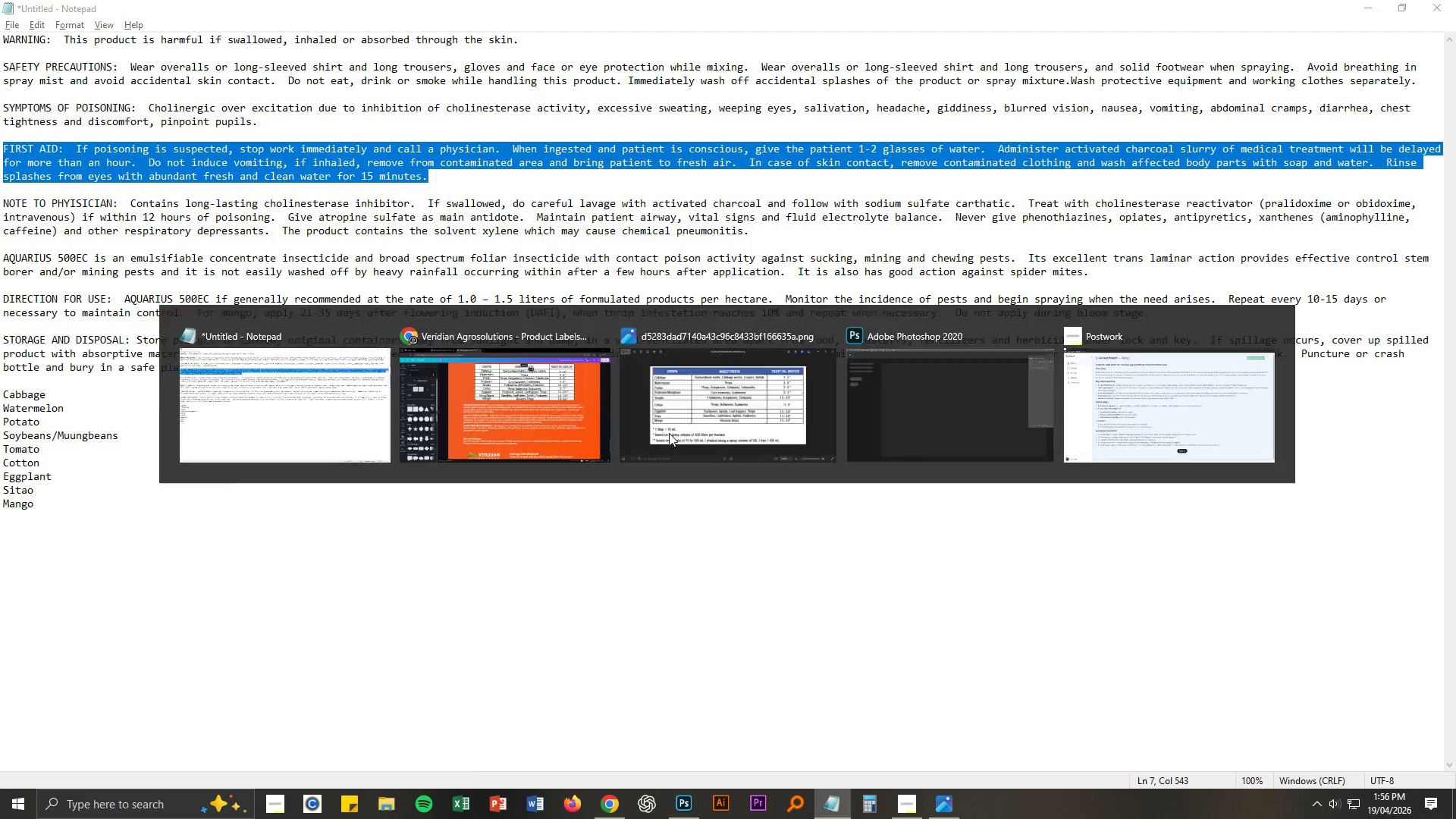 
key(Alt+Tab)
 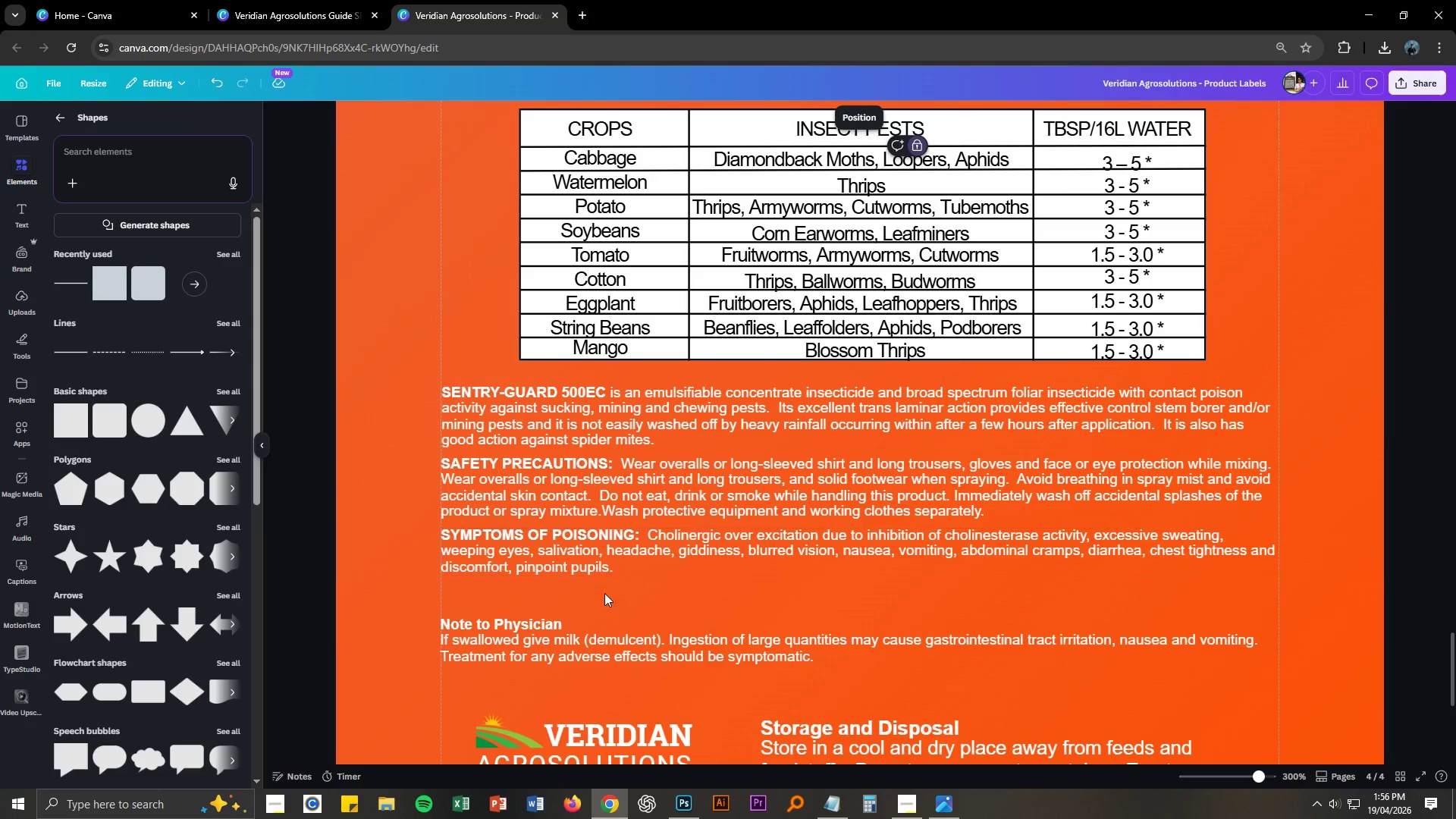 
left_click([599, 628])
 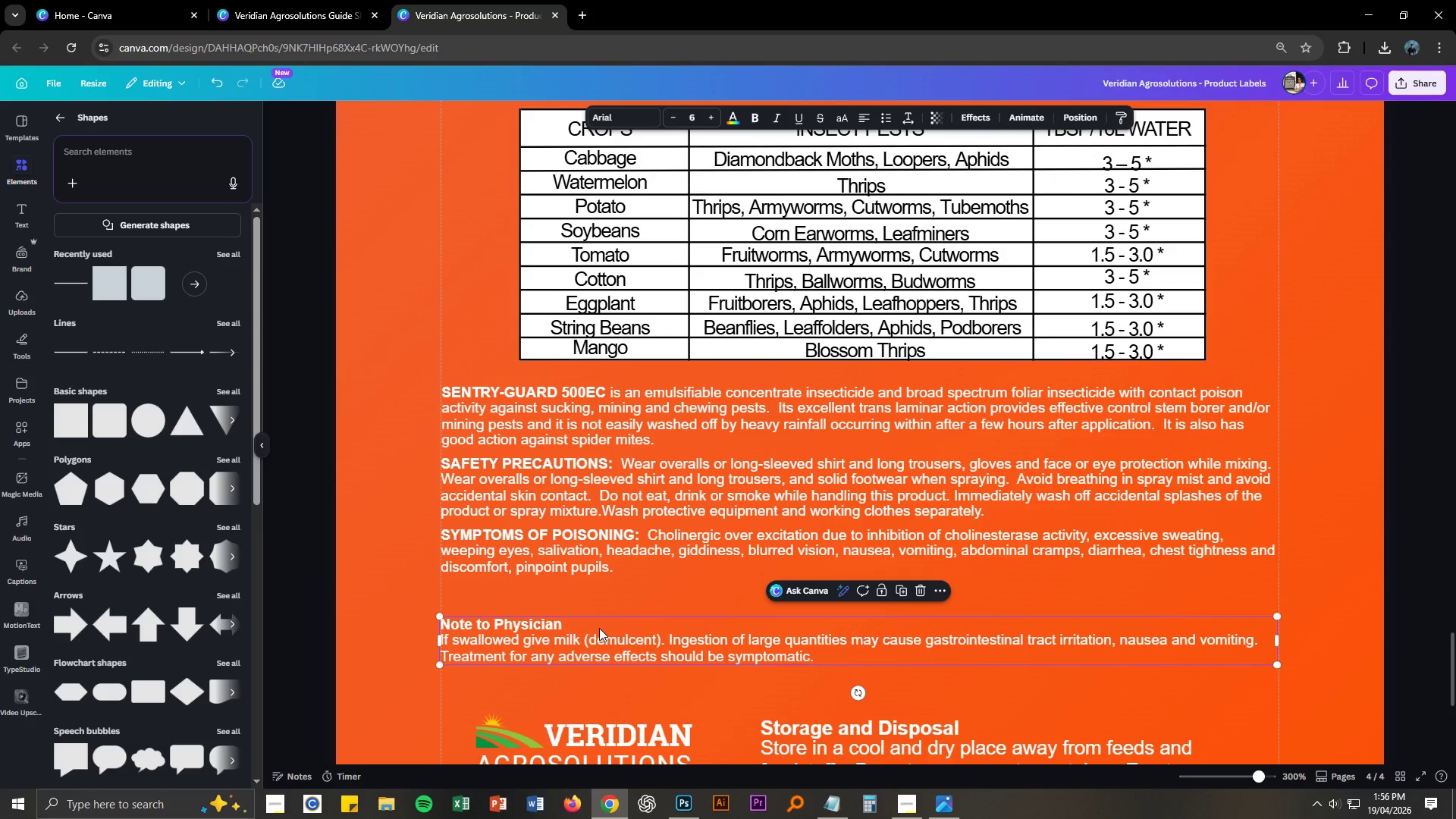 
double_click([599, 628])
 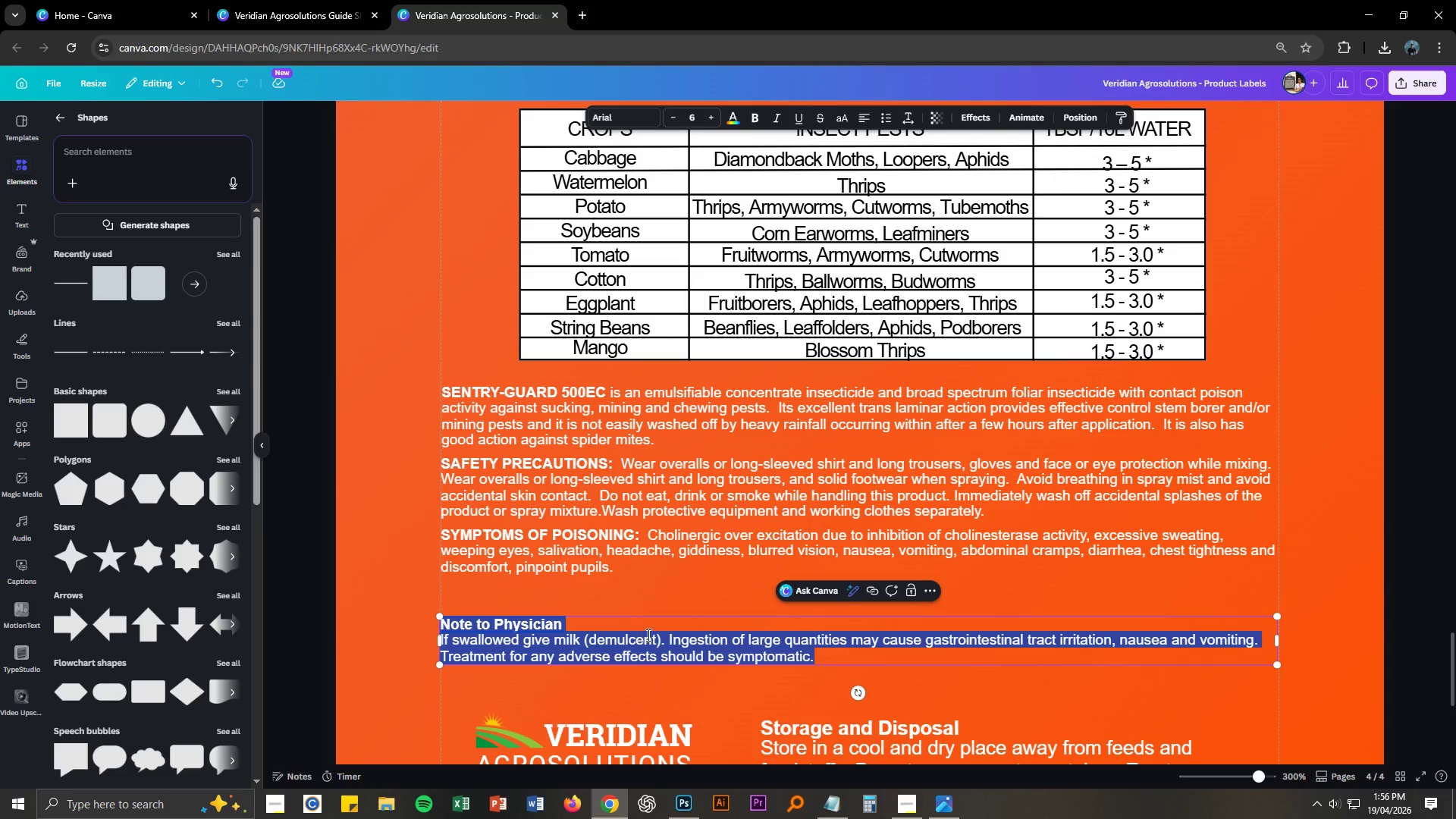 
key(Control+V)
 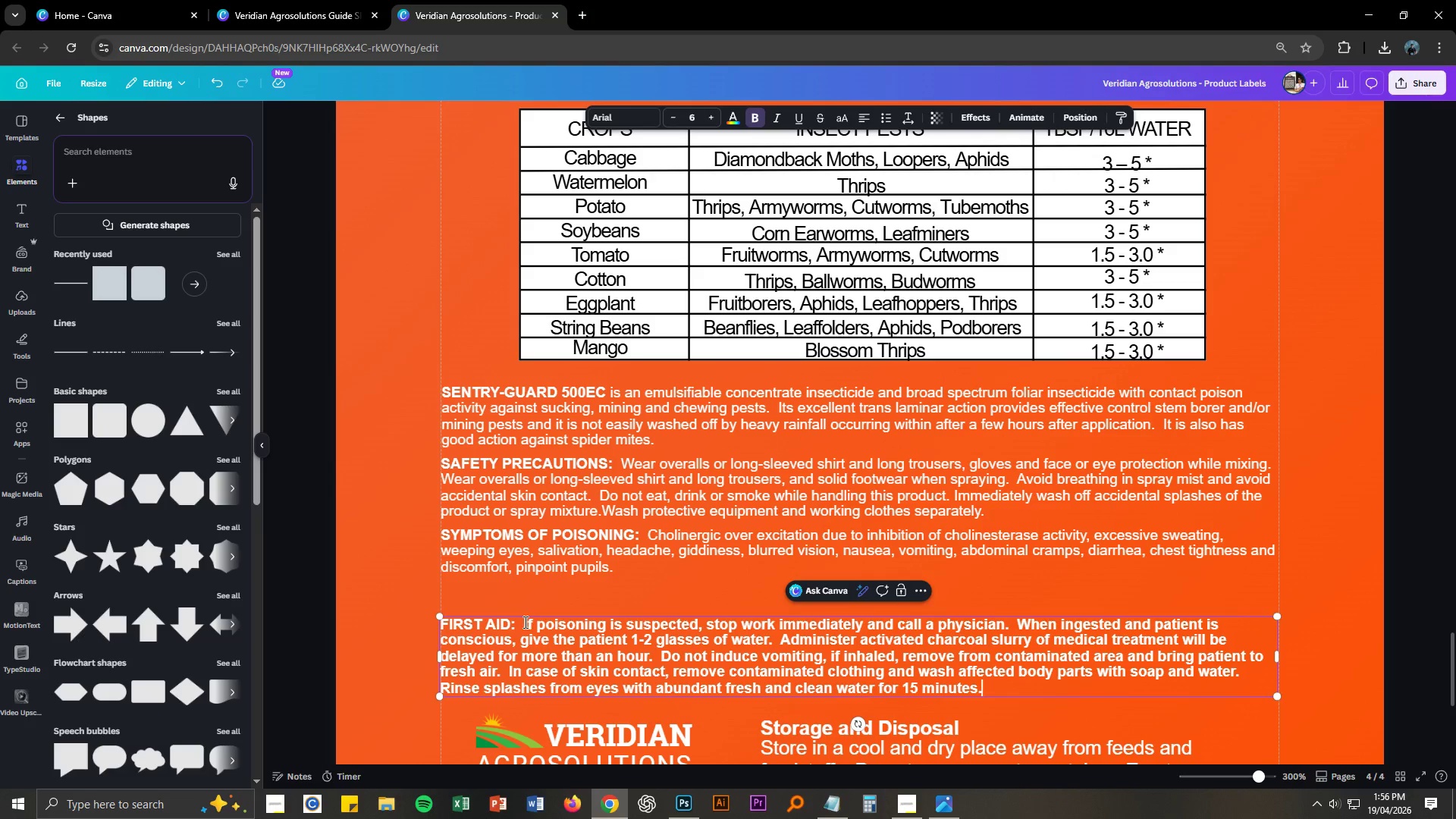 
key(Control+ControlLeft)
 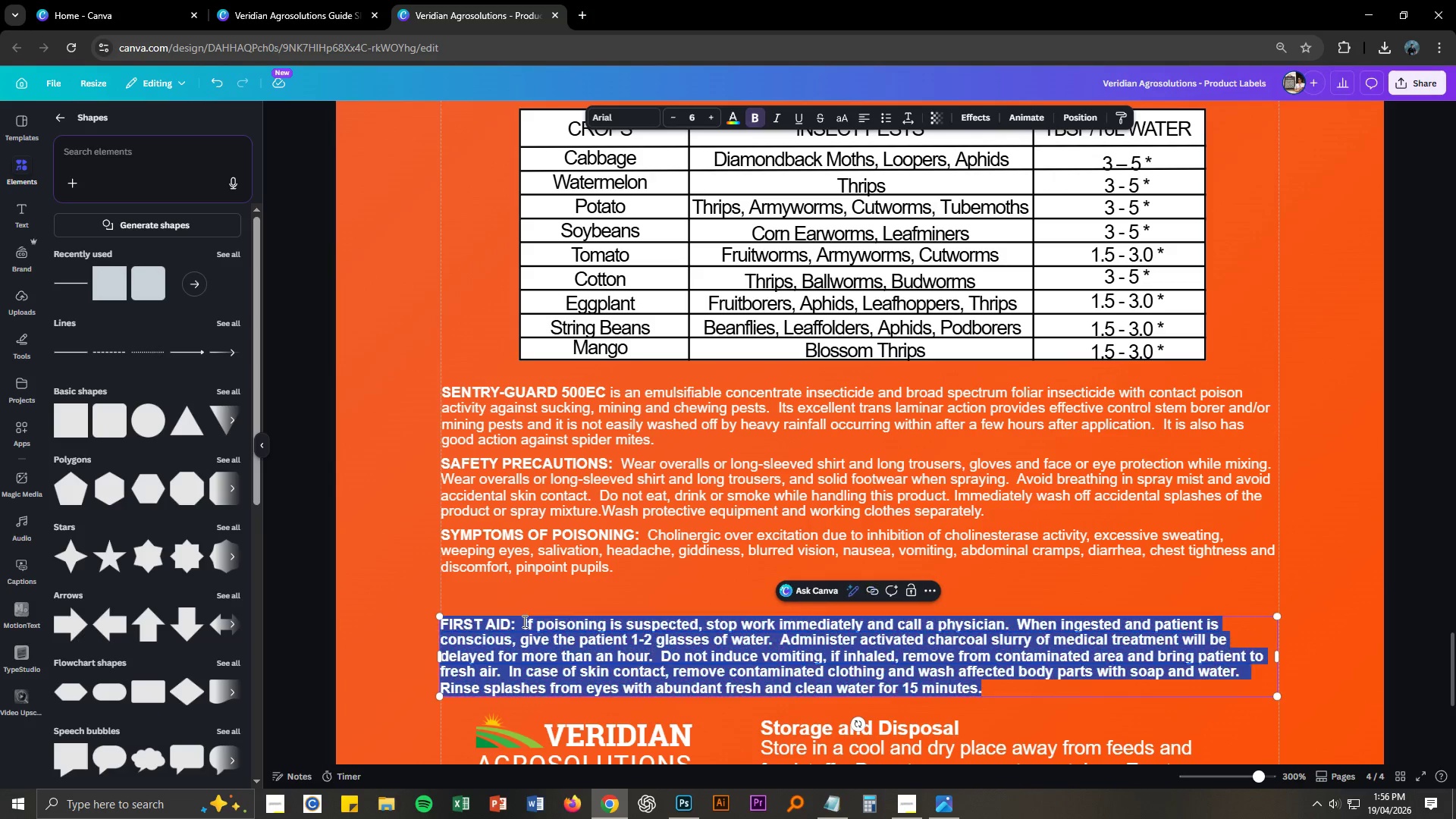 
key(Control+A)
 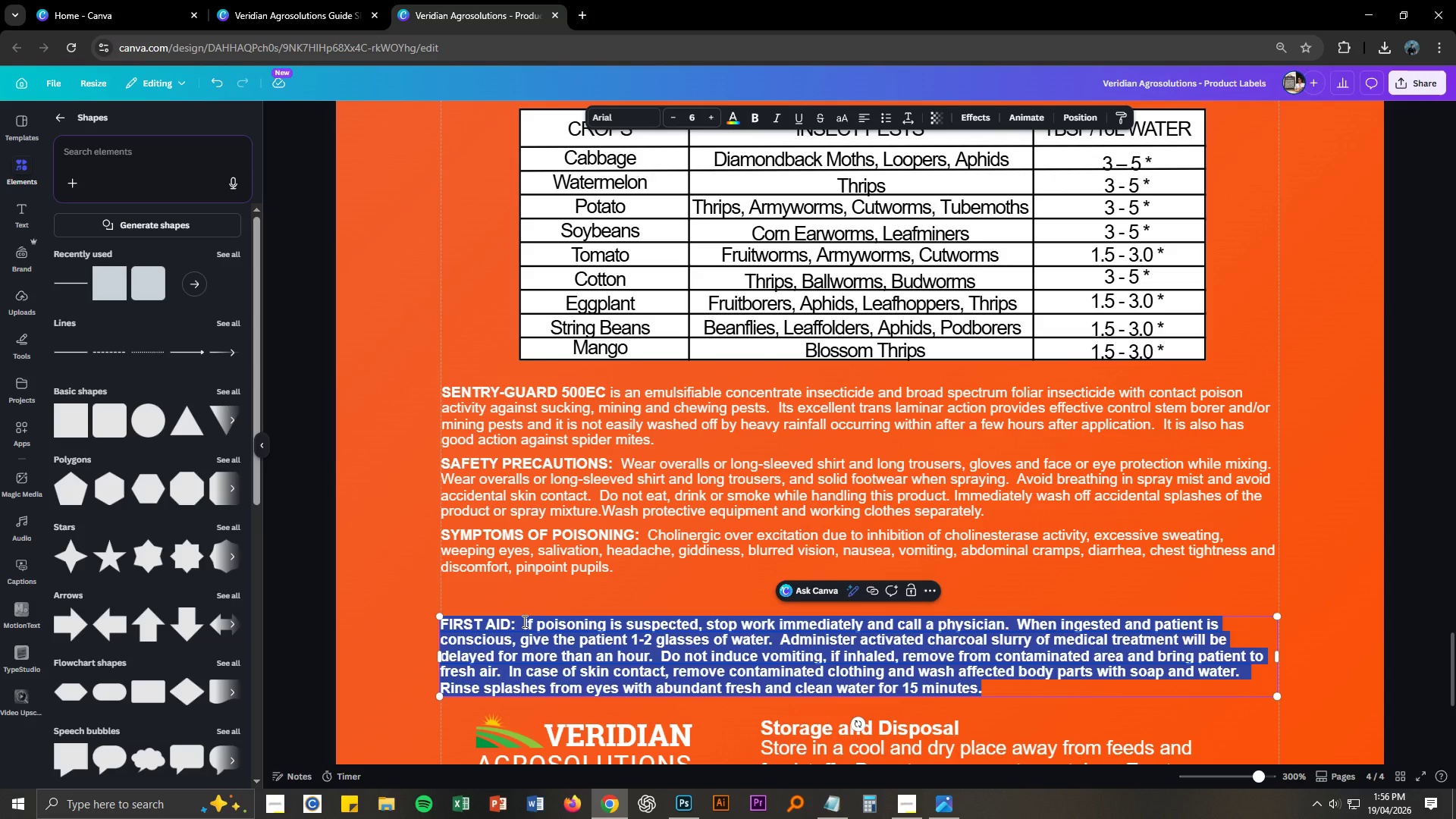 
key(Control+B)
 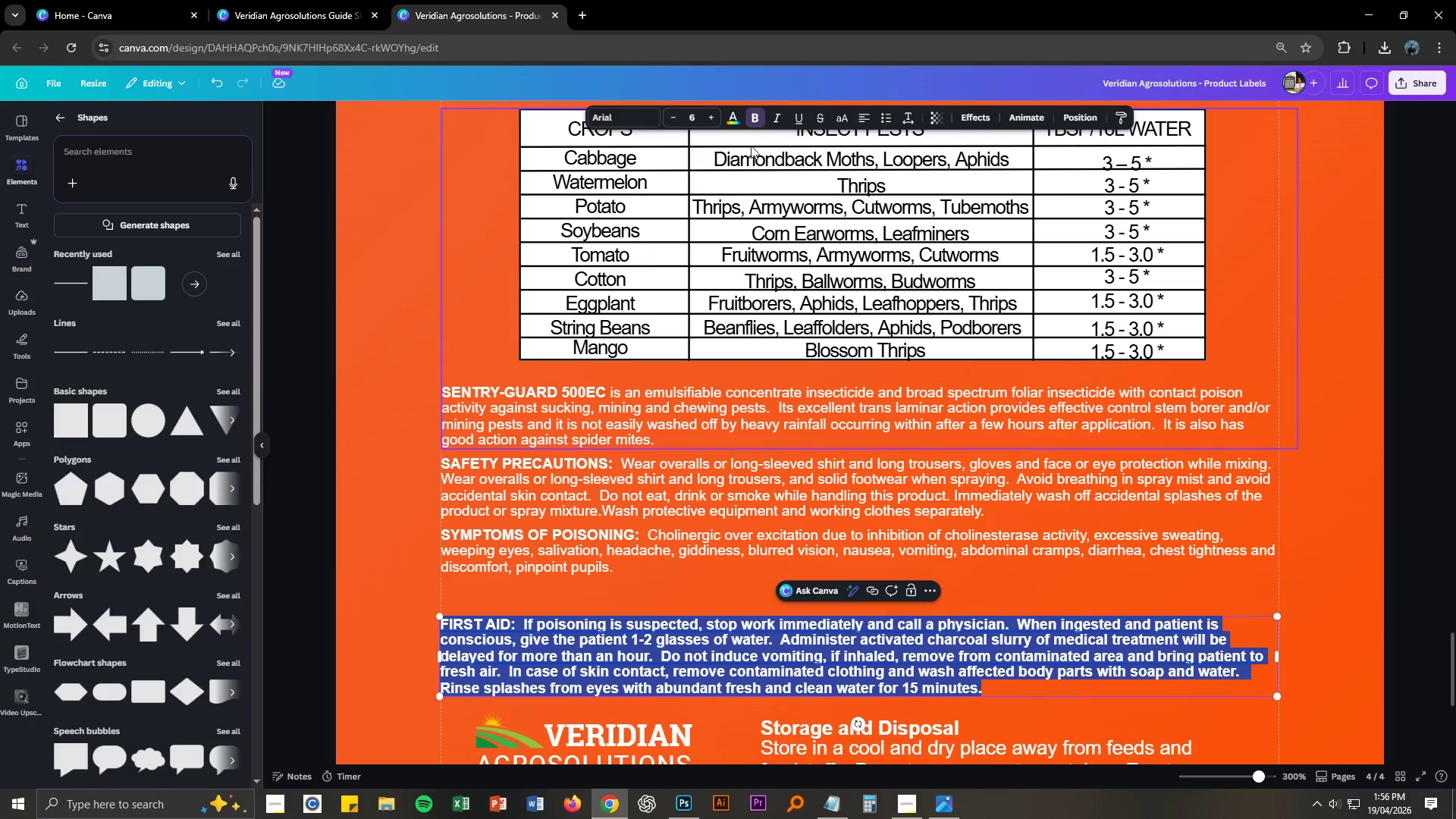 
key(Control+B)
 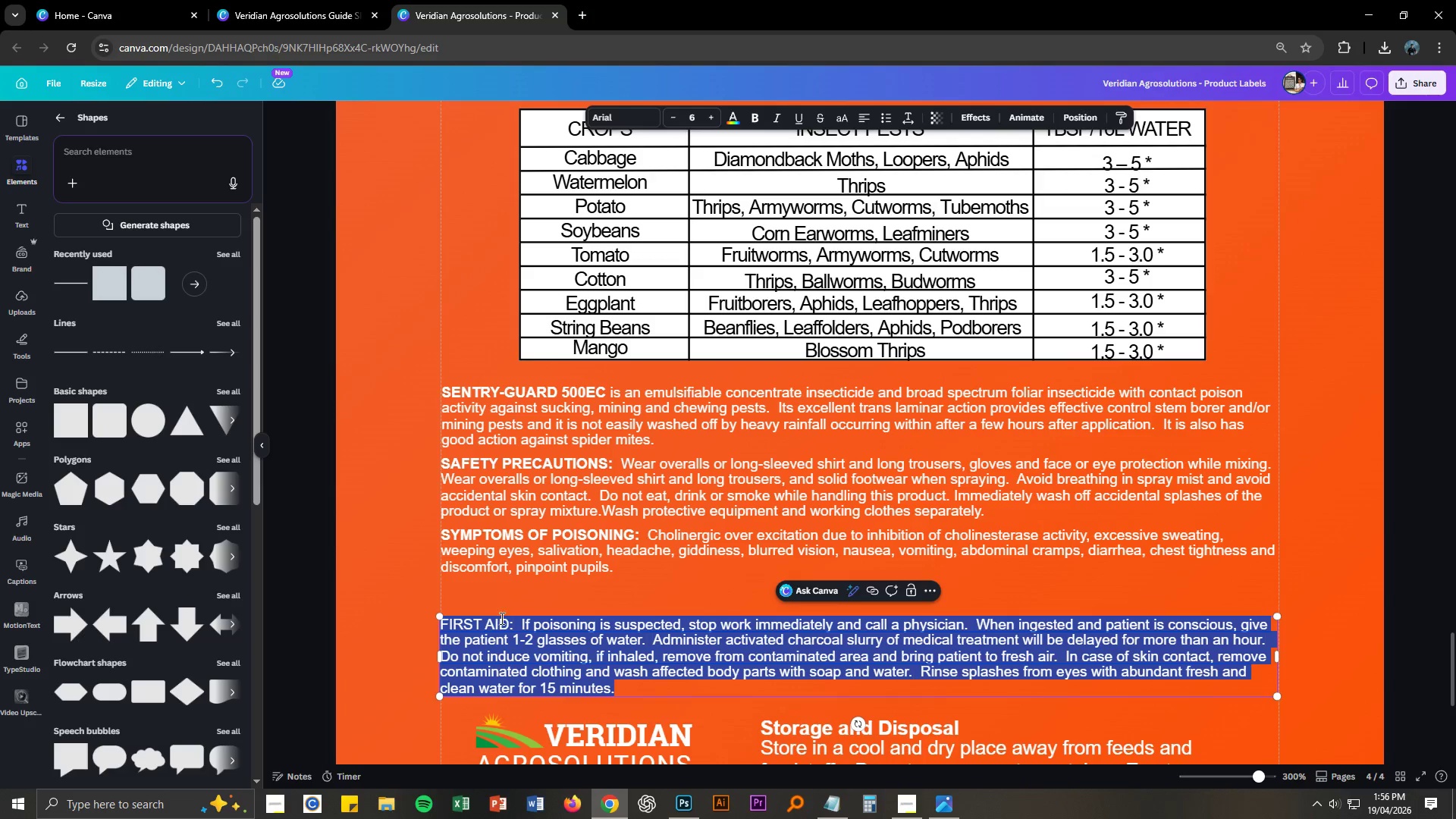 
left_click([510, 625])
 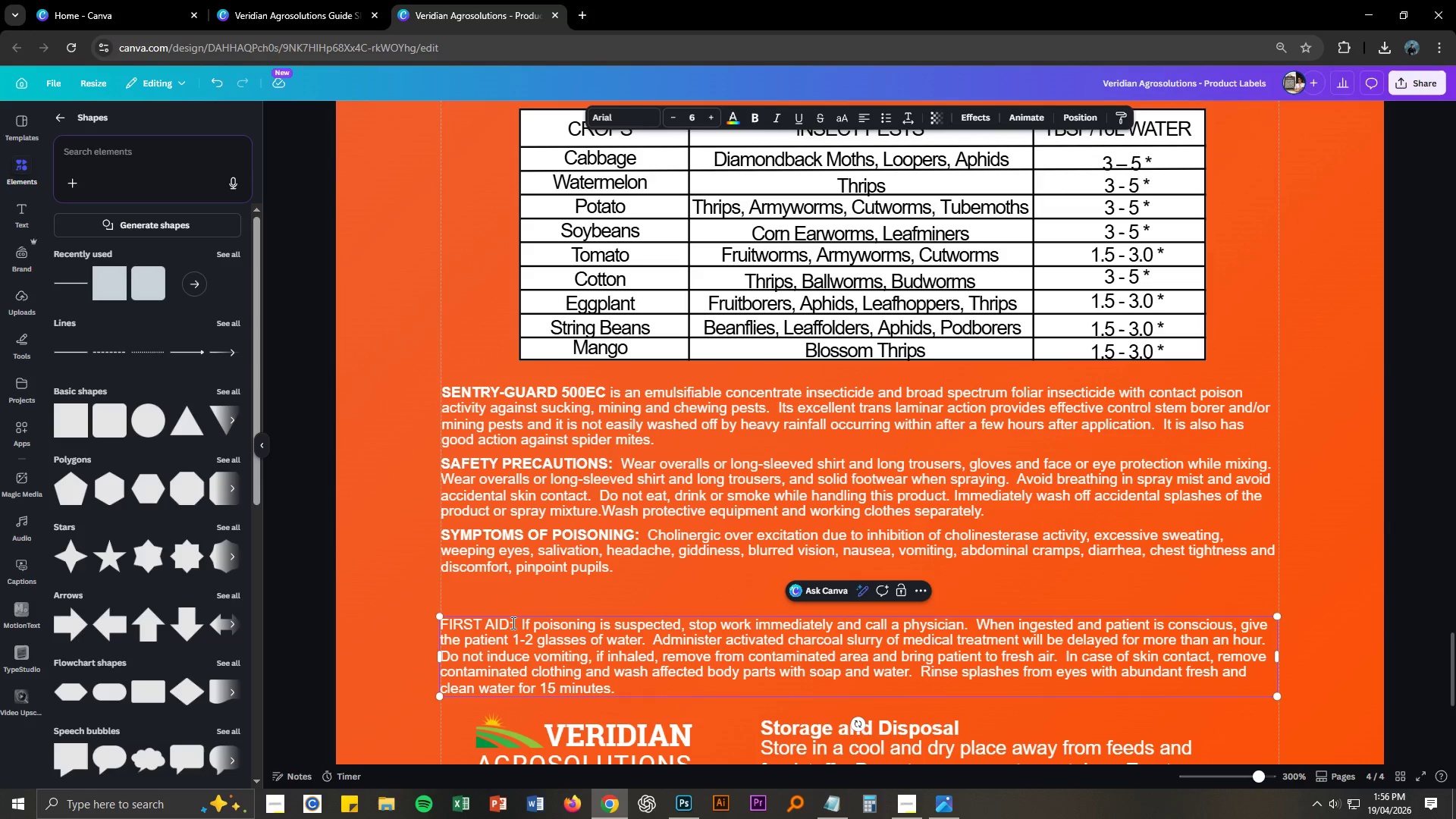 
left_click_drag(start_coordinate=[512, 623], to_coordinate=[442, 621])
 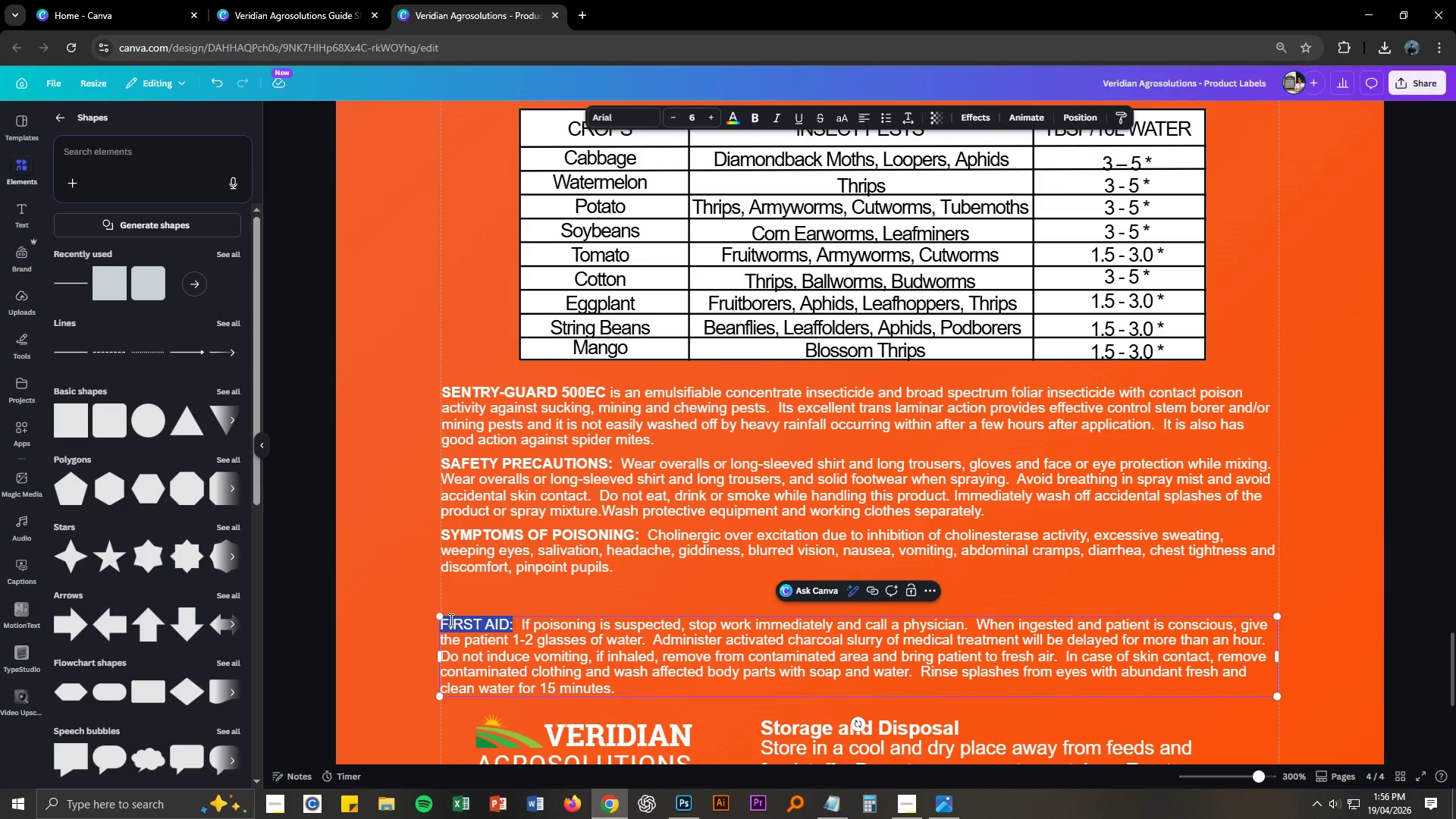 
key(Control+B)
 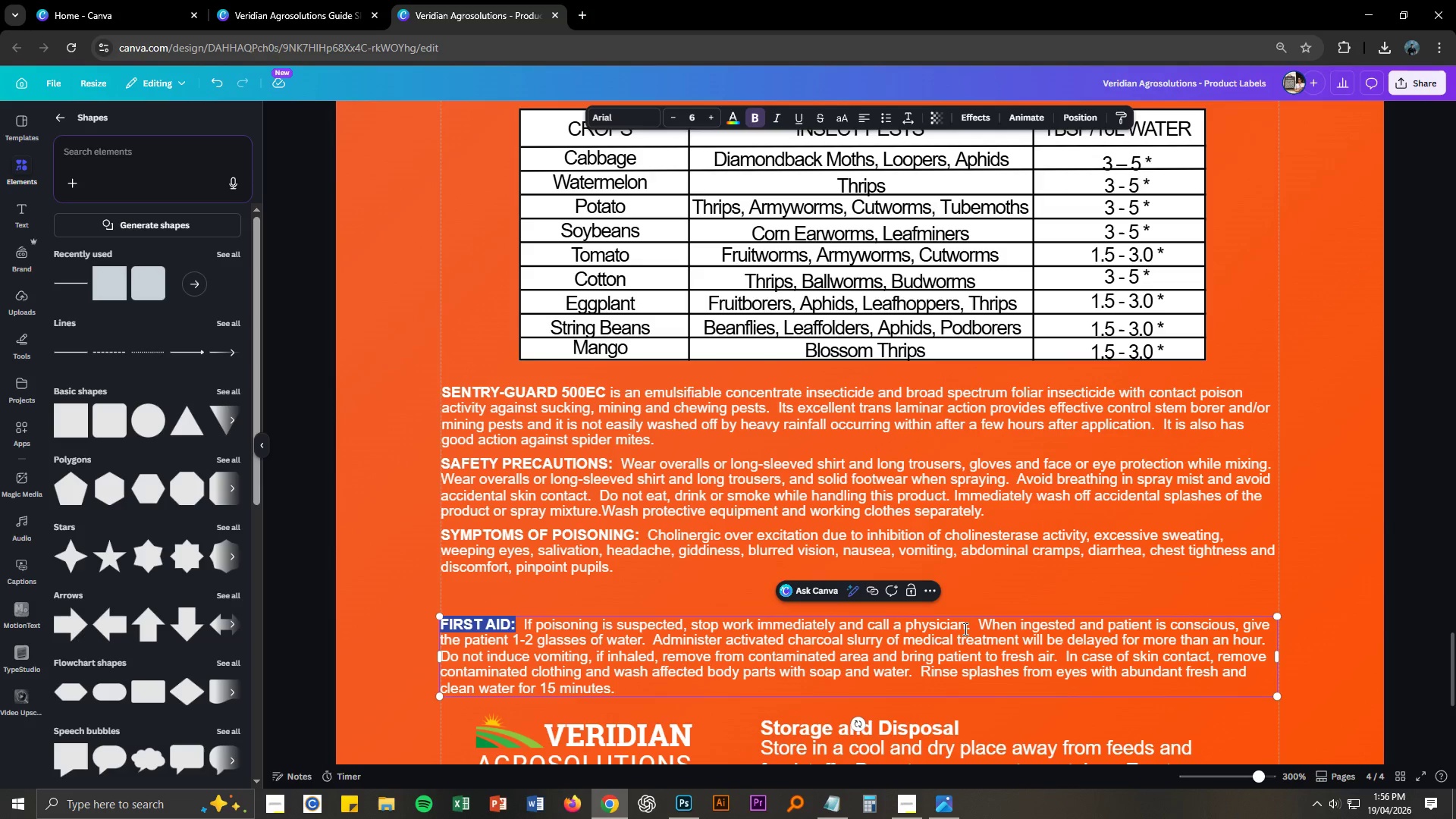 
left_click([1180, 657])
 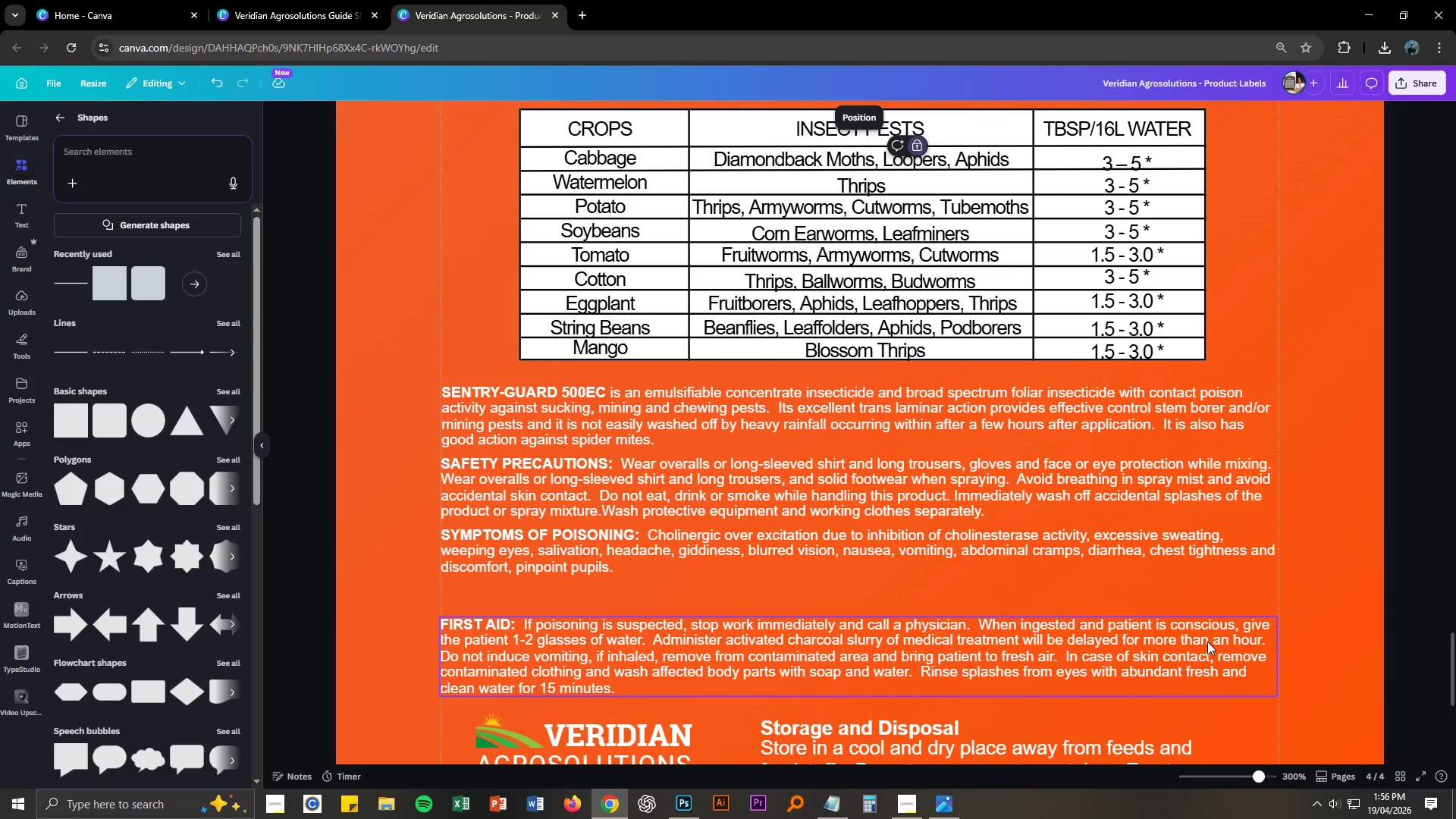 
left_click_drag(start_coordinate=[1213, 625], to_coordinate=[1213, 591])
 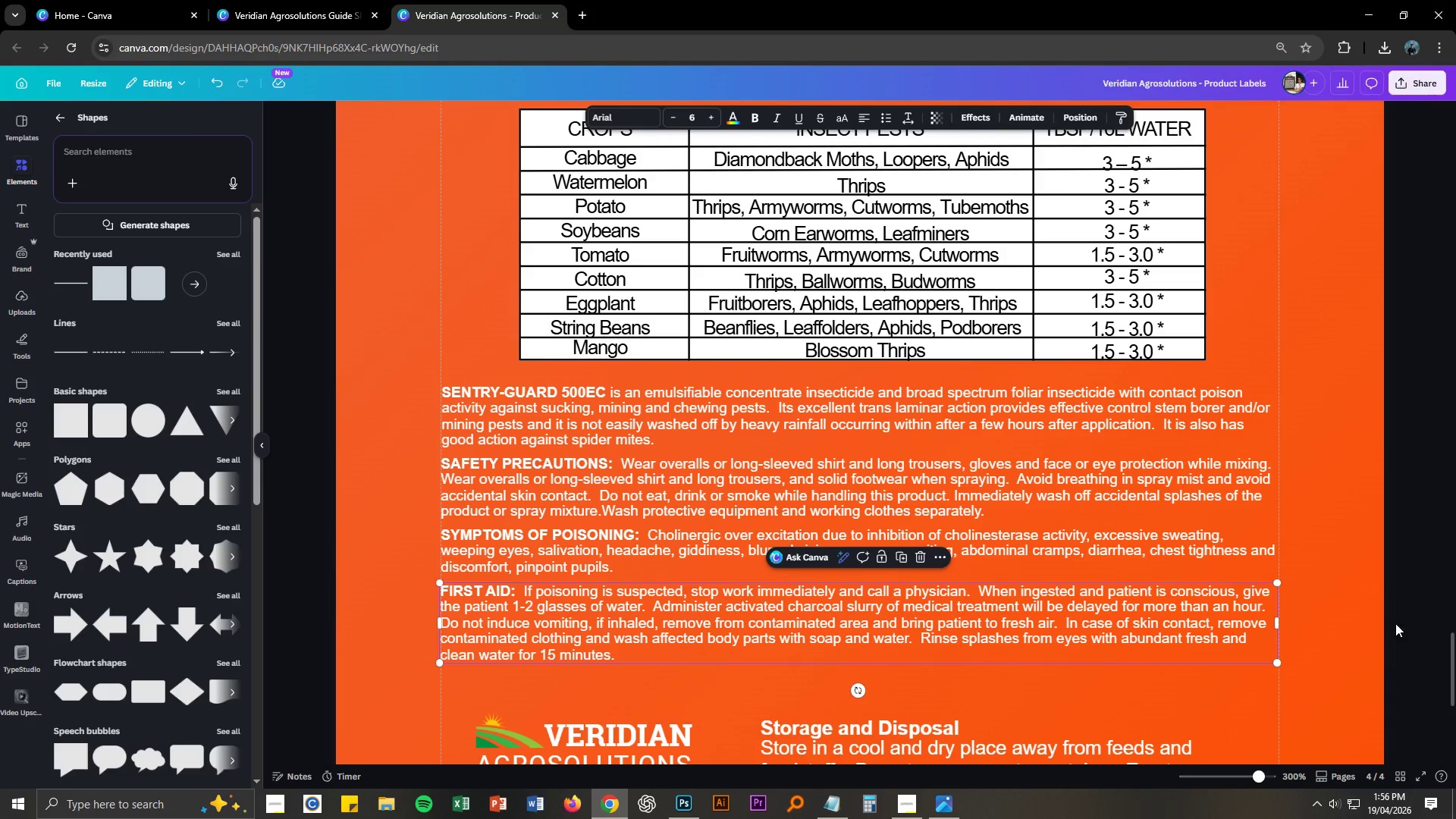 
left_click([1360, 623])
 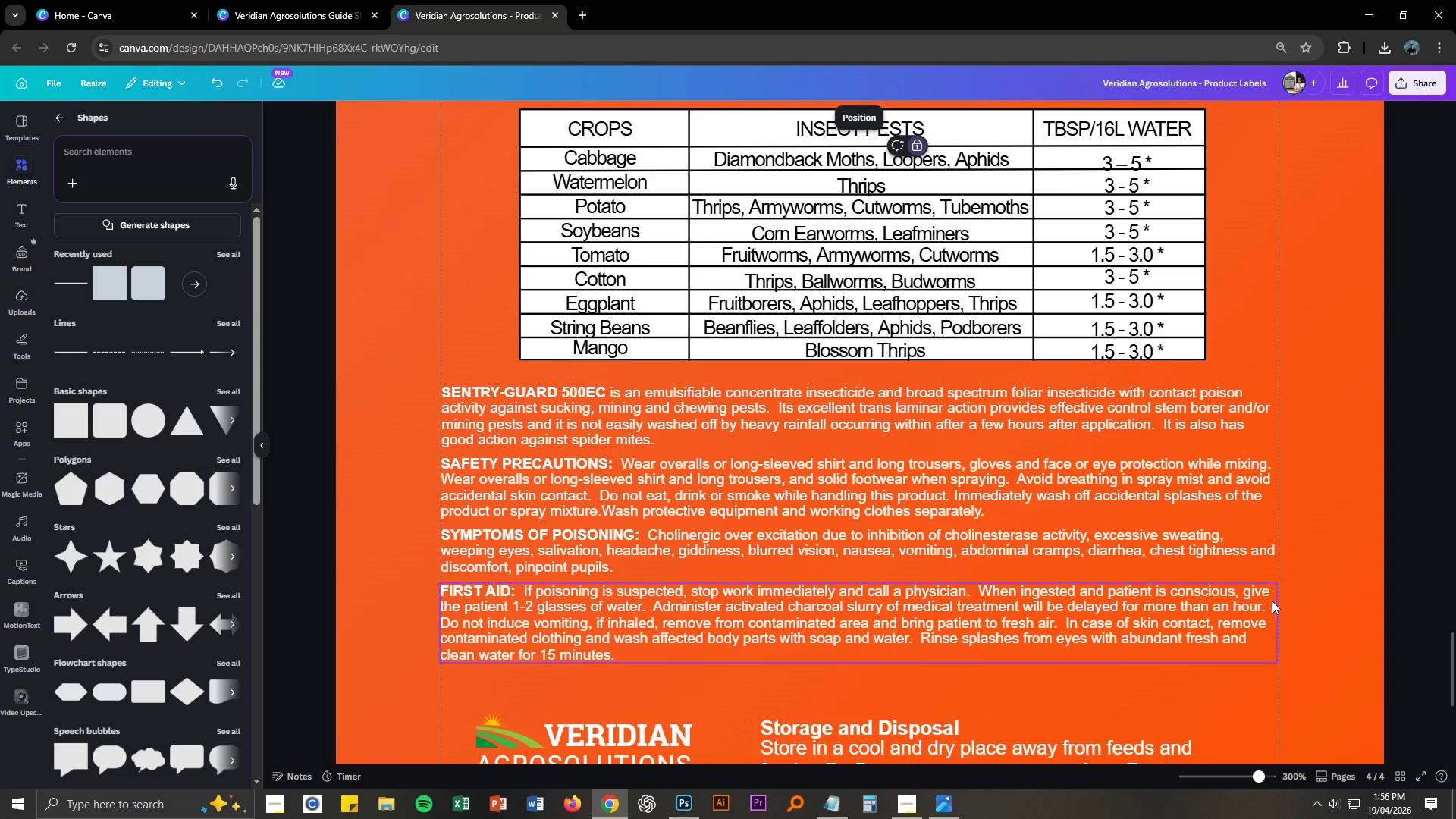 
key(Alt+AltLeft)
 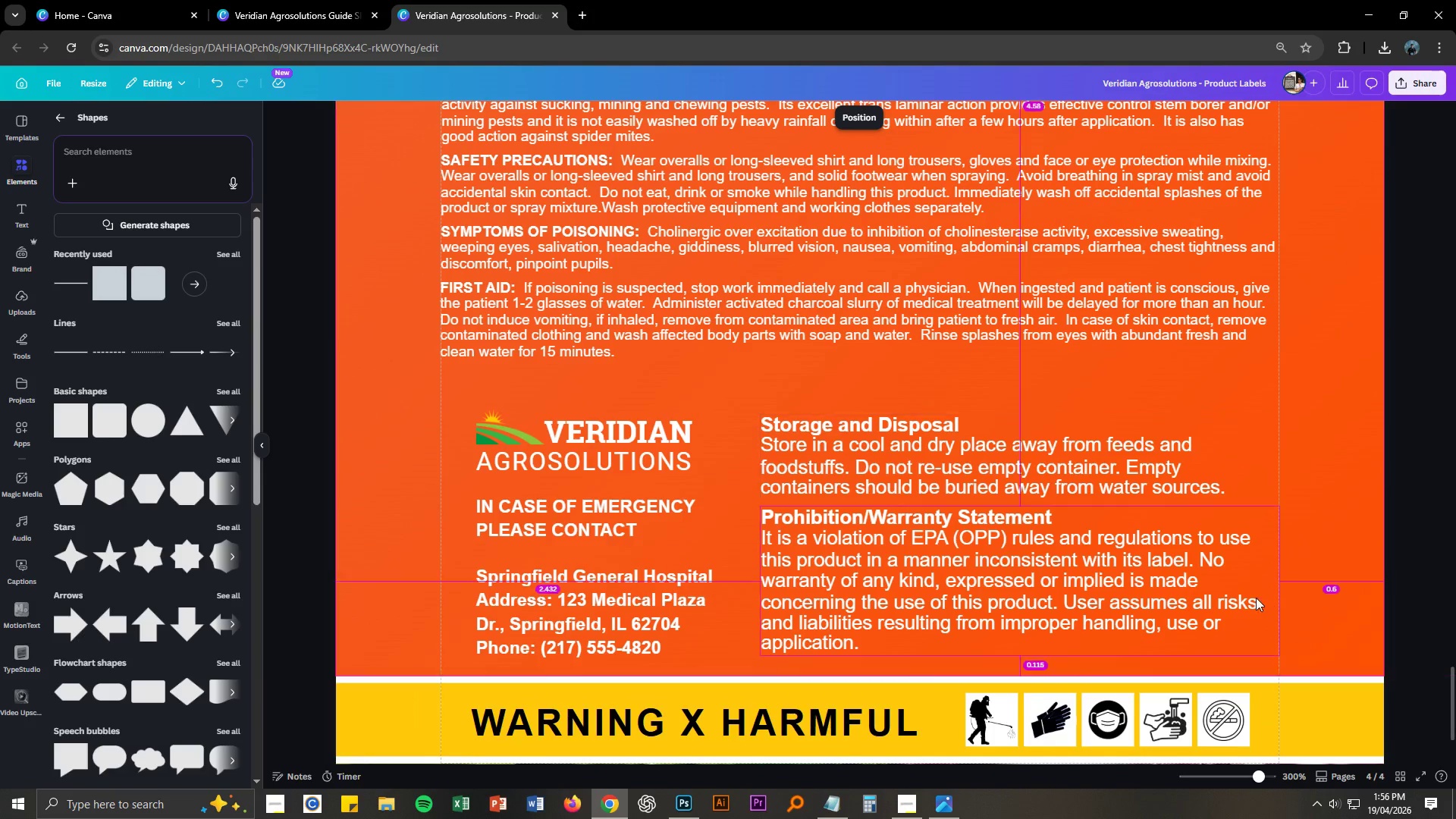 
key(Alt+Tab)
 